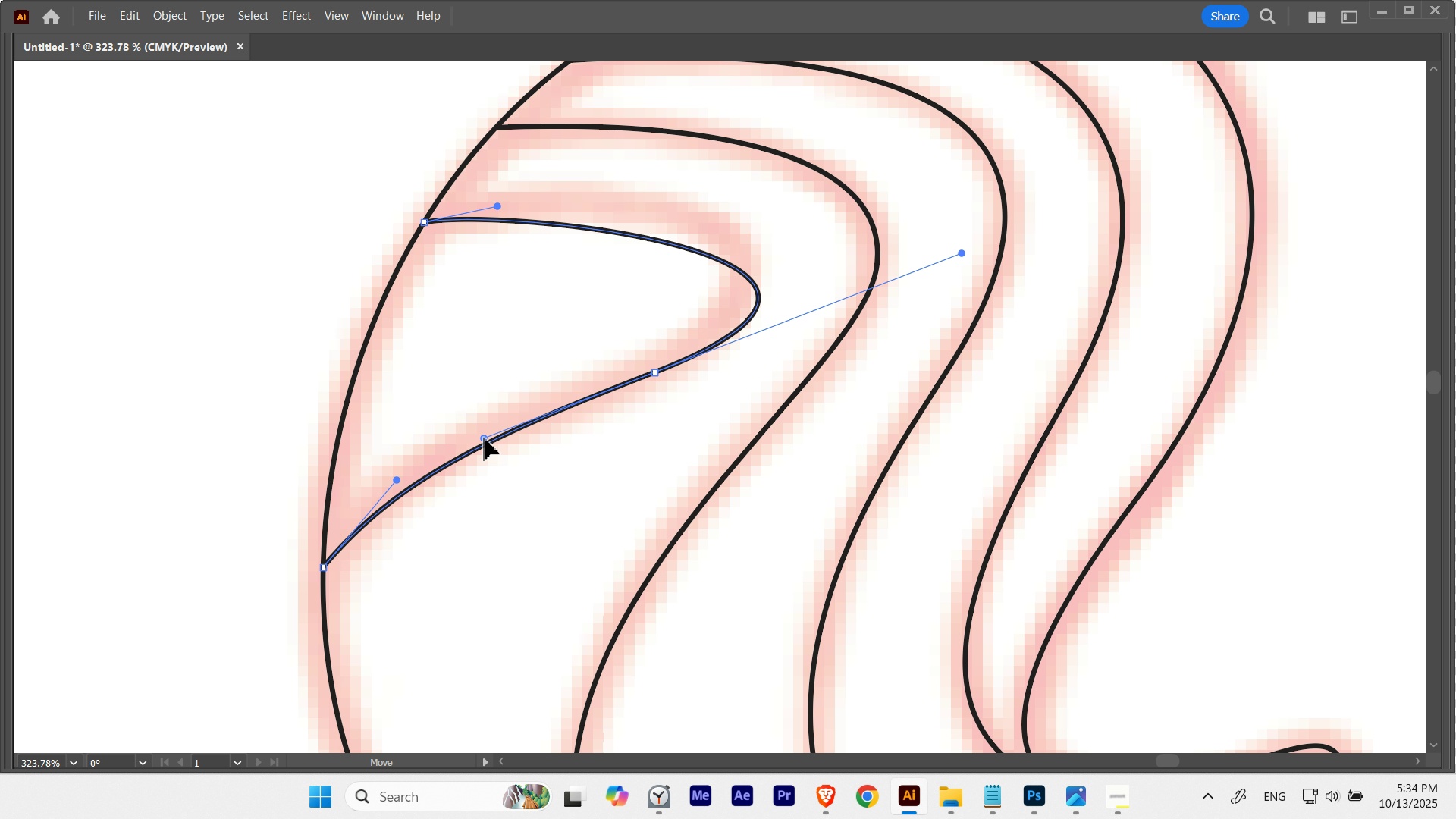 
hold_key(key=Space, duration=0.67)
 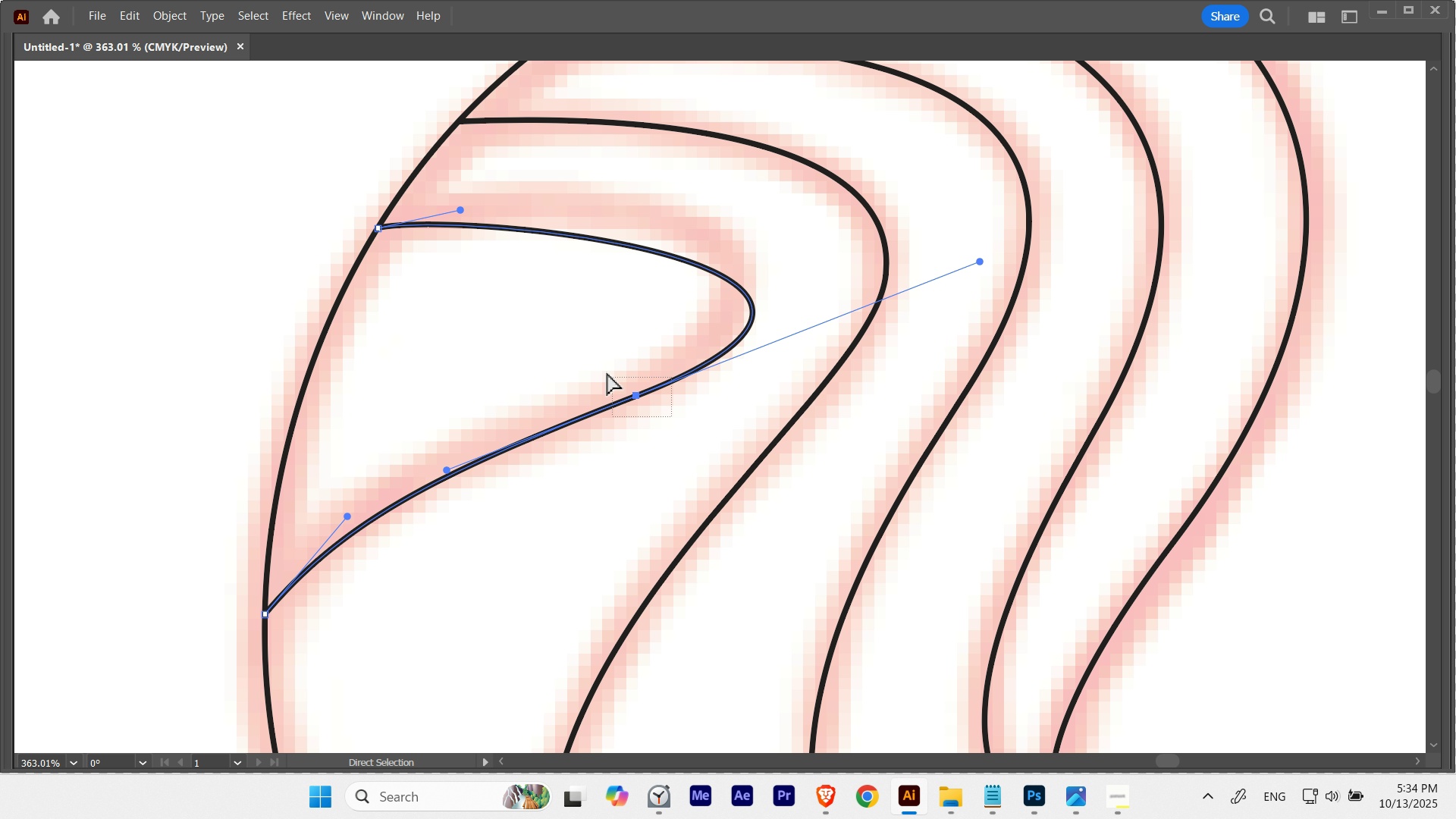 
hold_key(key=ControlLeft, duration=0.52)
 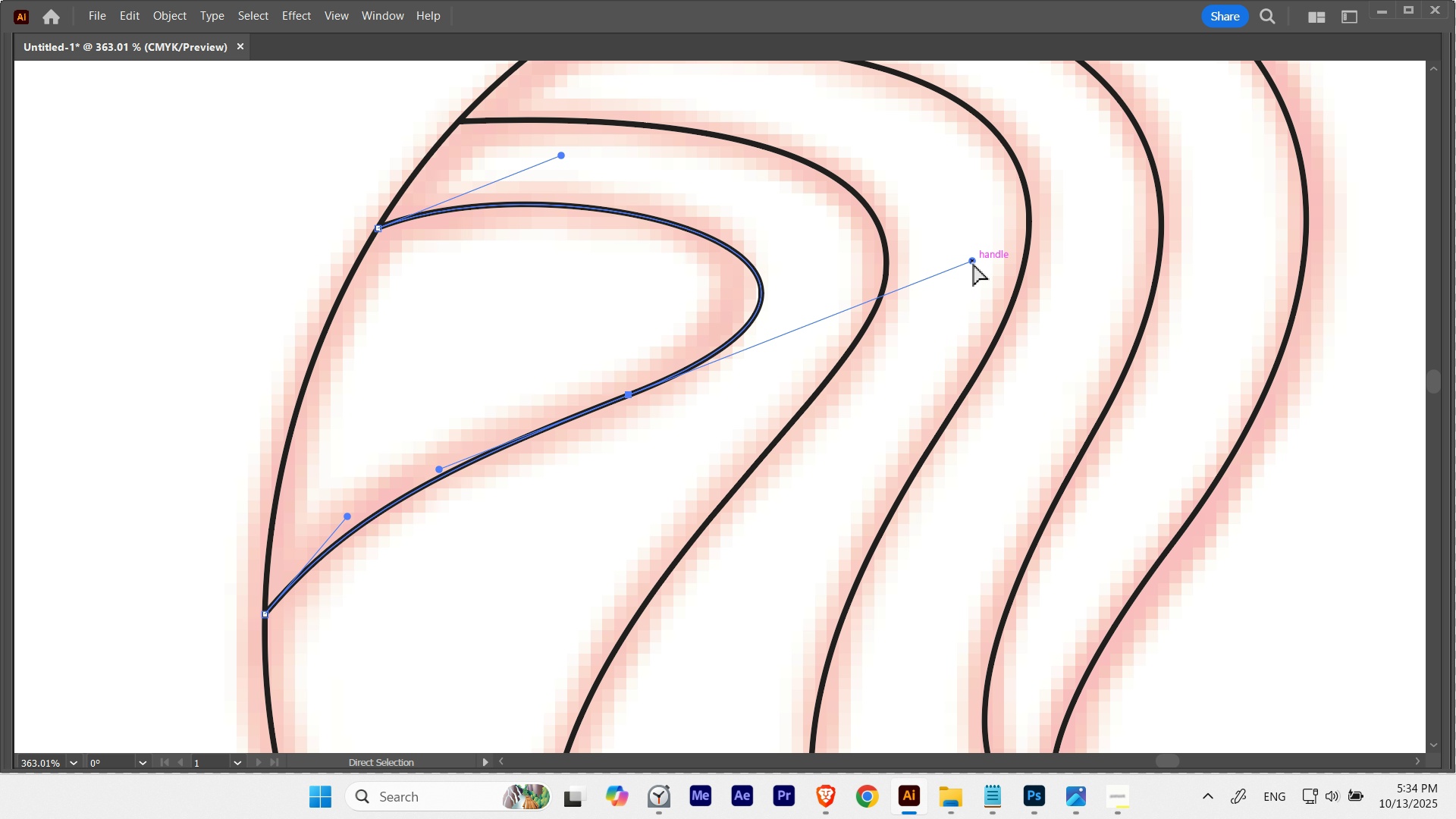 
wait(10.81)
 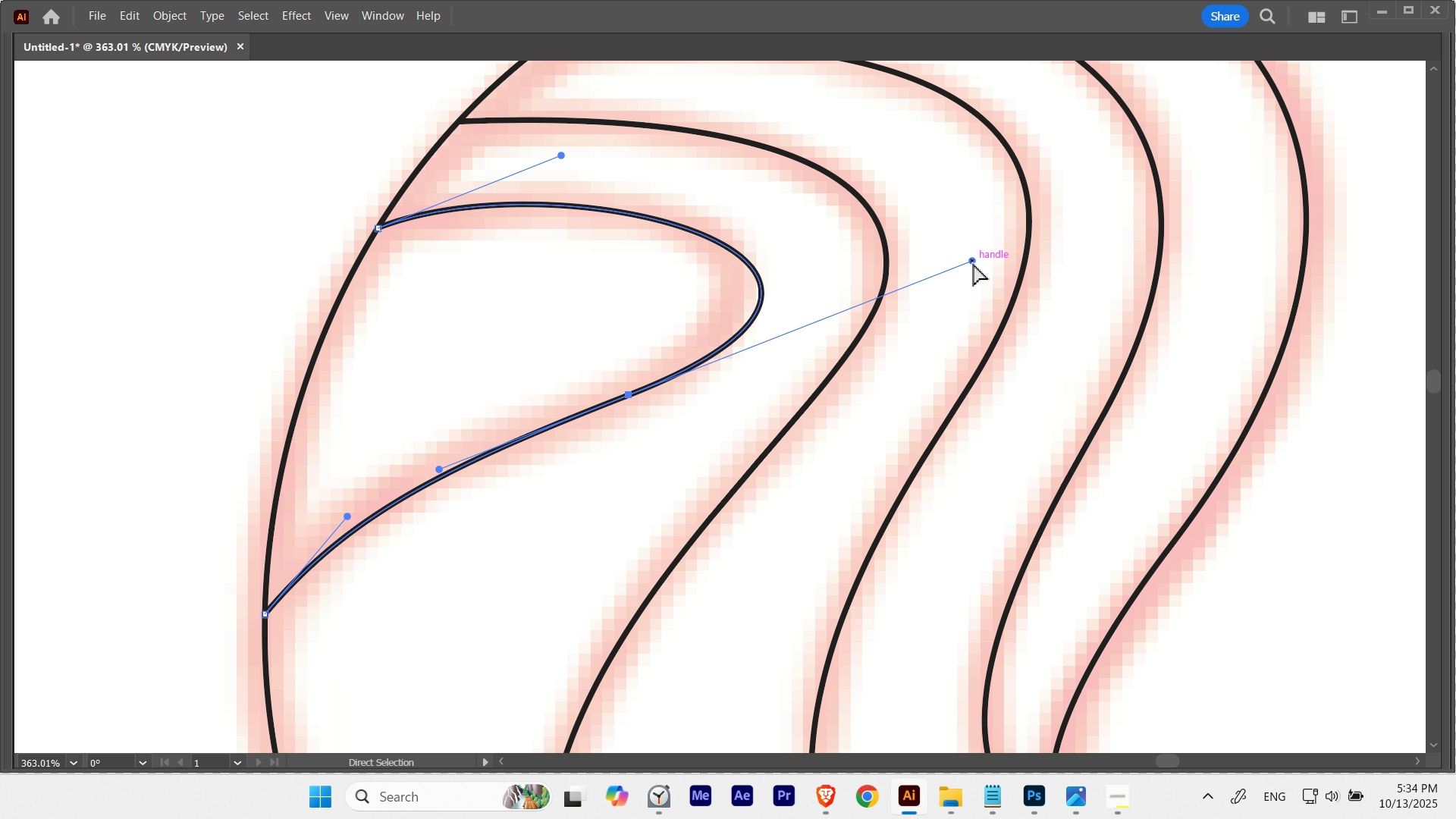 
hold_key(key=Space, duration=0.89)
 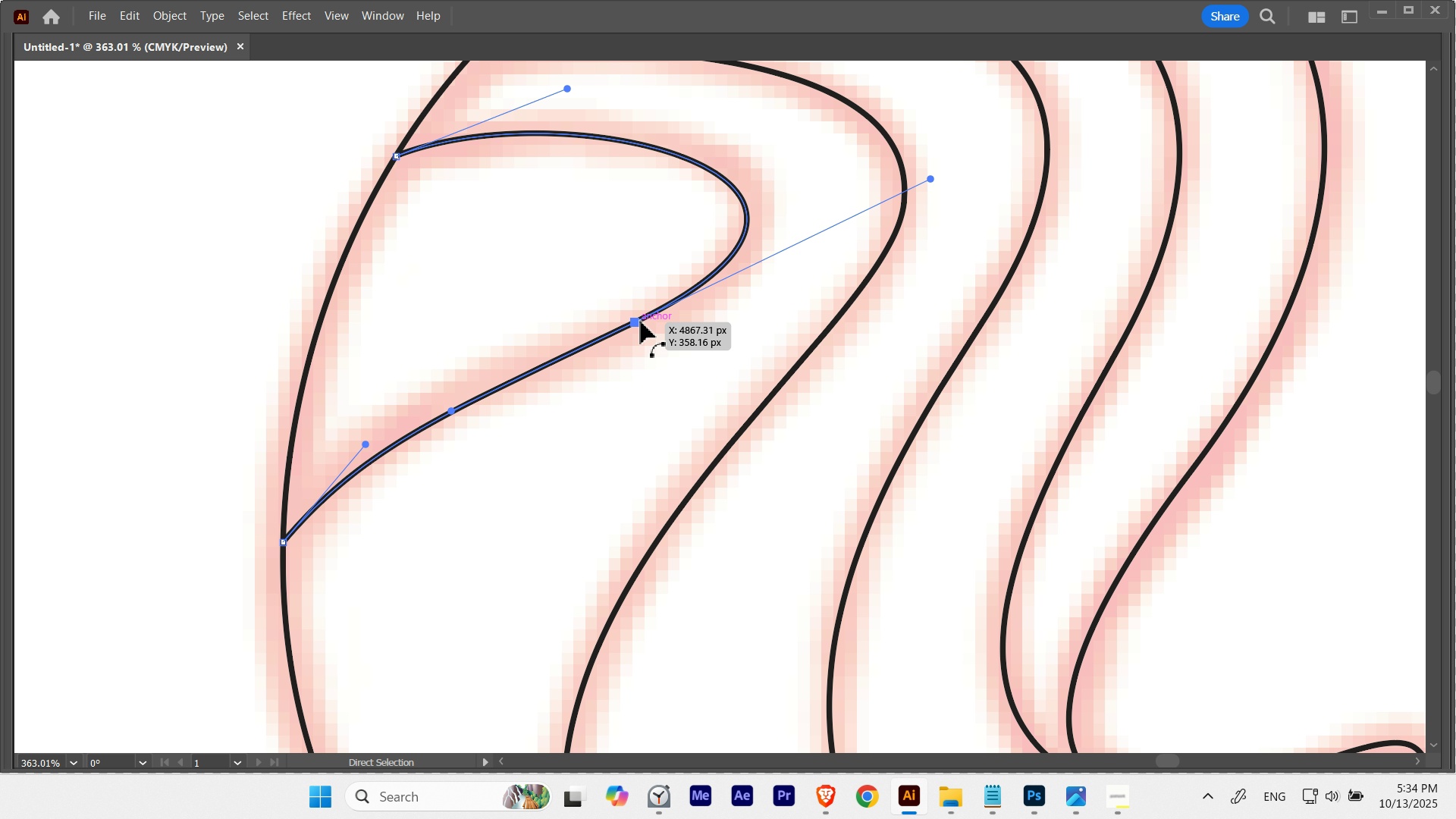 
key(Minus)
 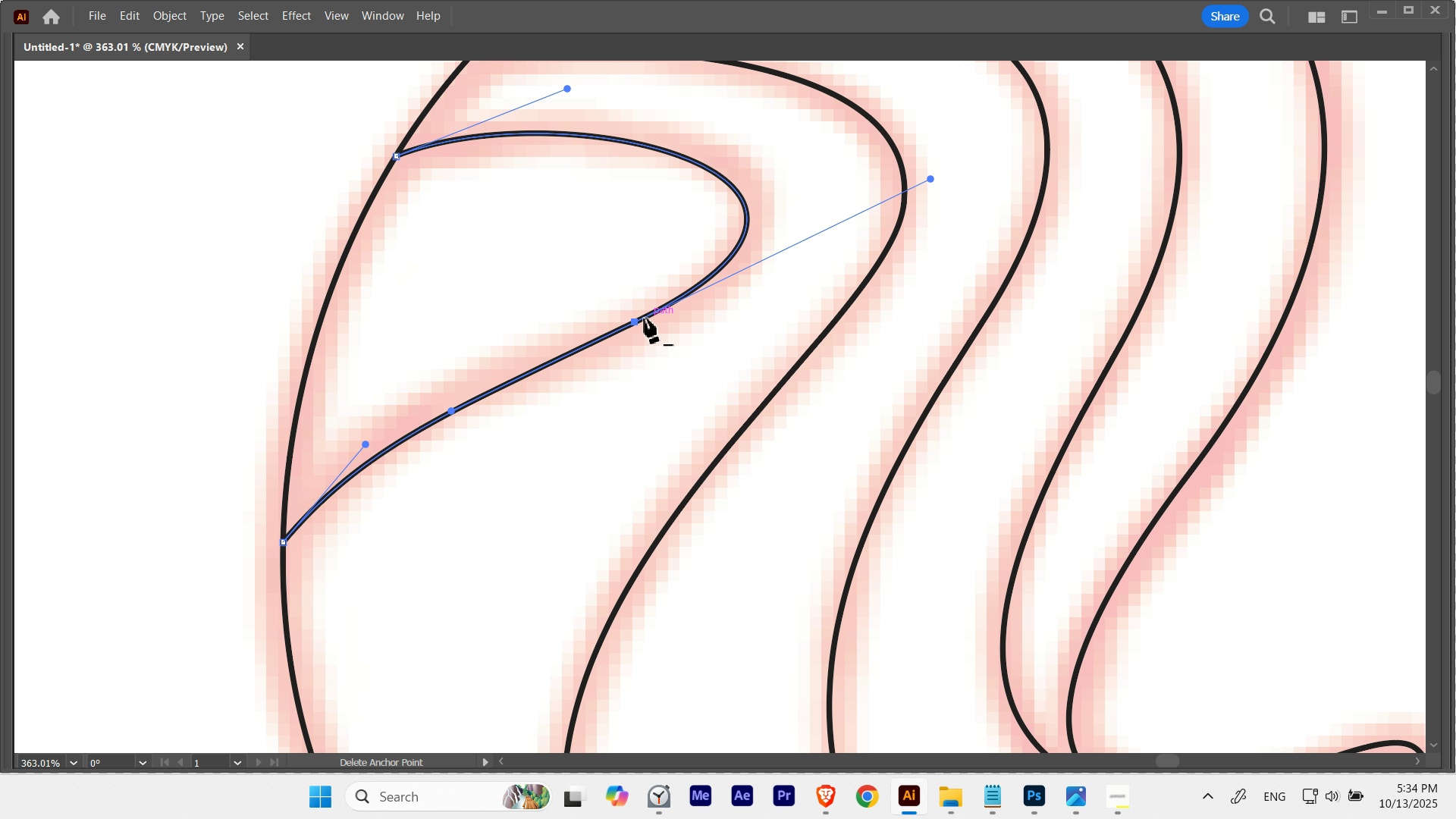 
hold_key(key=ShiftLeft, duration=0.78)
left_click([637, 322])
 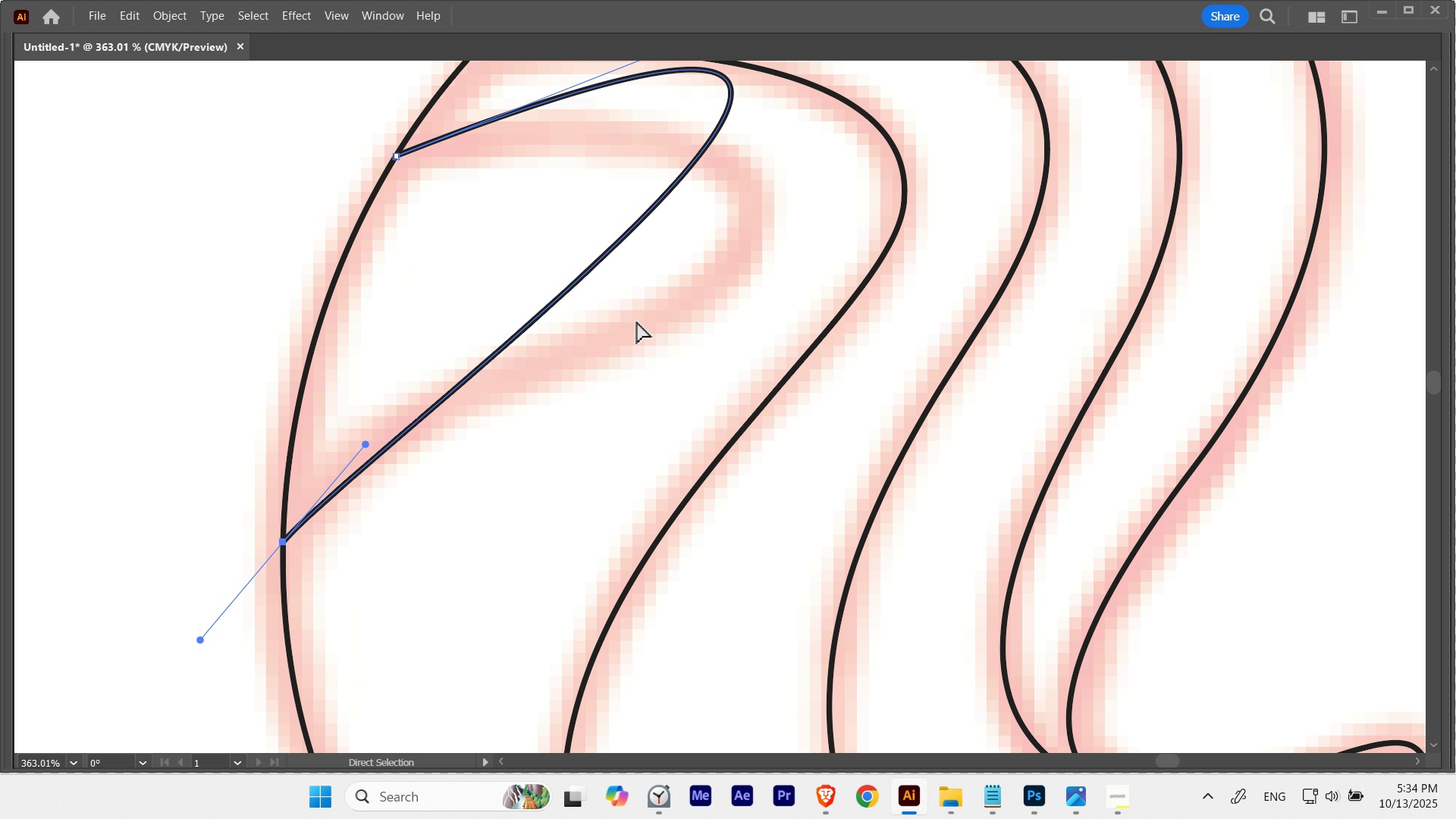 
key(Control+Z)
 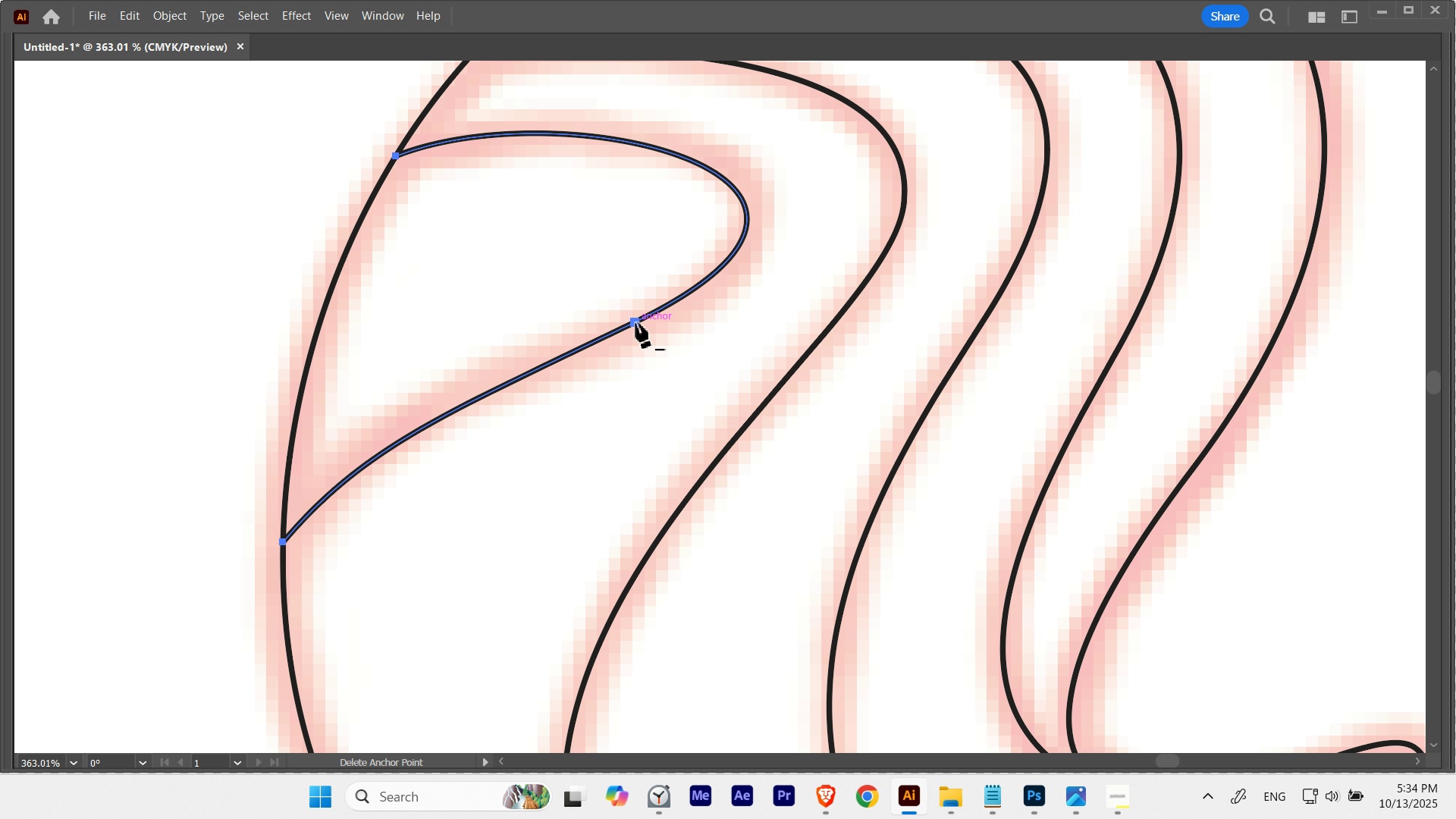 
key(A)
 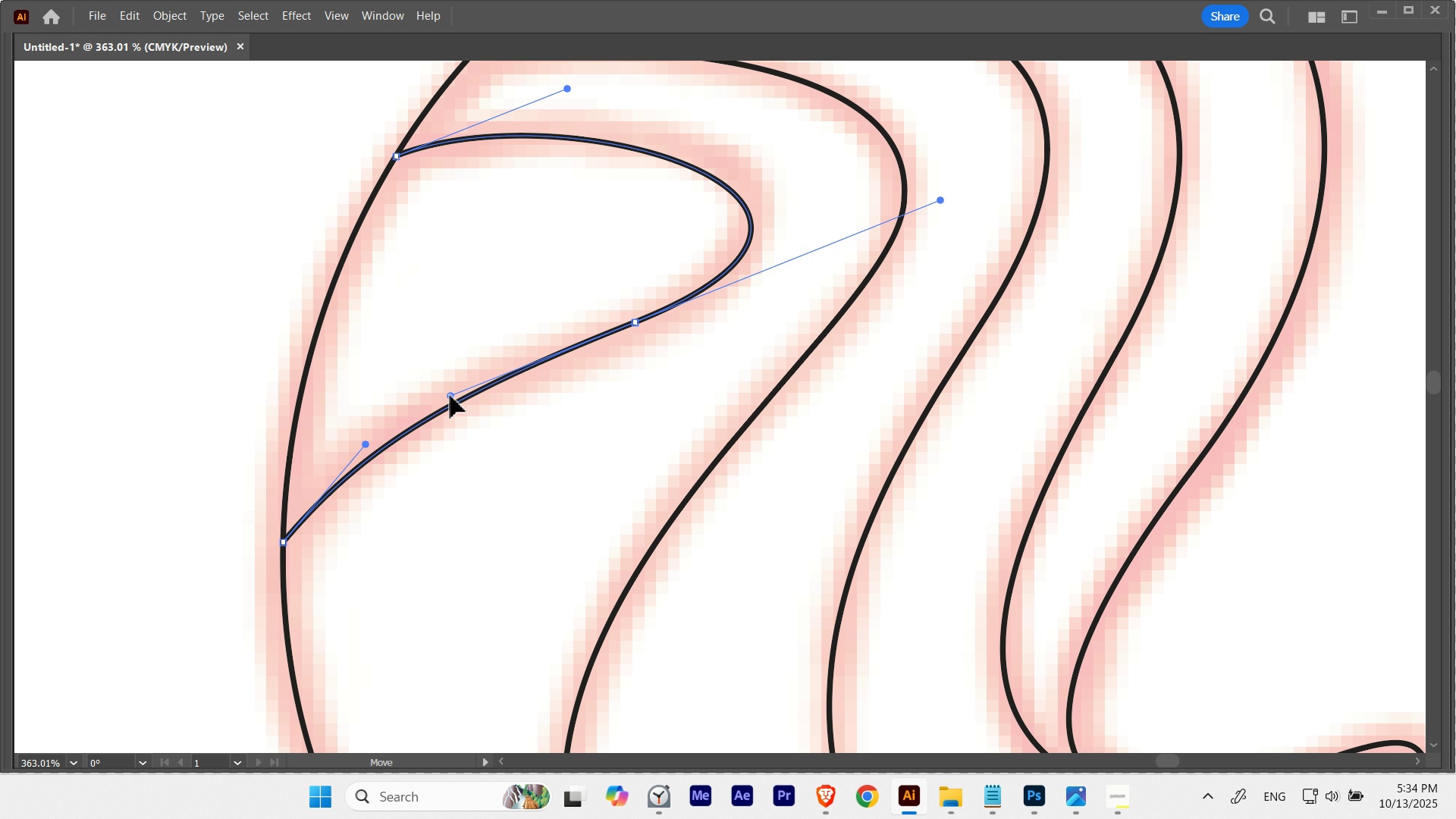 
hold_key(key=Space, duration=2.23)
 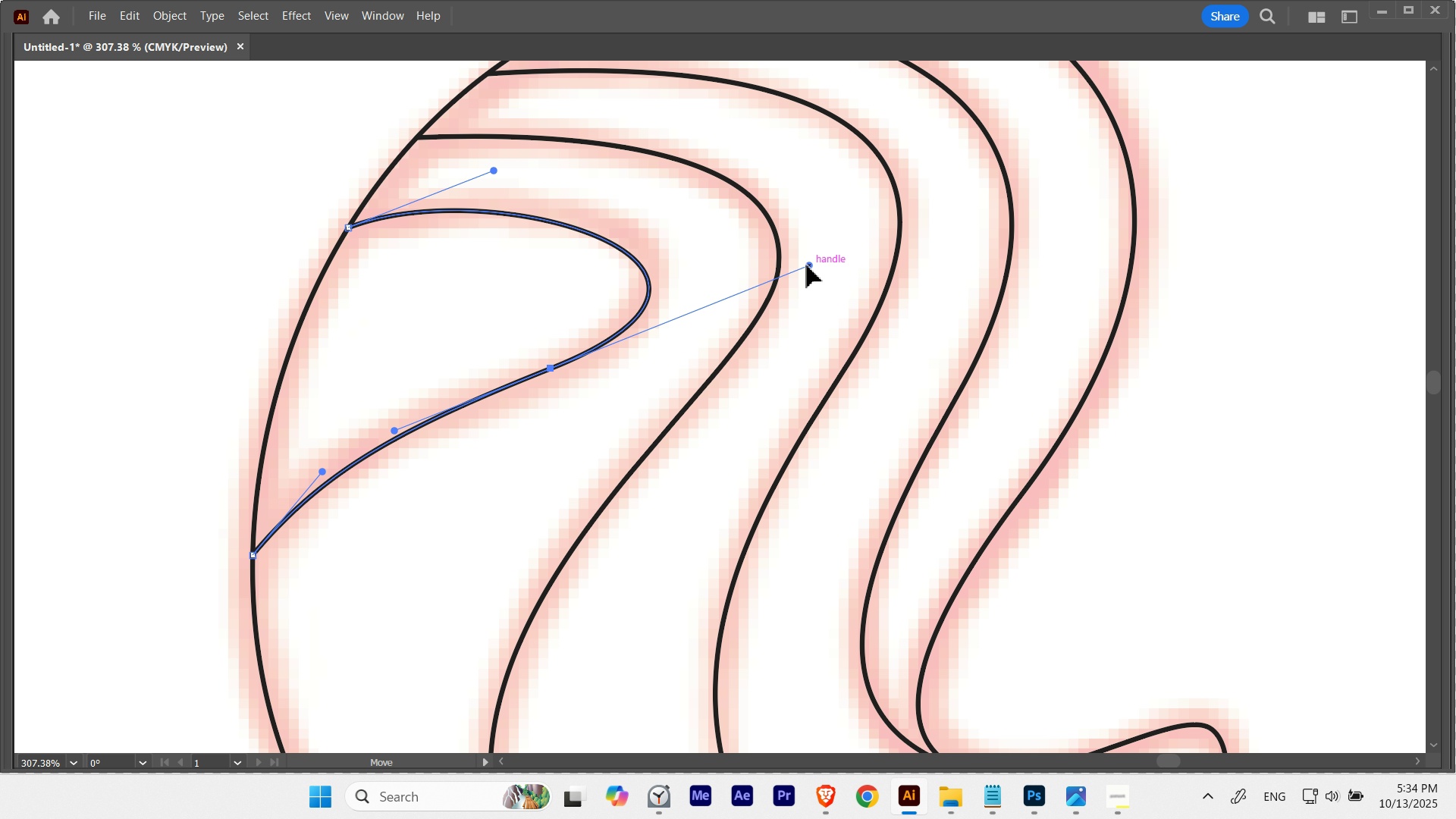 
hold_key(key=ControlLeft, duration=1.14)
 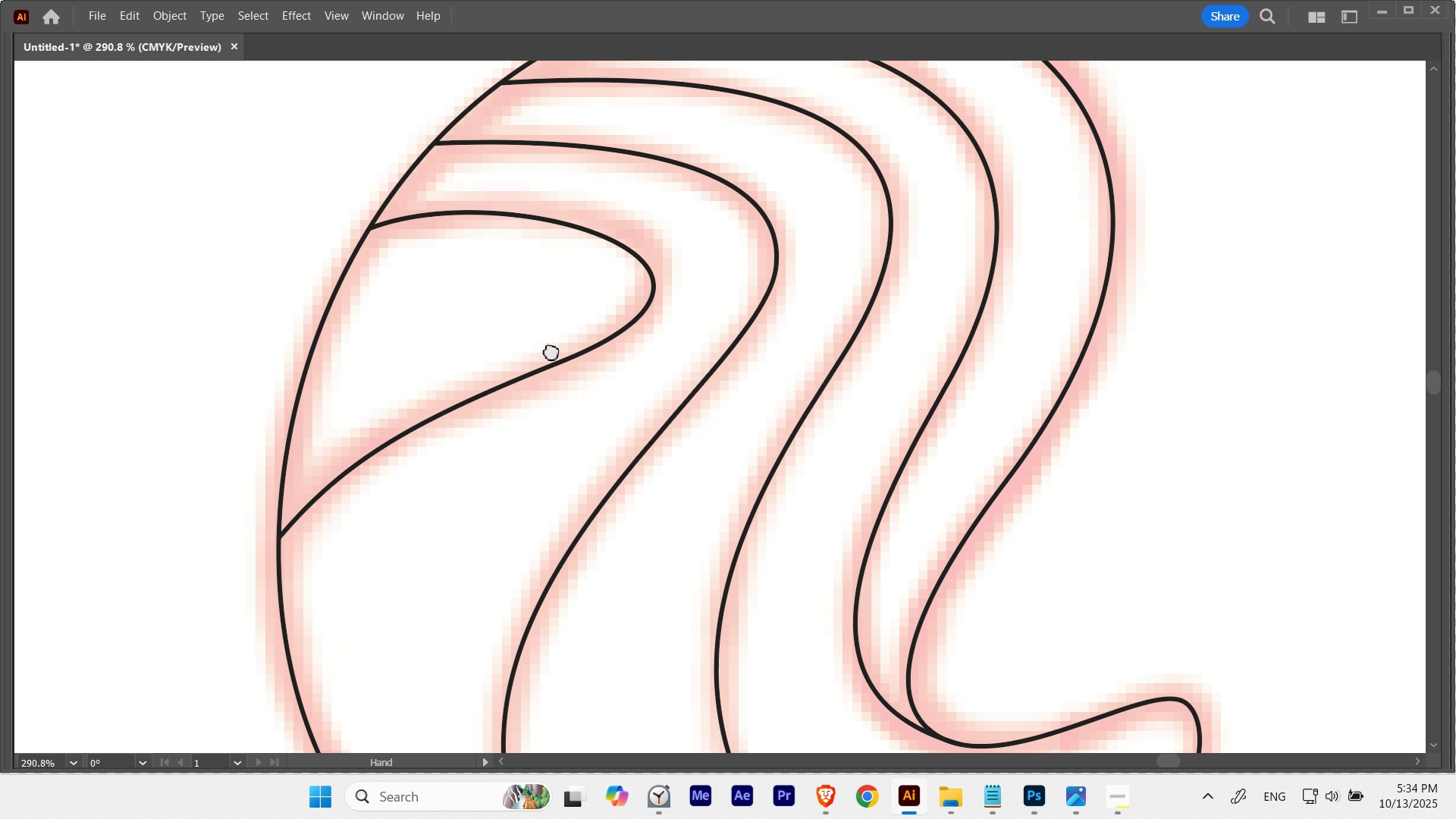 
hold_key(key=ControlLeft, duration=0.48)
 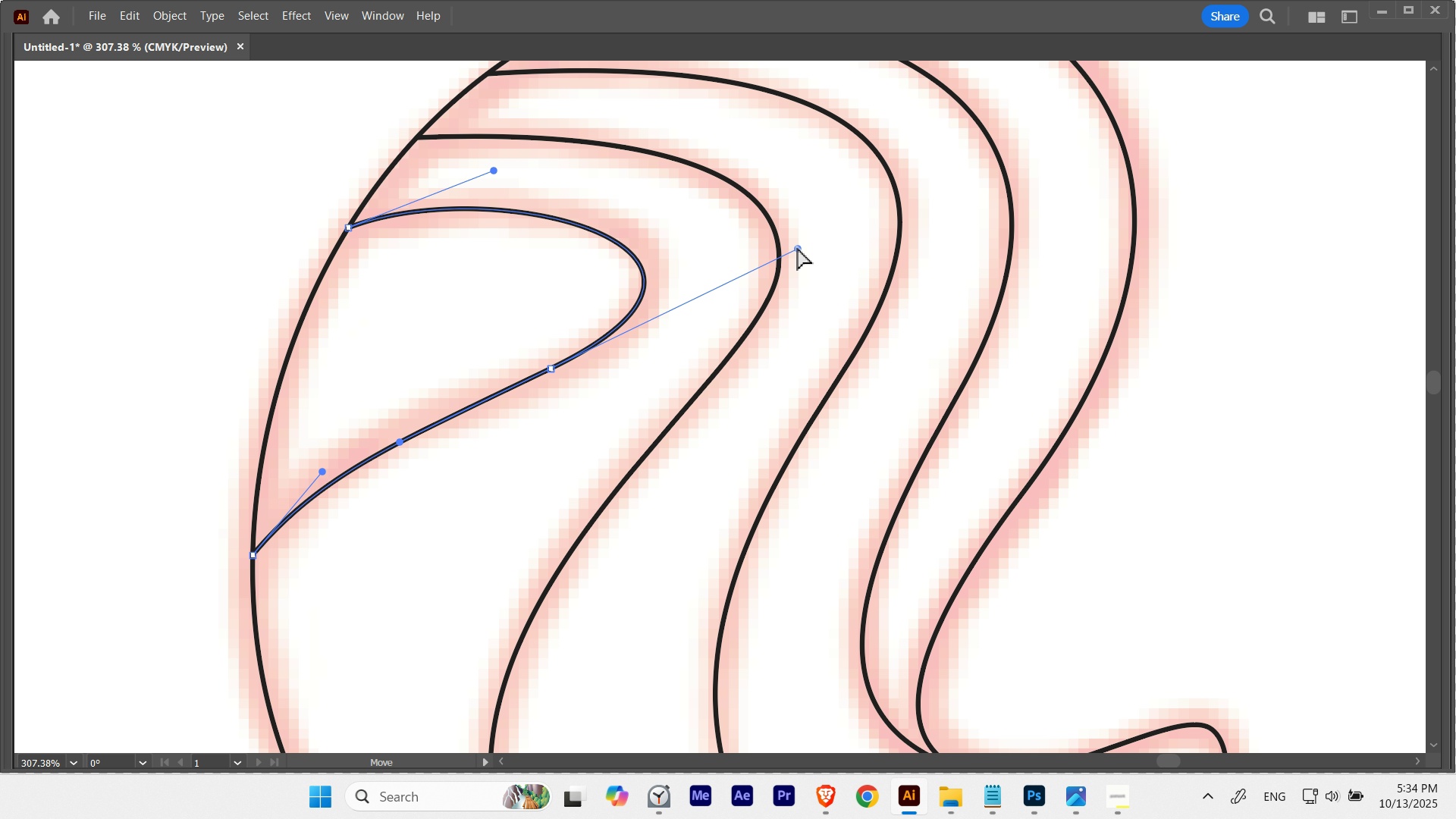 
hold_key(key=ControlLeft, duration=0.48)
 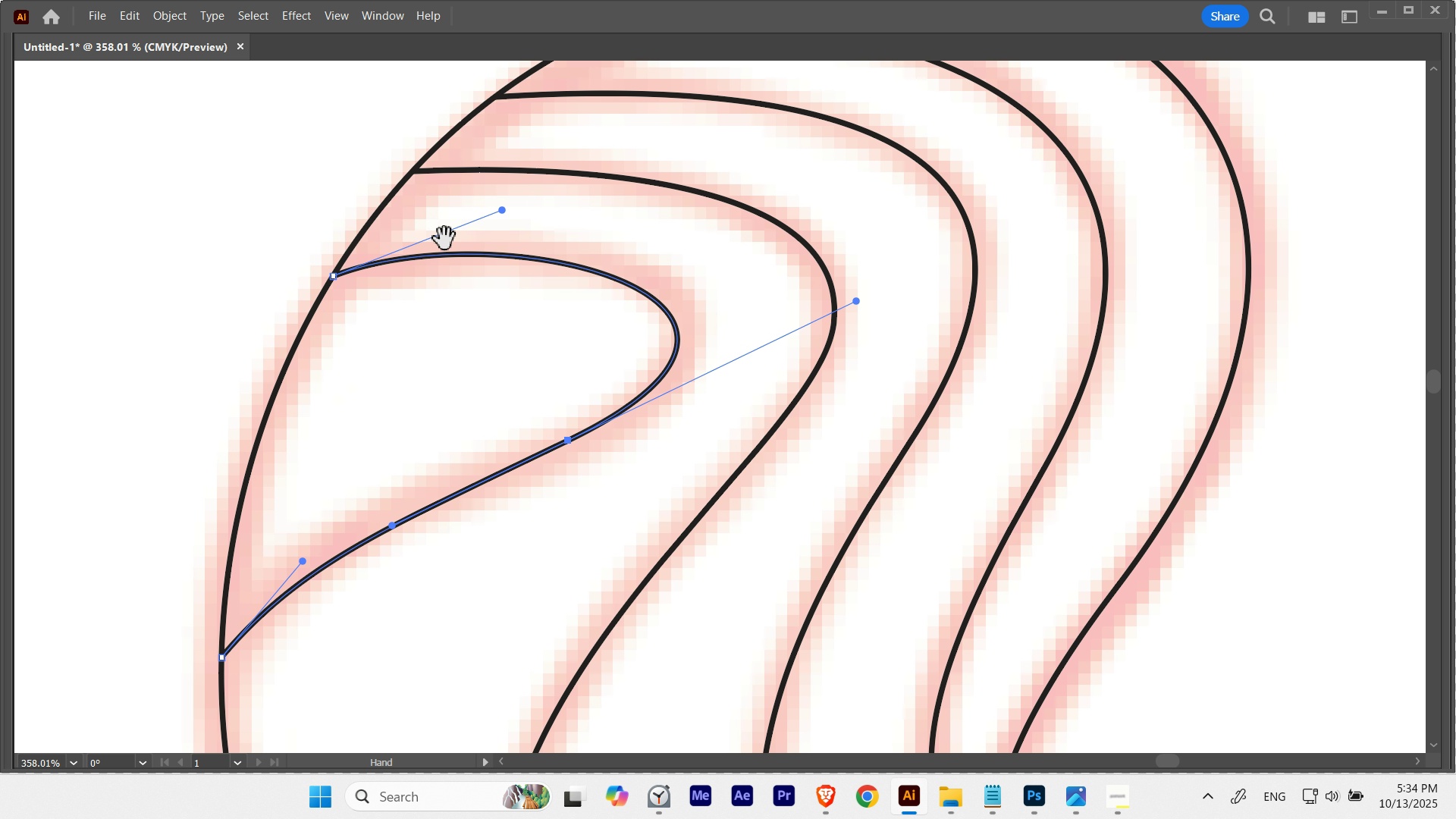 
hold_key(key=Space, duration=1.1)
 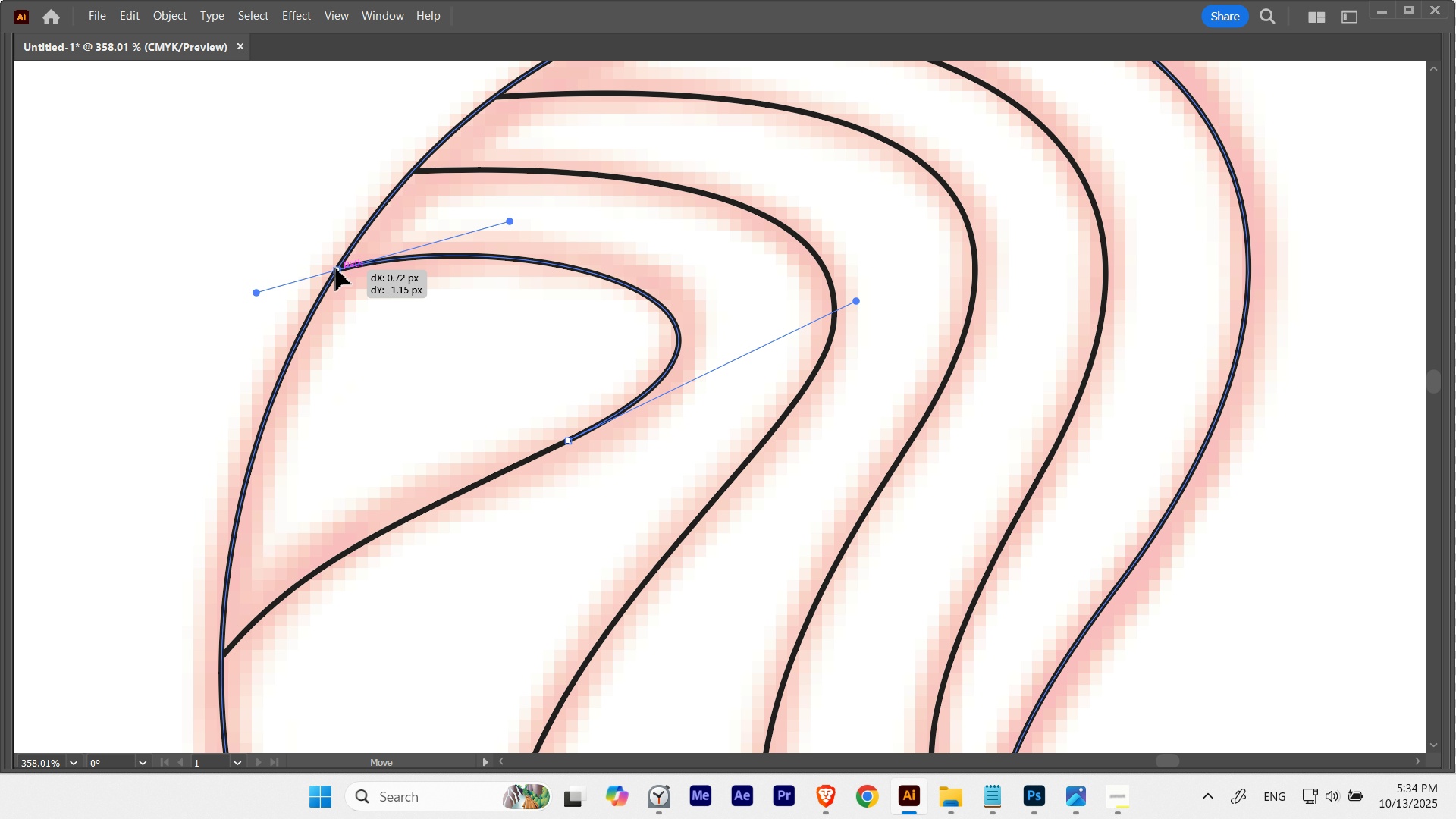 
hold_key(key=Space, duration=1.5)
 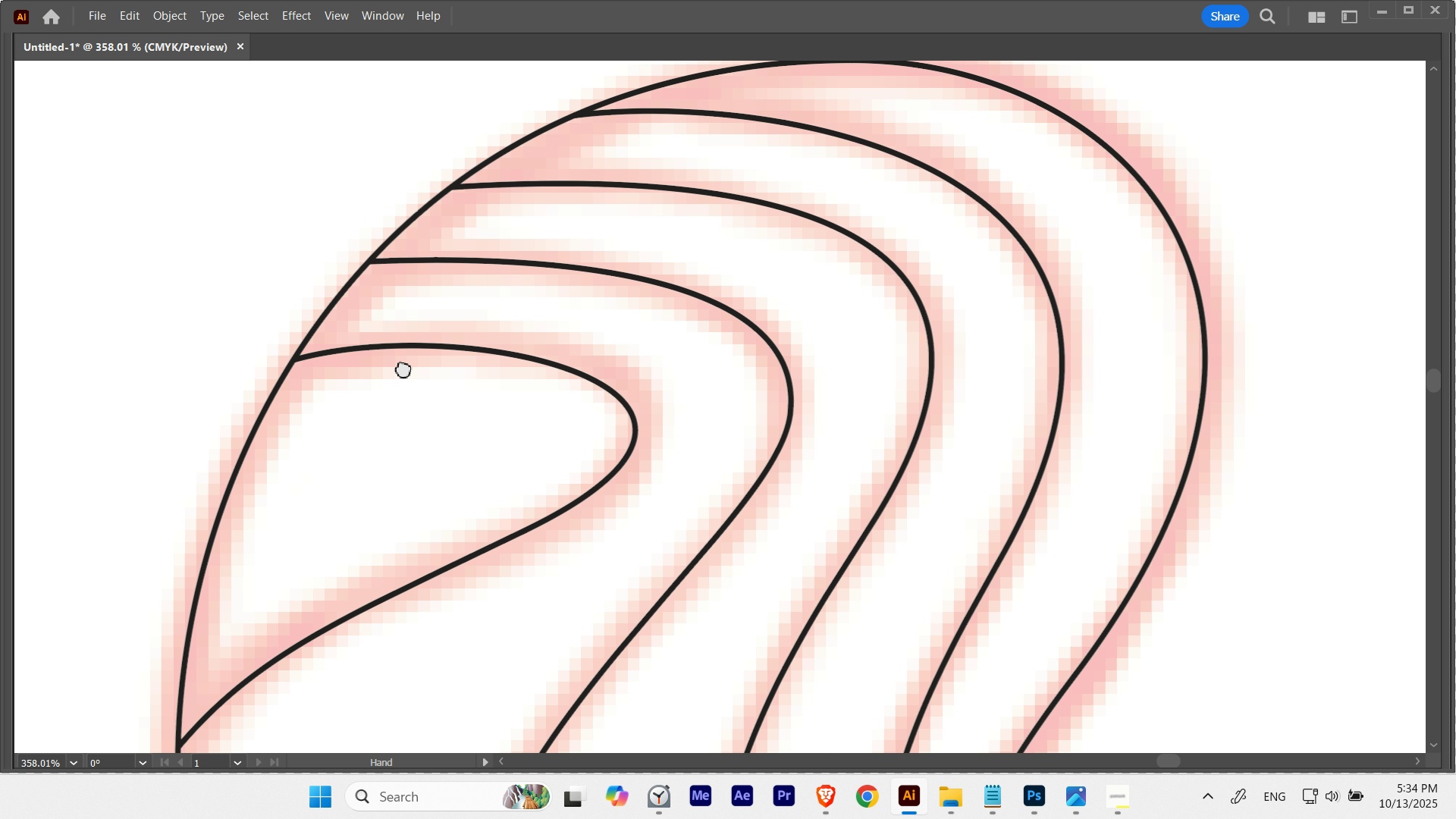 
key(Space)
 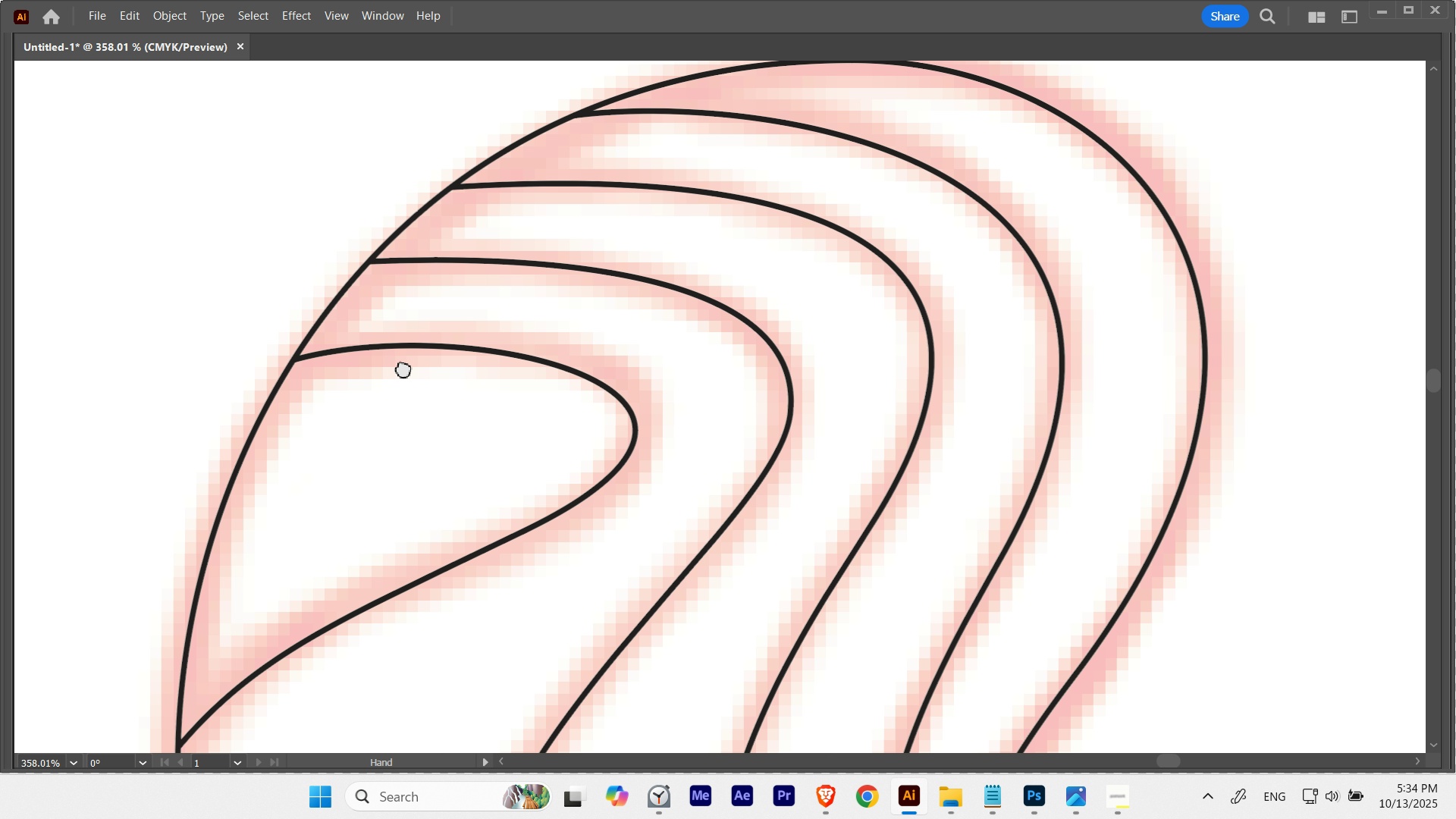 
key(Space)
 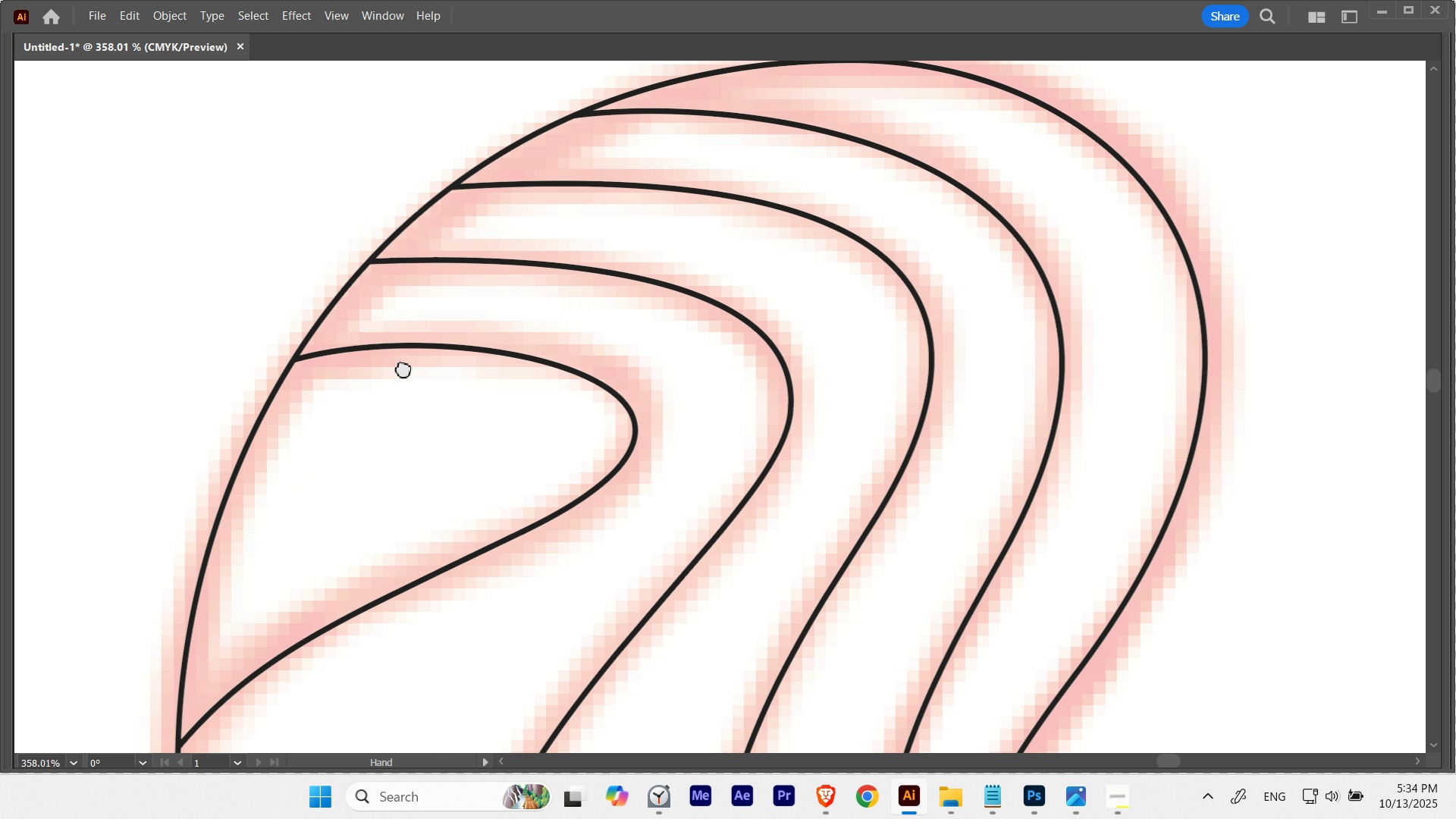 
key(Space)
 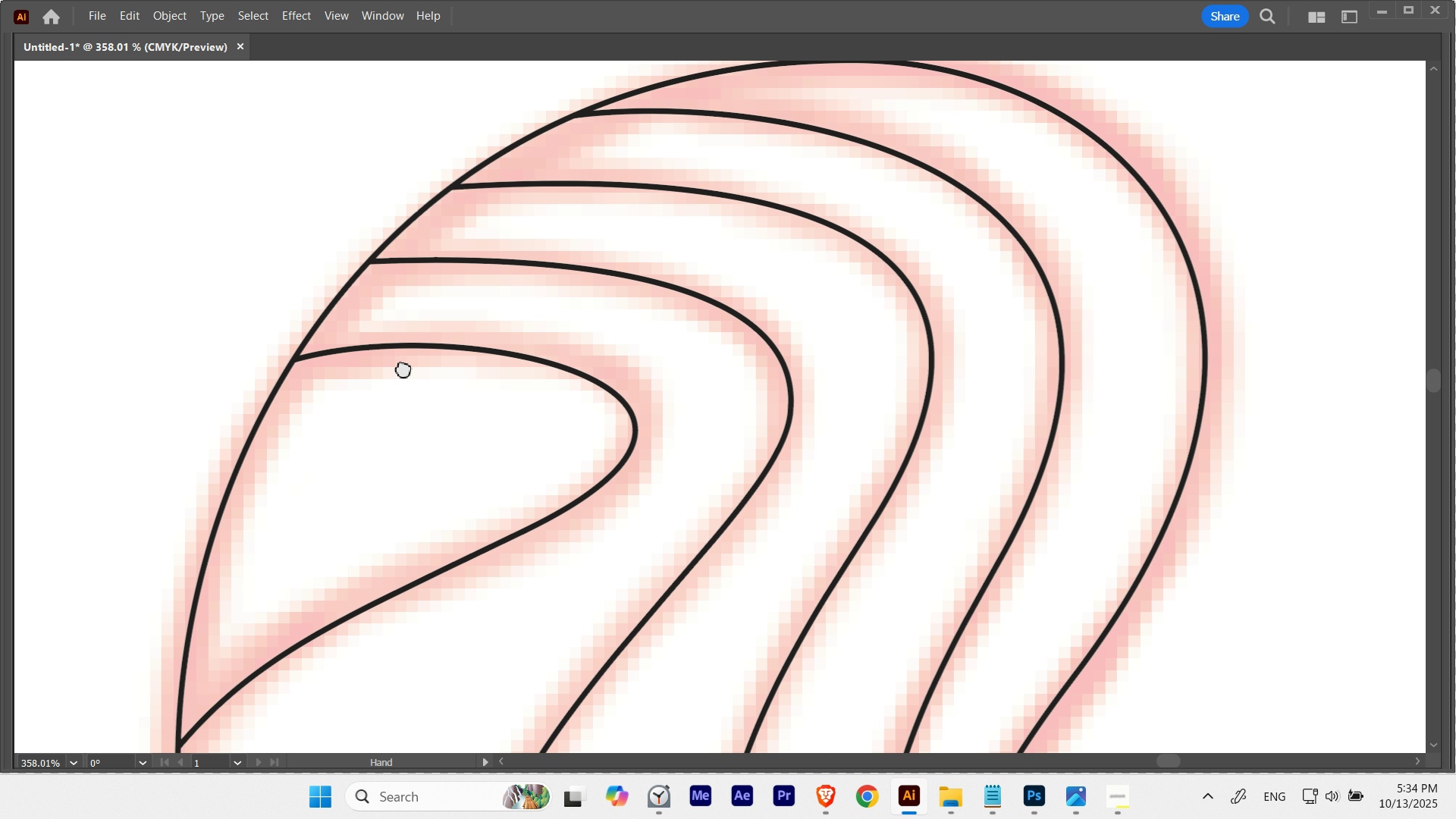 
key(Space)
 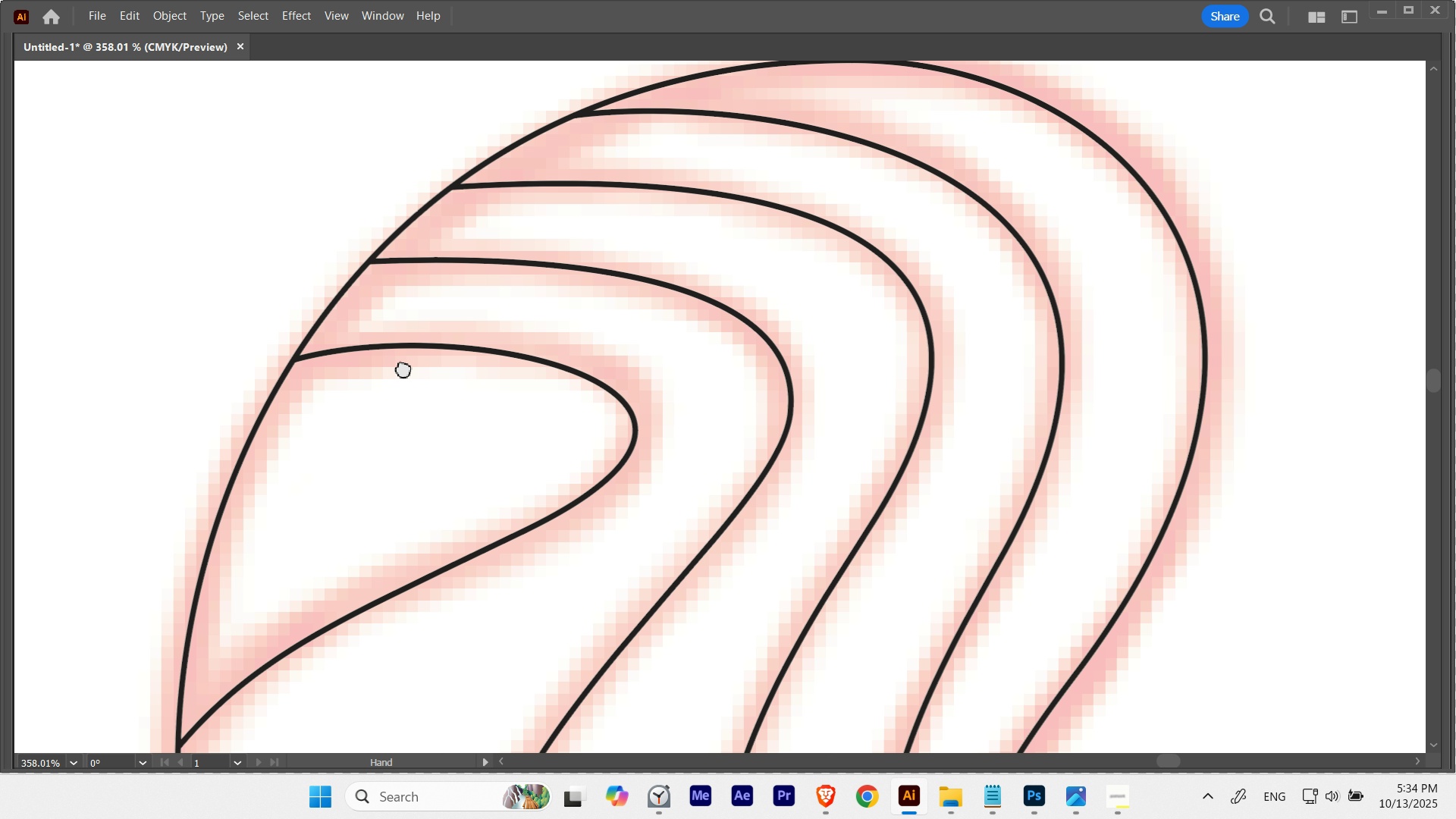 
key(Space)
 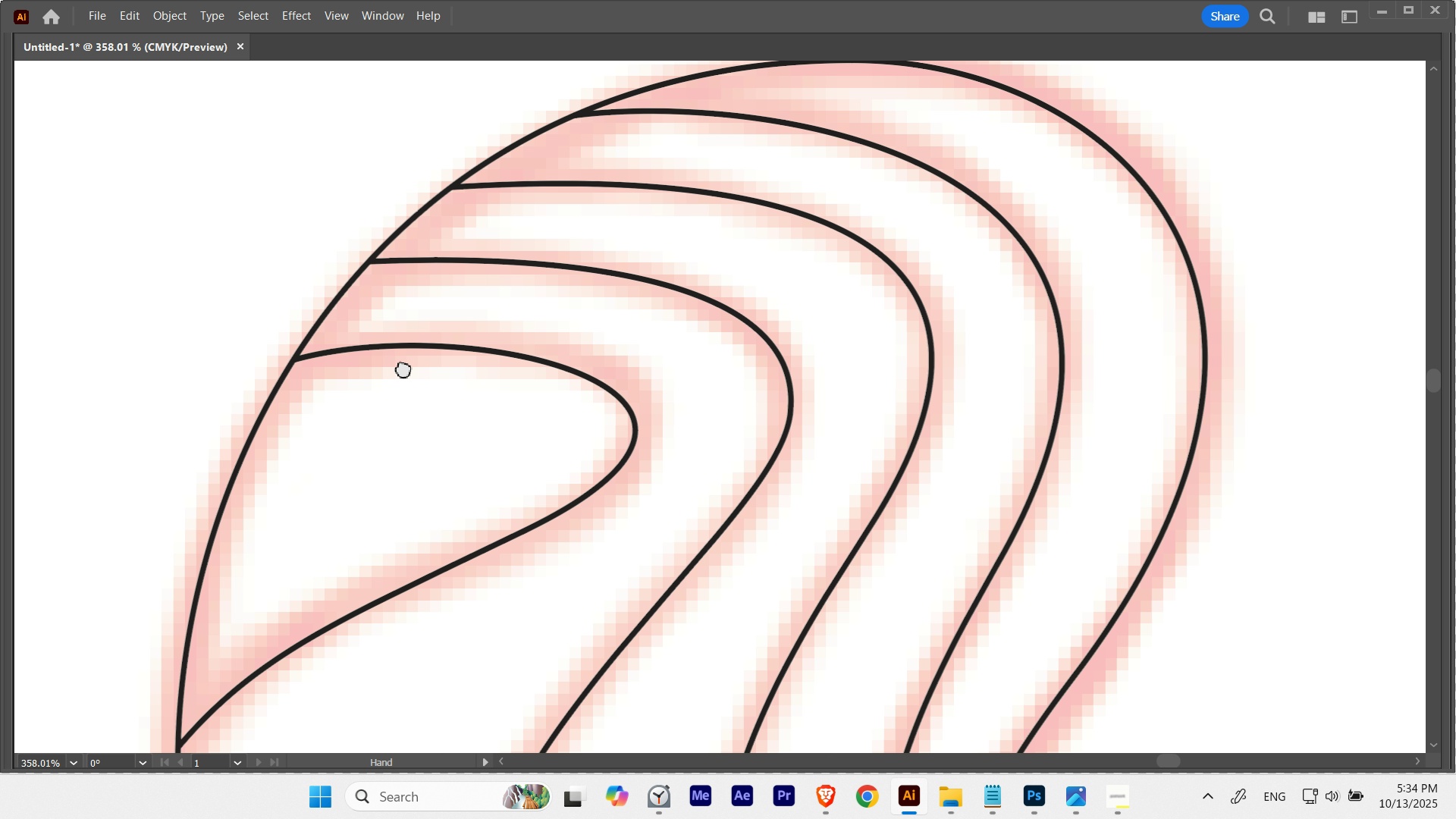 
key(Space)
 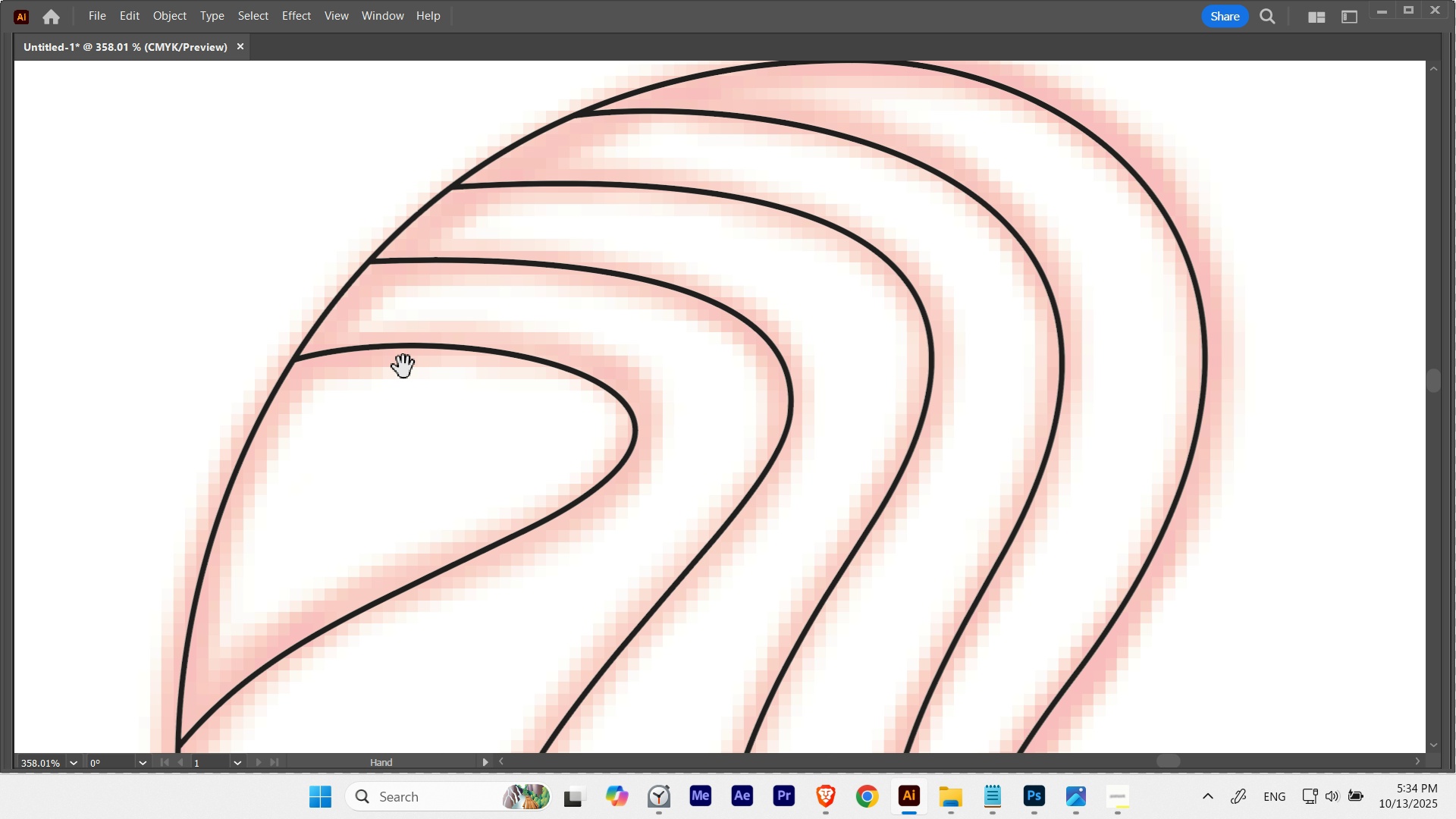 
key(Space)
 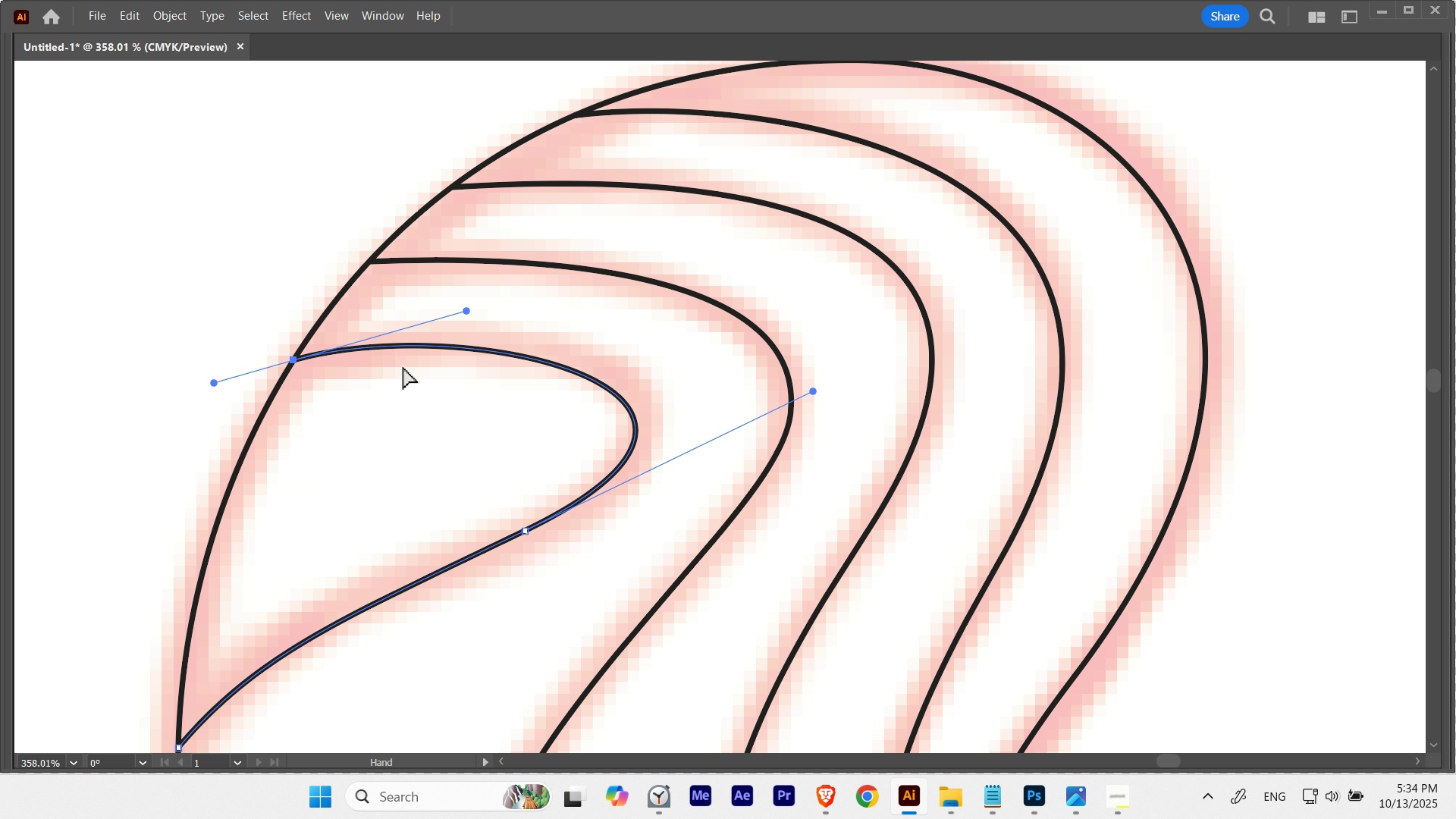 
key(Space)
 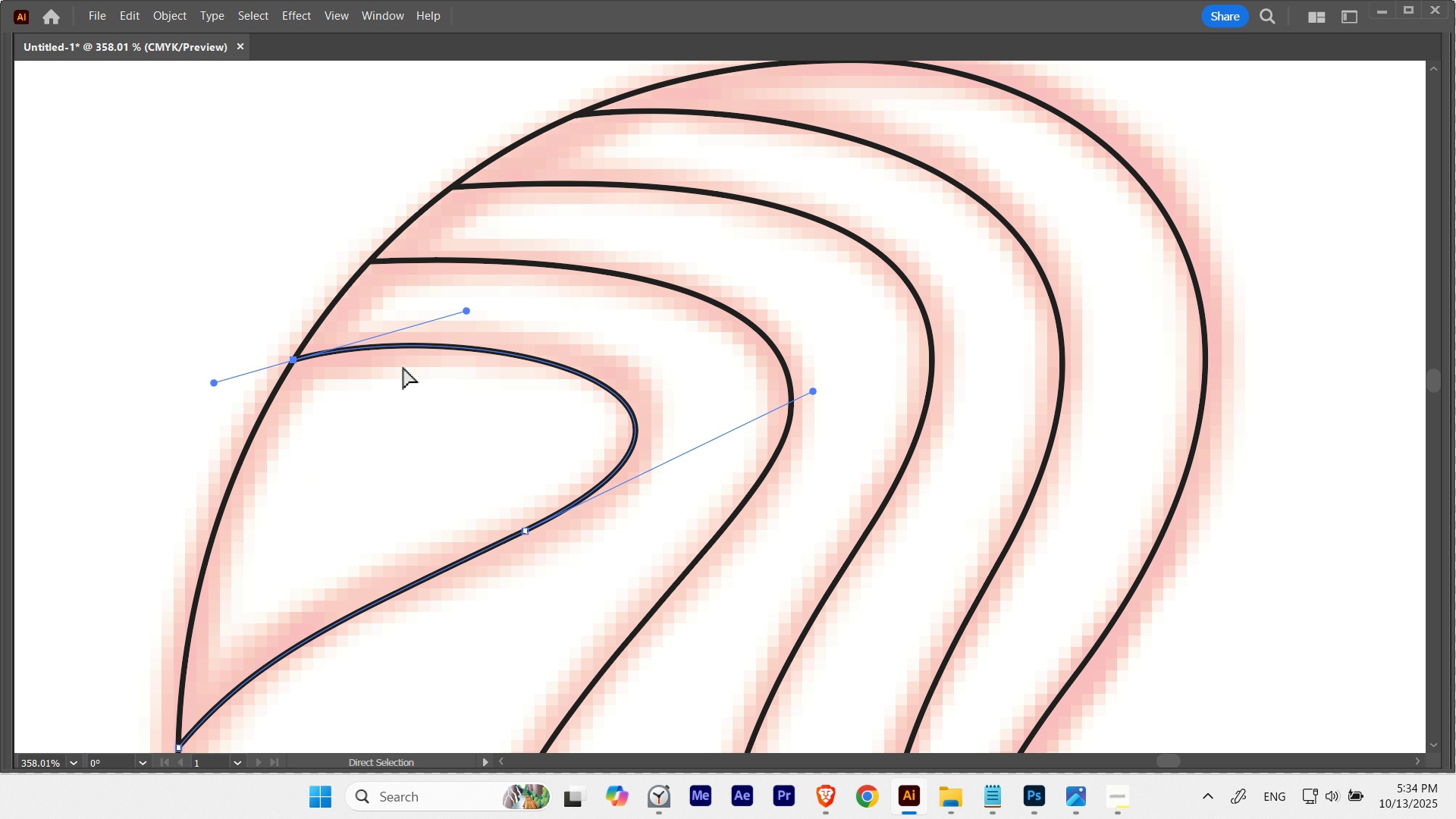 
key(Space)
 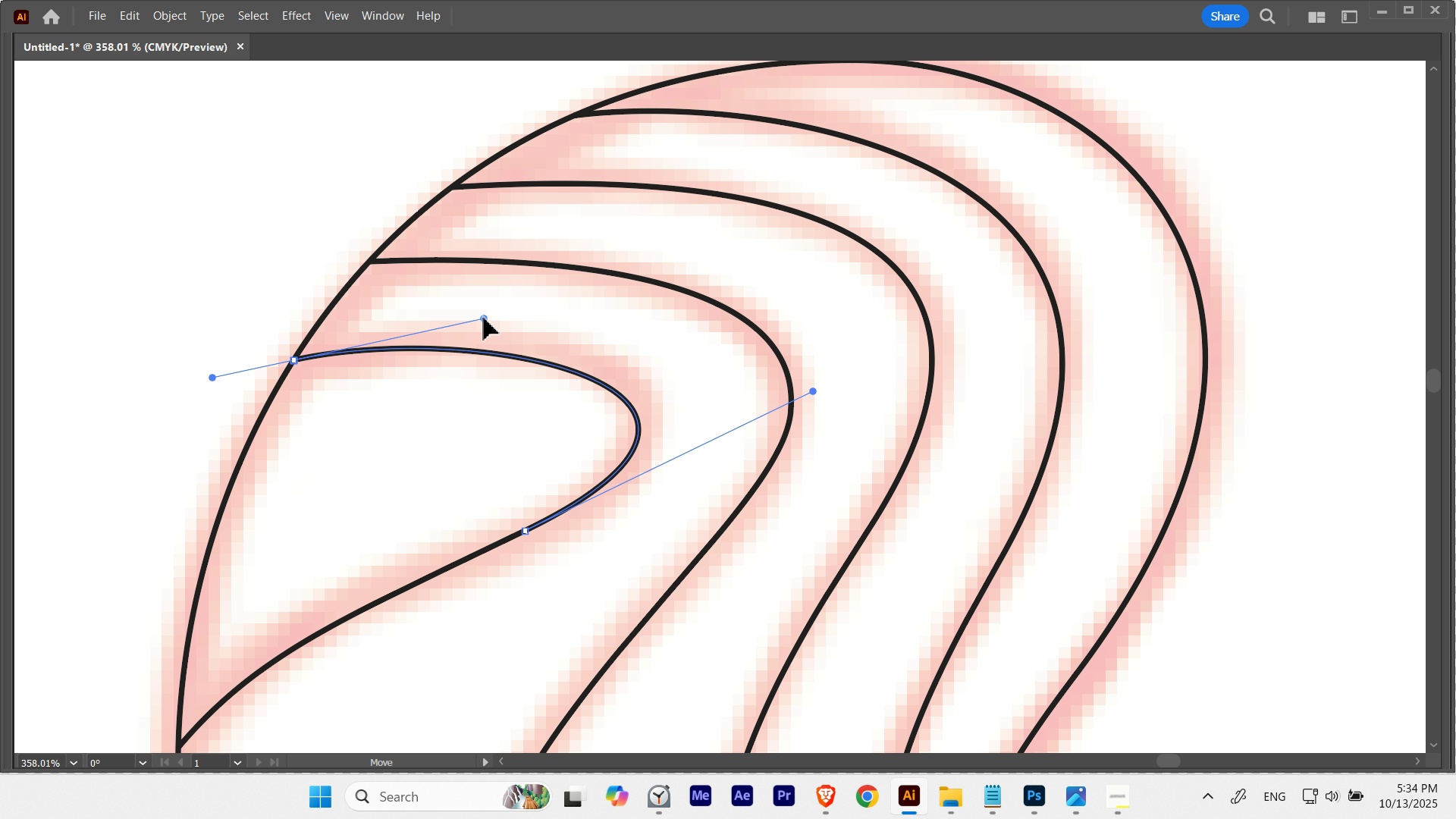 
hold_key(key=Space, duration=1.95)
 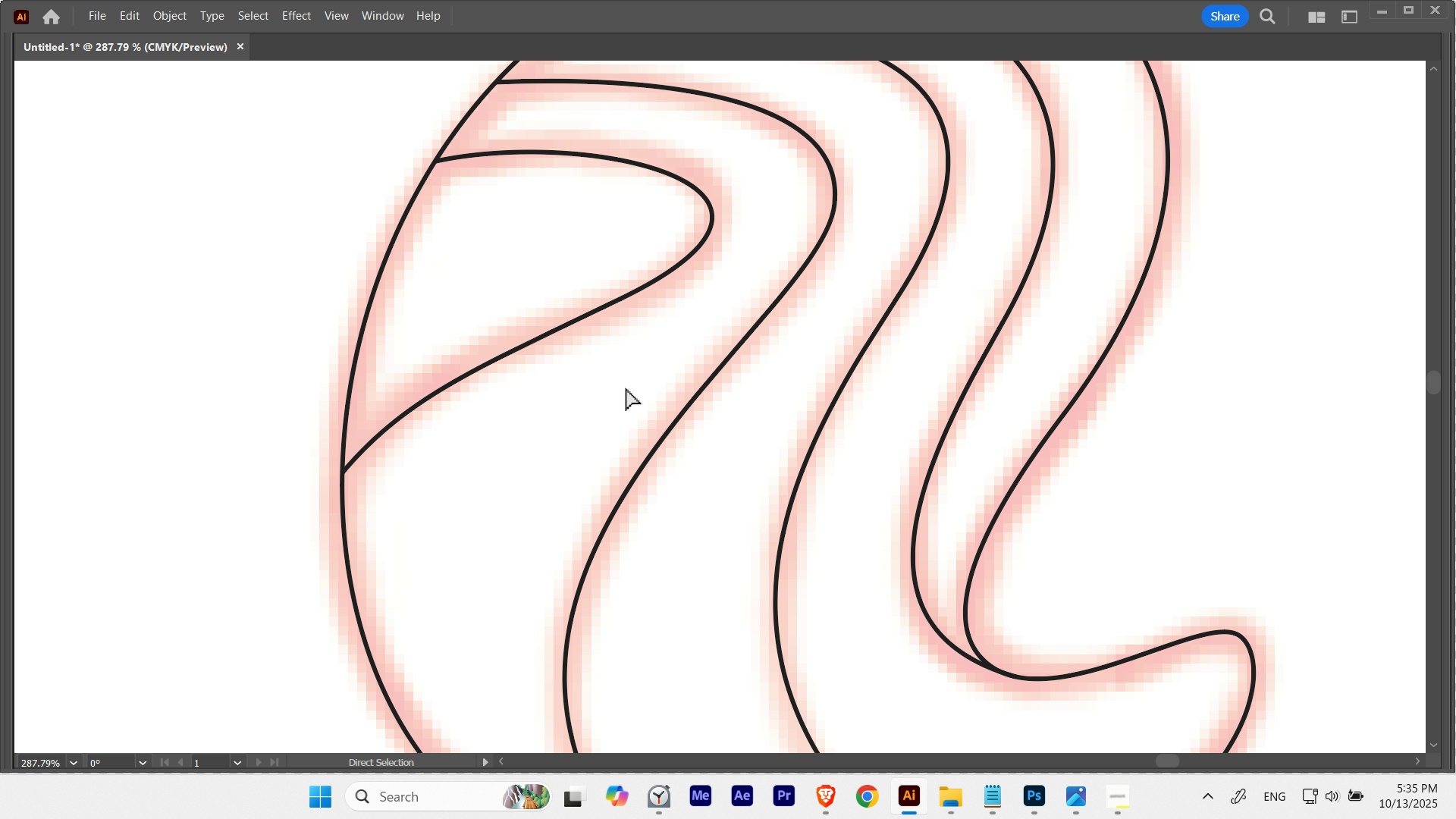 
hold_key(key=ControlLeft, duration=1.2)
 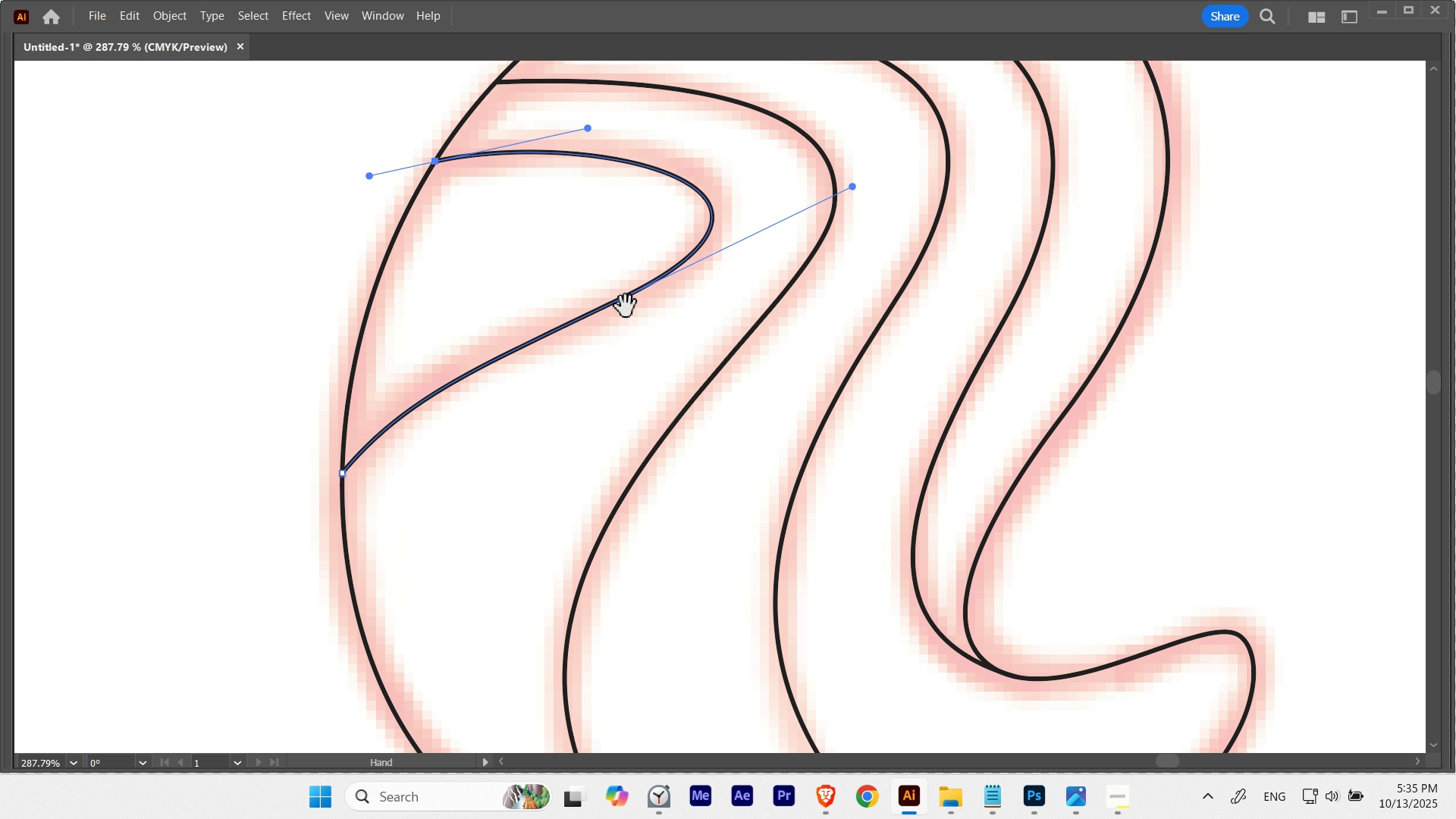 
key(A)
 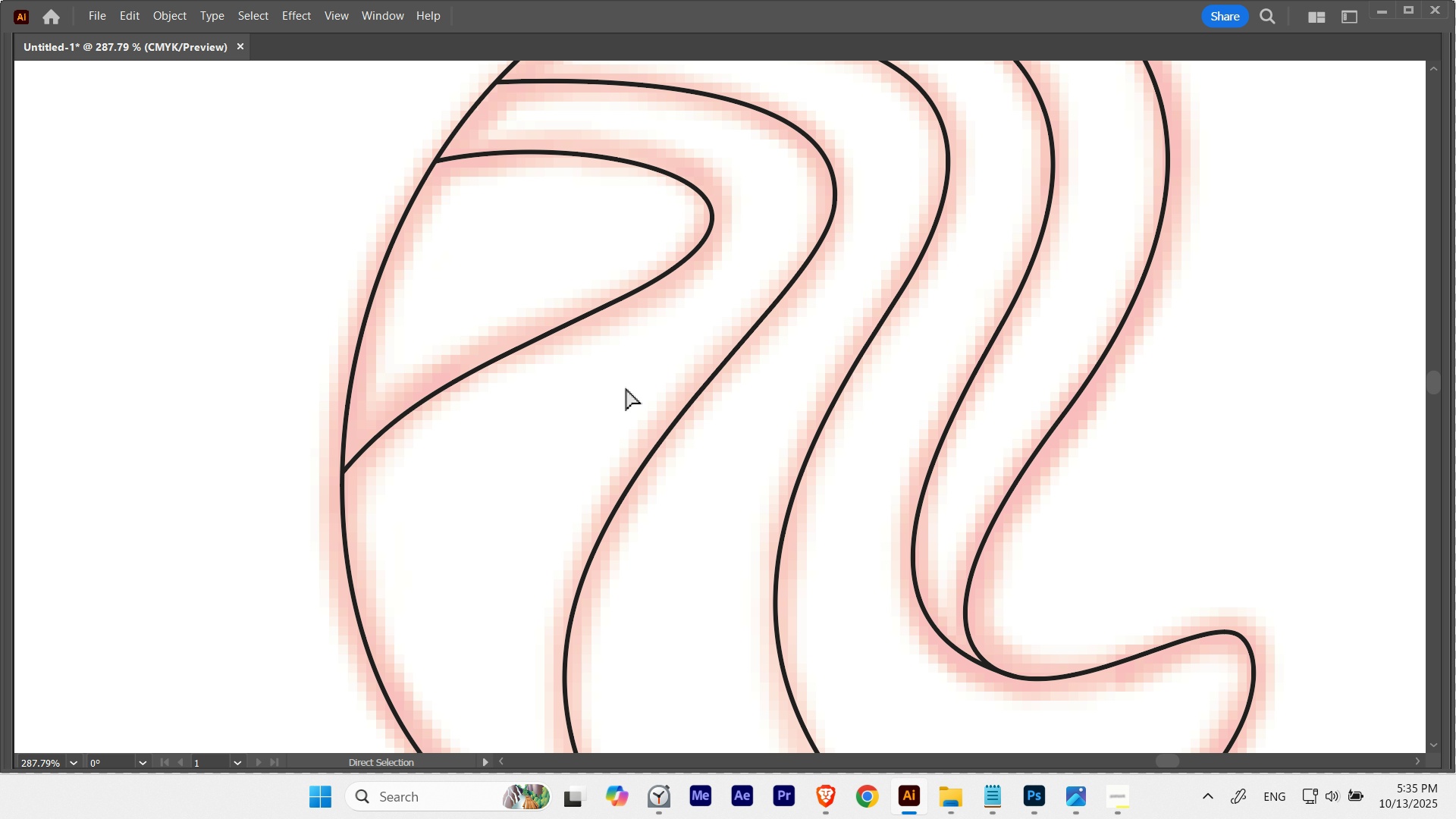 
left_click([626, 388])
 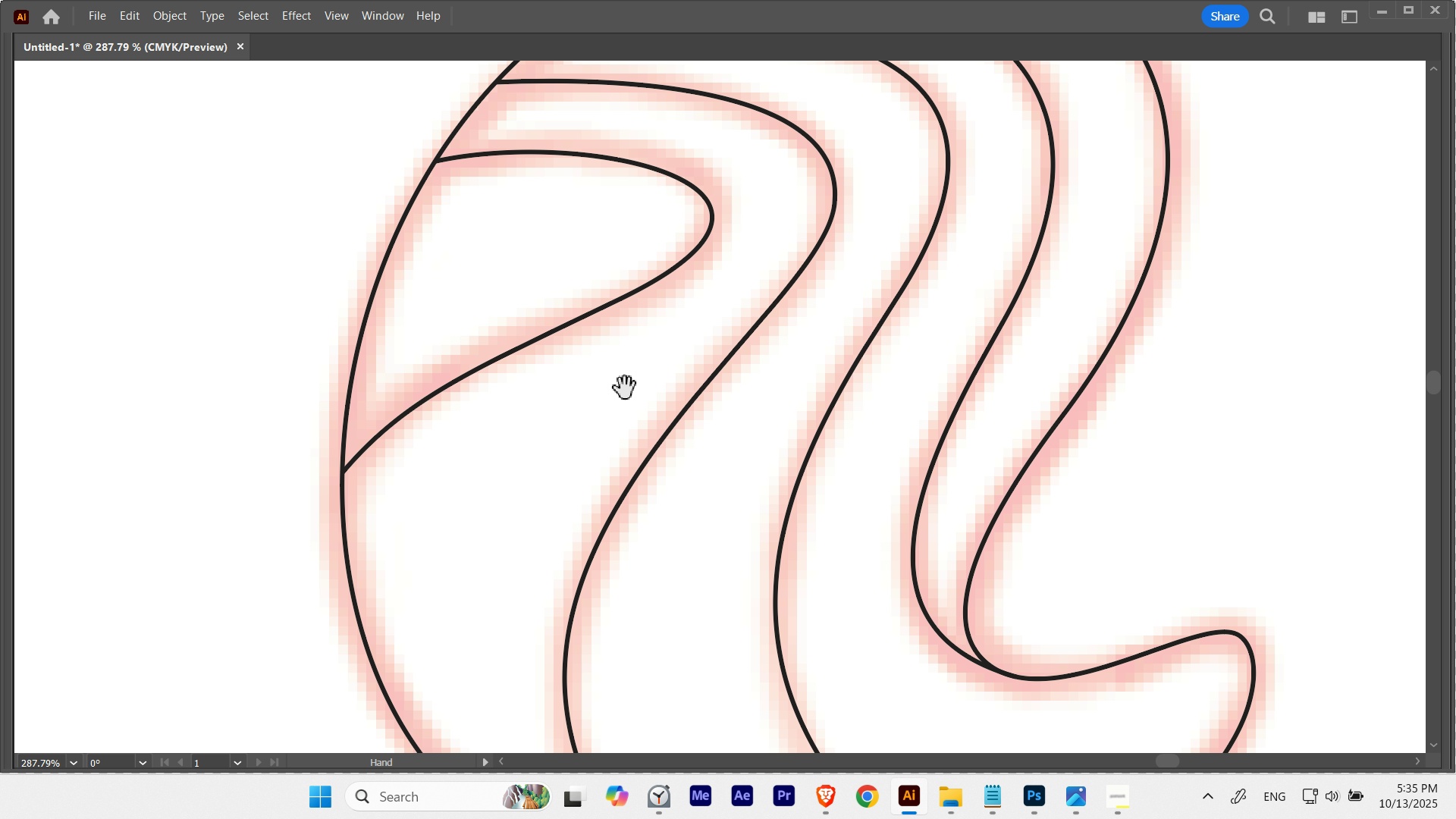 
hold_key(key=Space, duration=3.08)
 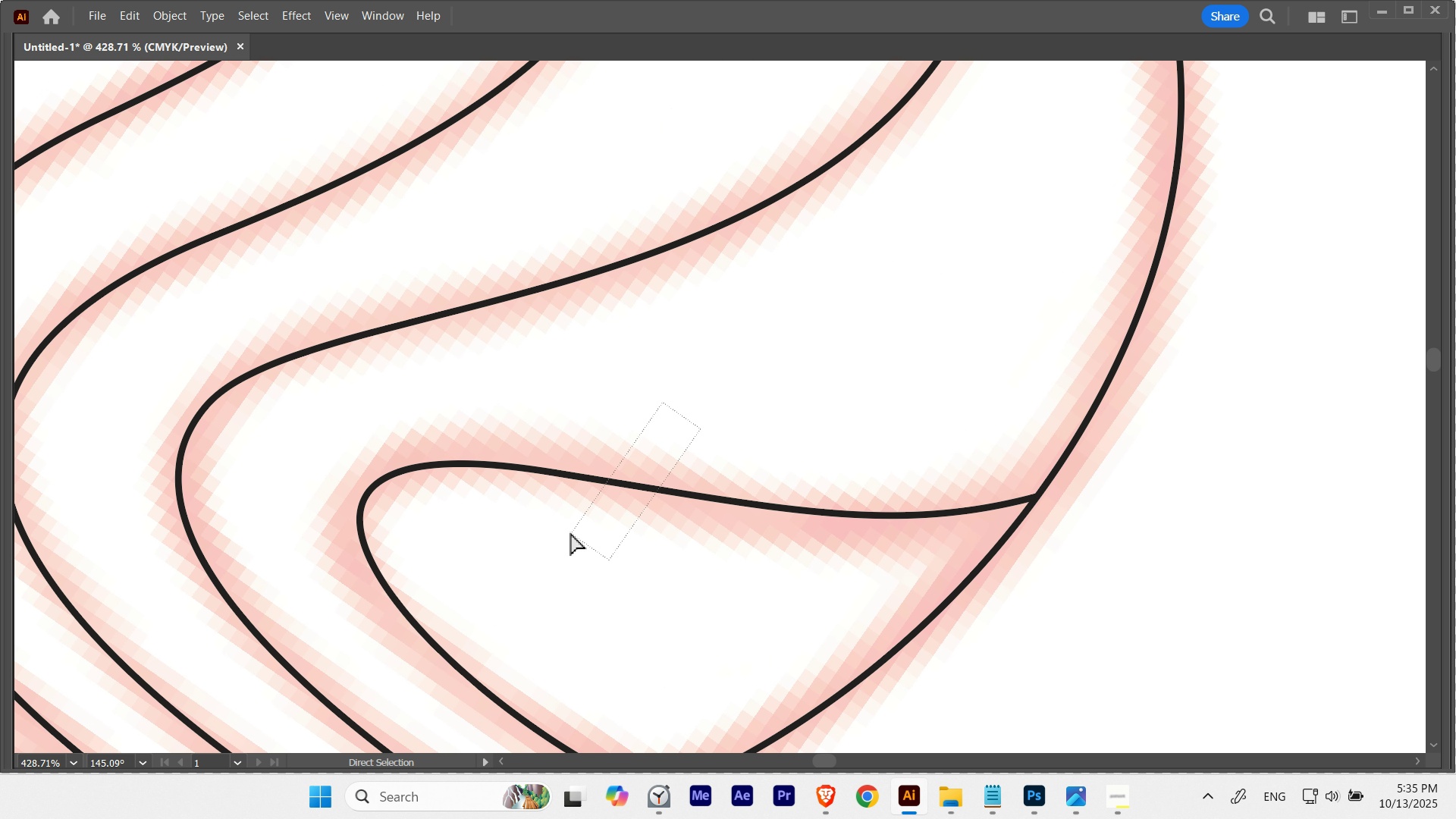 
hold_key(key=ShiftLeft, duration=0.95)
 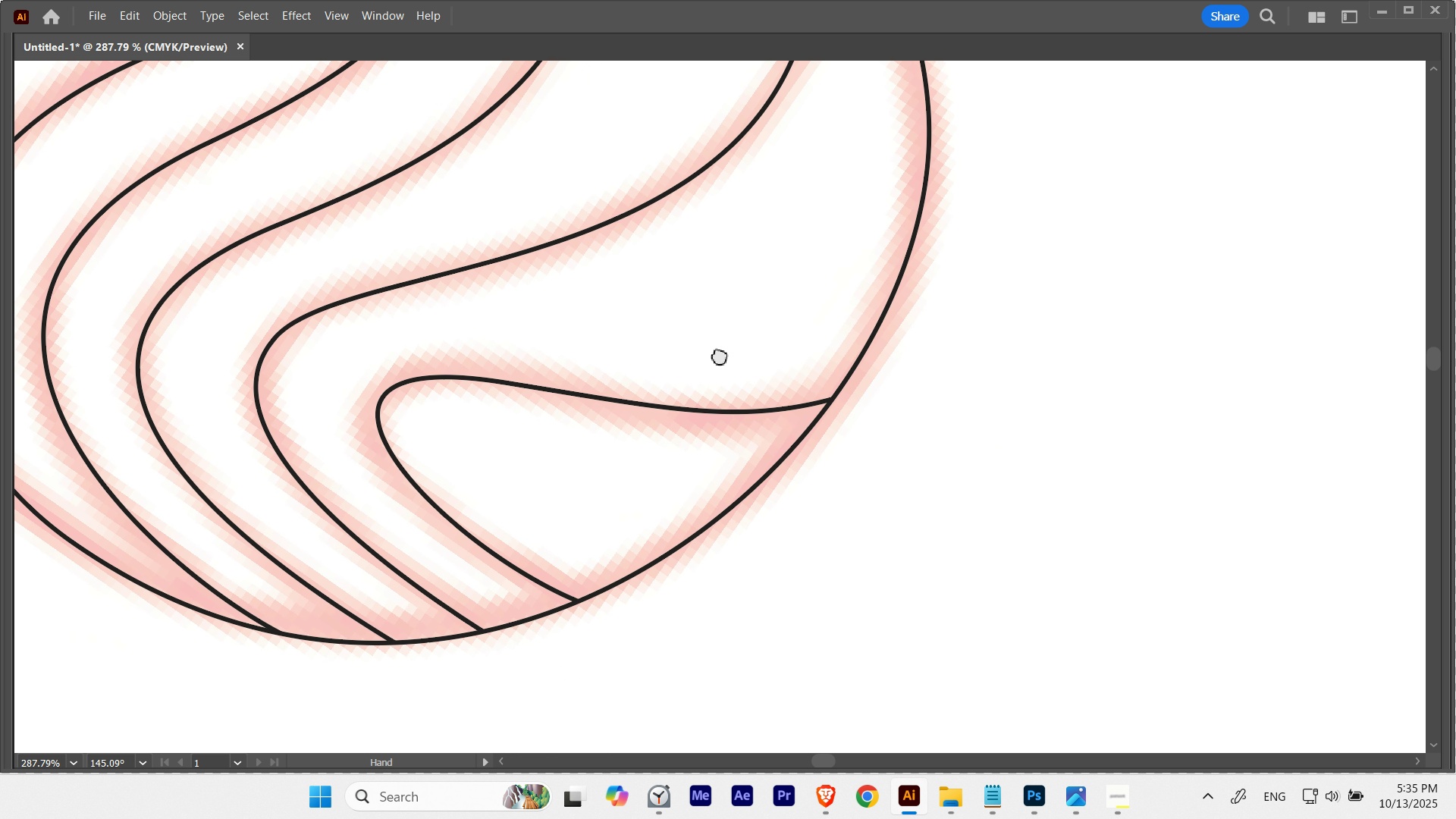 
hold_key(key=ControlLeft, duration=0.61)
 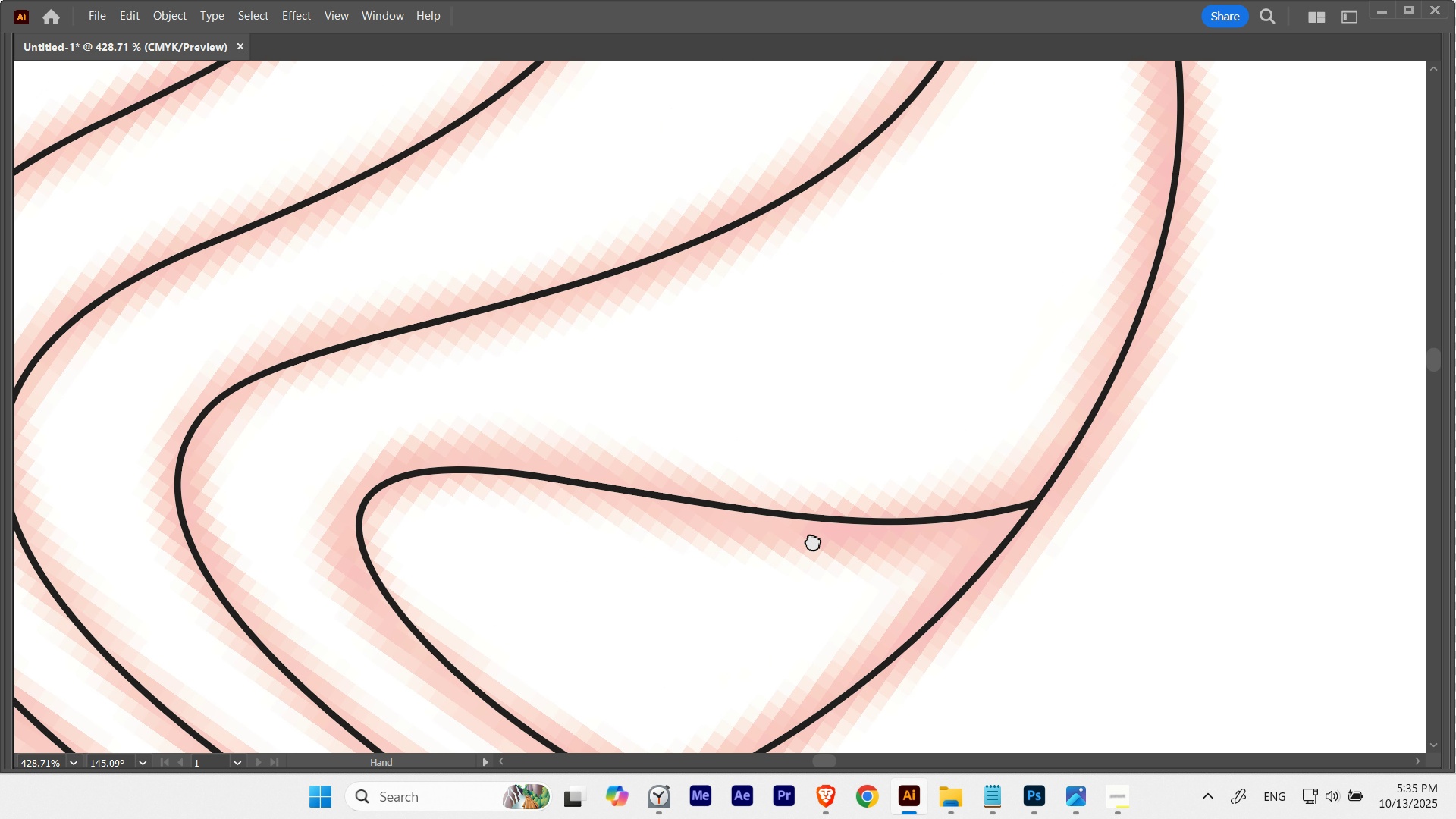 
type(AA)
 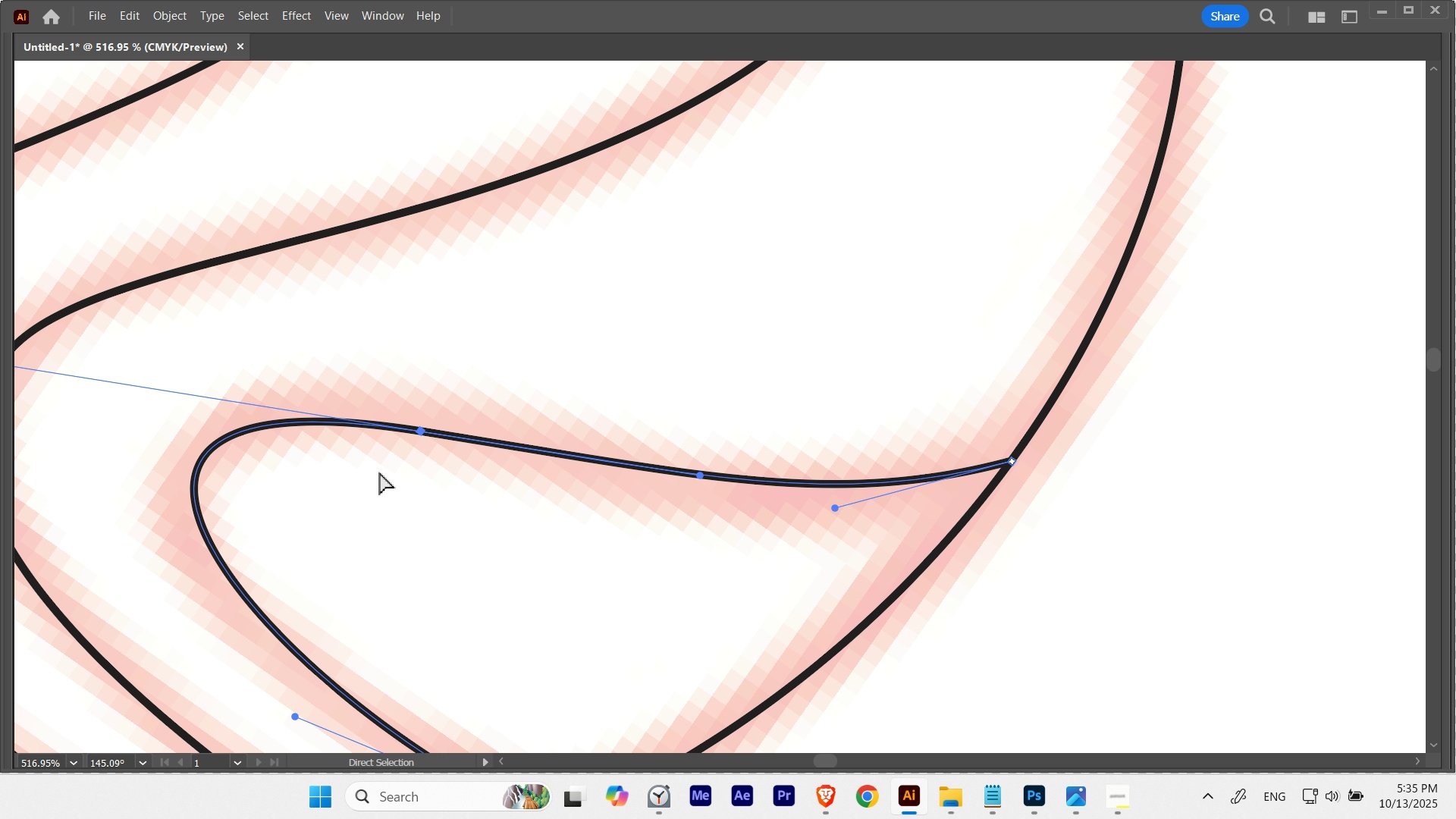 
hold_key(key=Space, duration=0.49)
 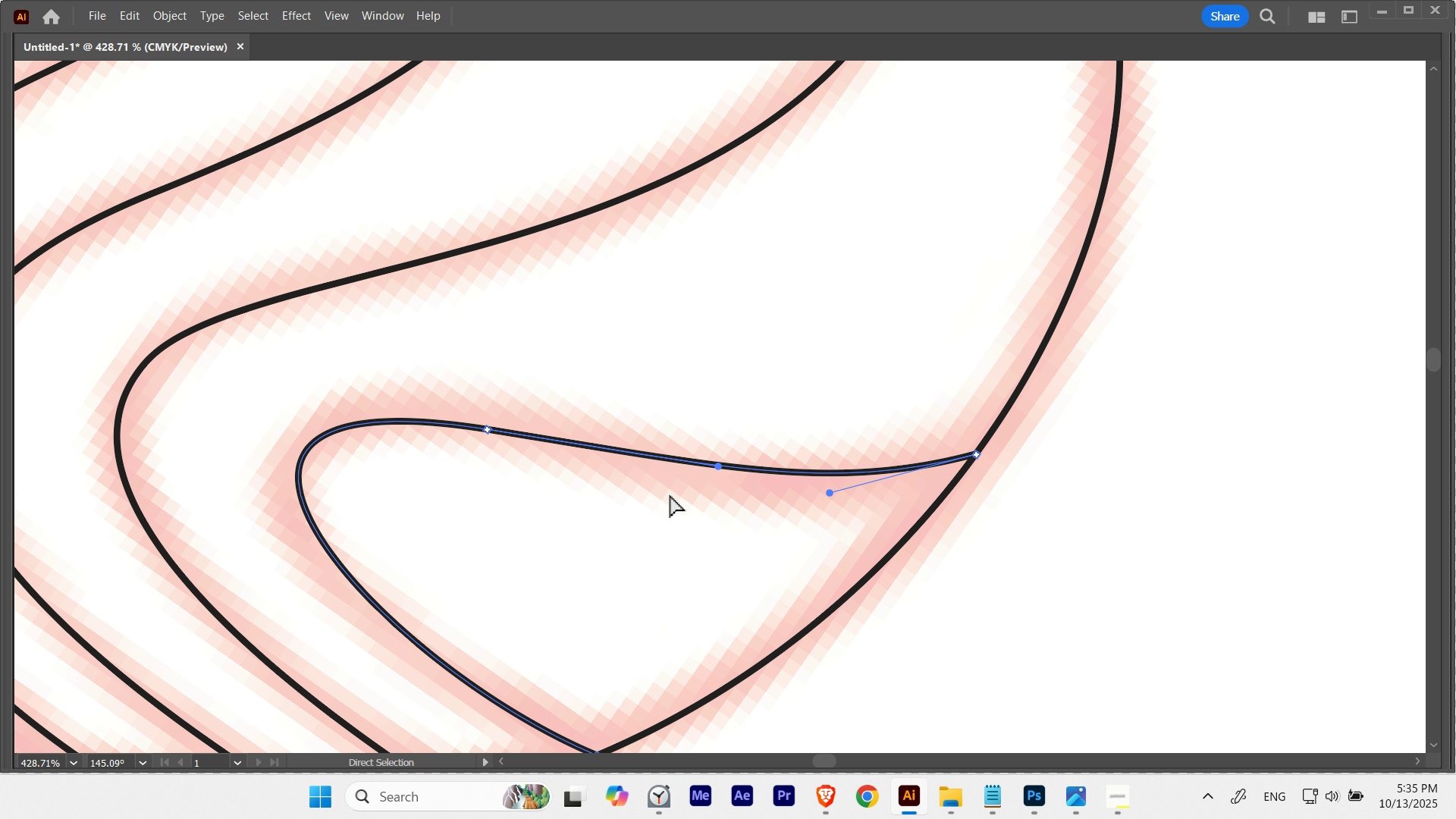 
hold_key(key=ControlLeft, duration=0.39)
 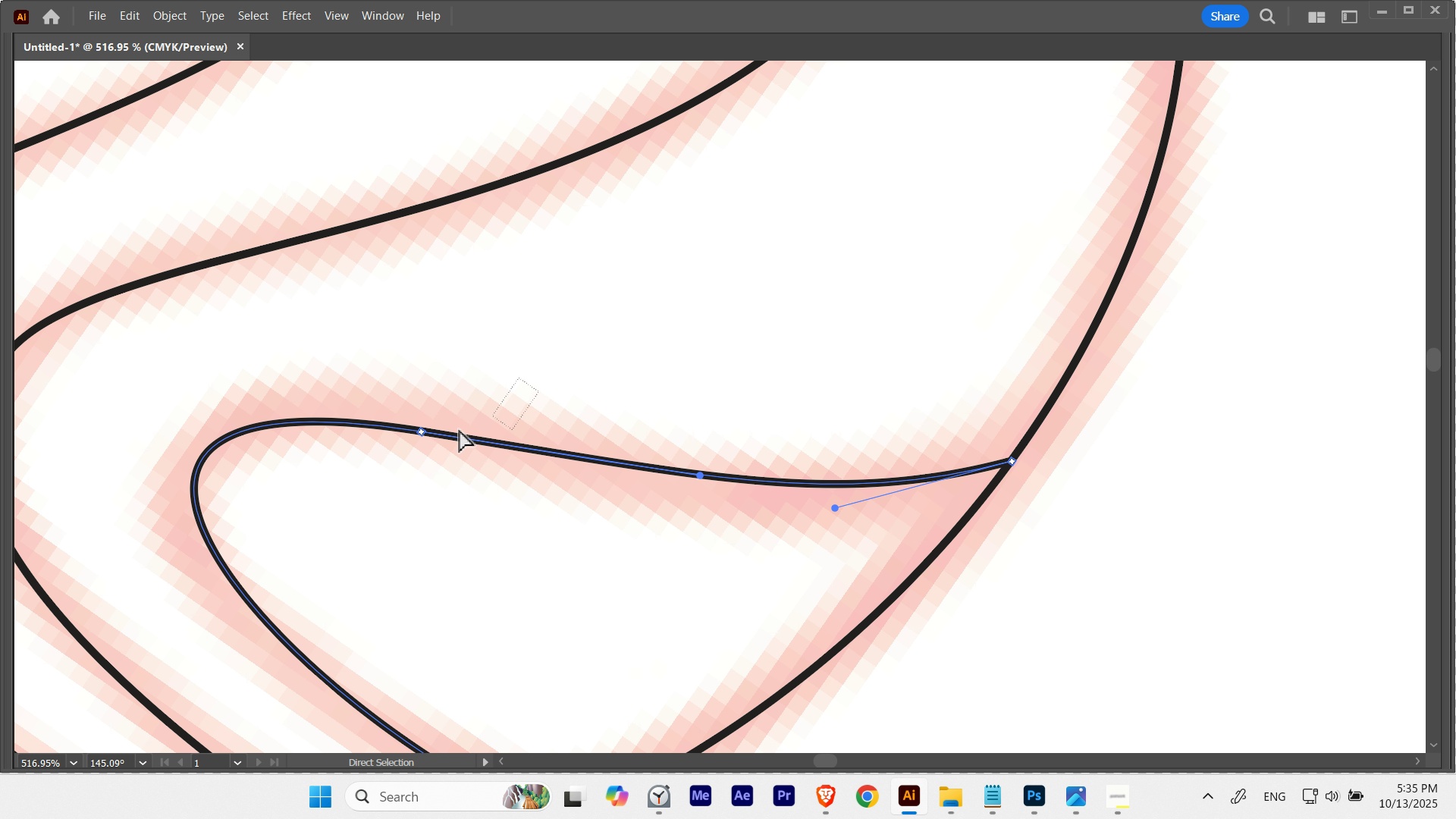 
hold_key(key=Space, duration=0.4)
 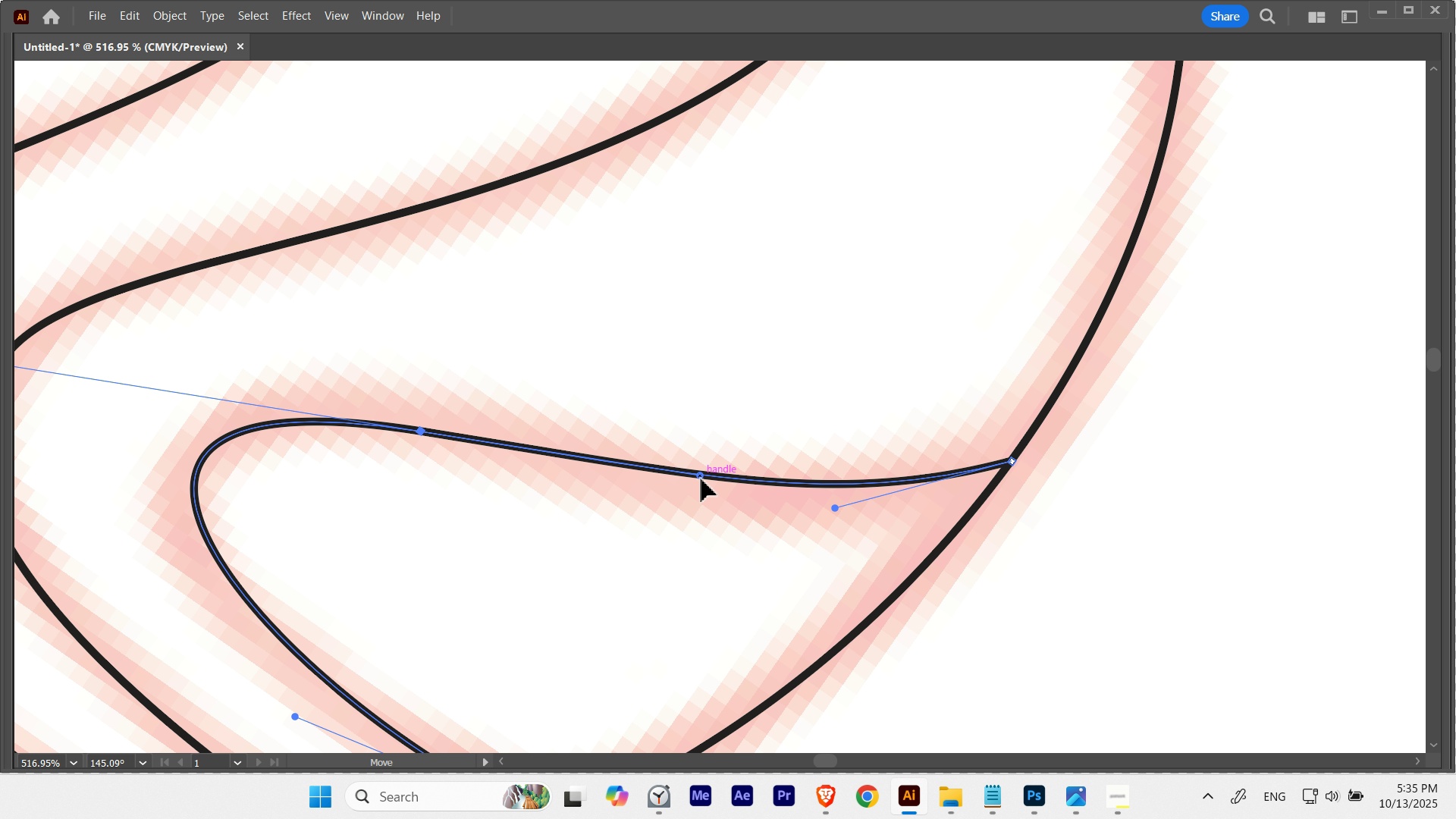 
key(Control+U)
 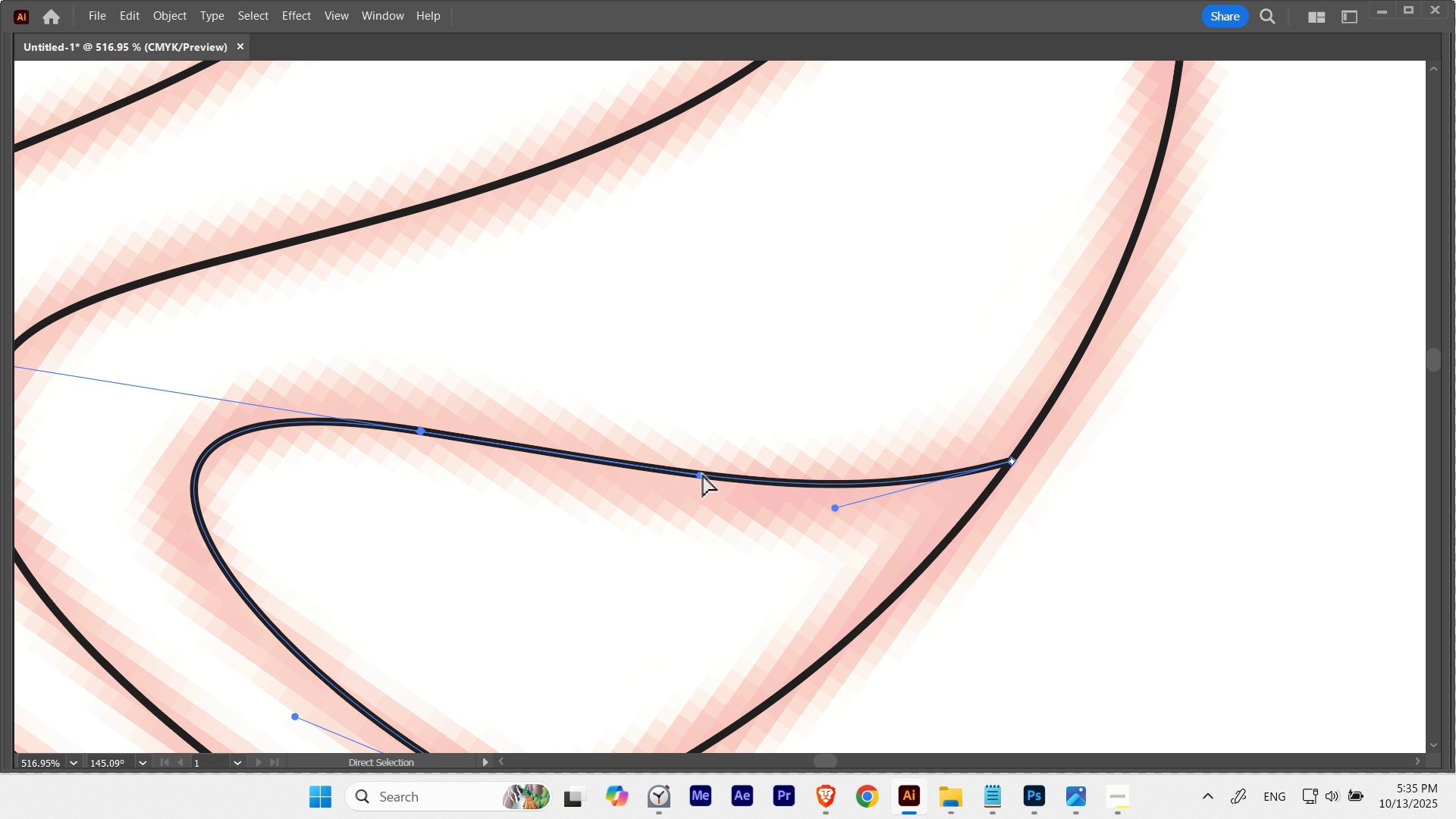 
hold_key(key=Space, duration=0.6)
 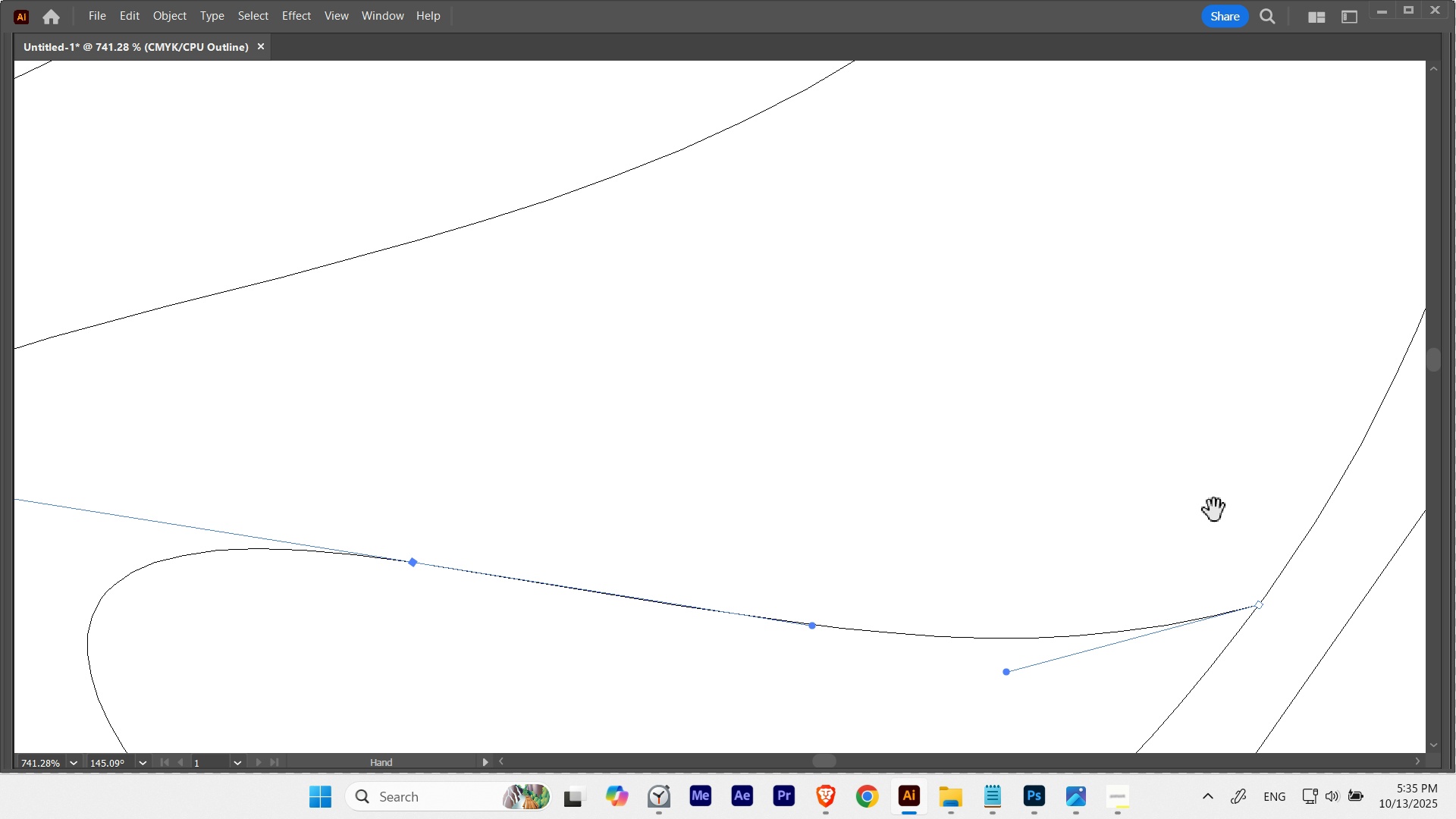 
hold_key(key=ControlLeft, duration=0.52)
 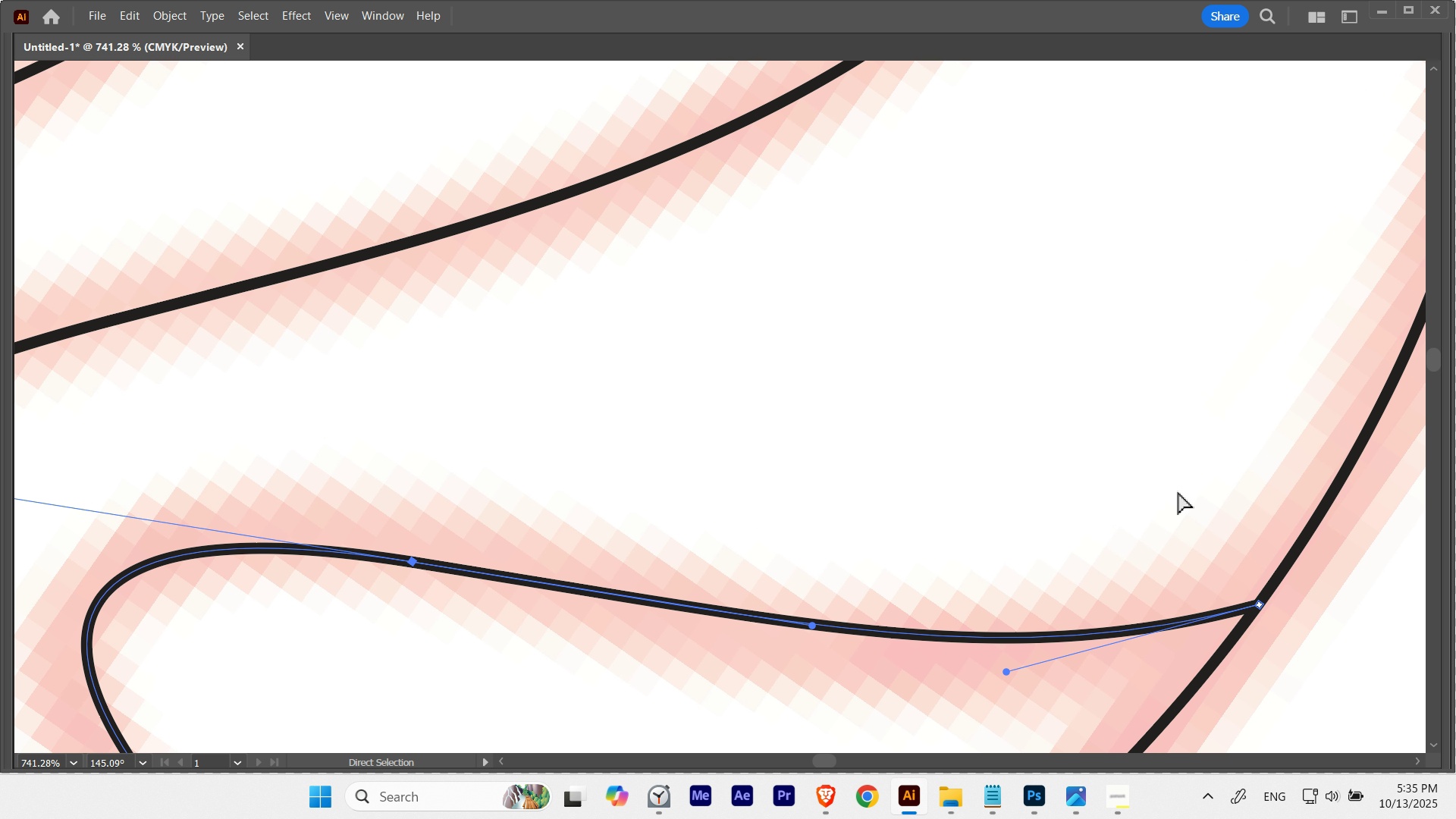 
key(Control+ControlLeft)
 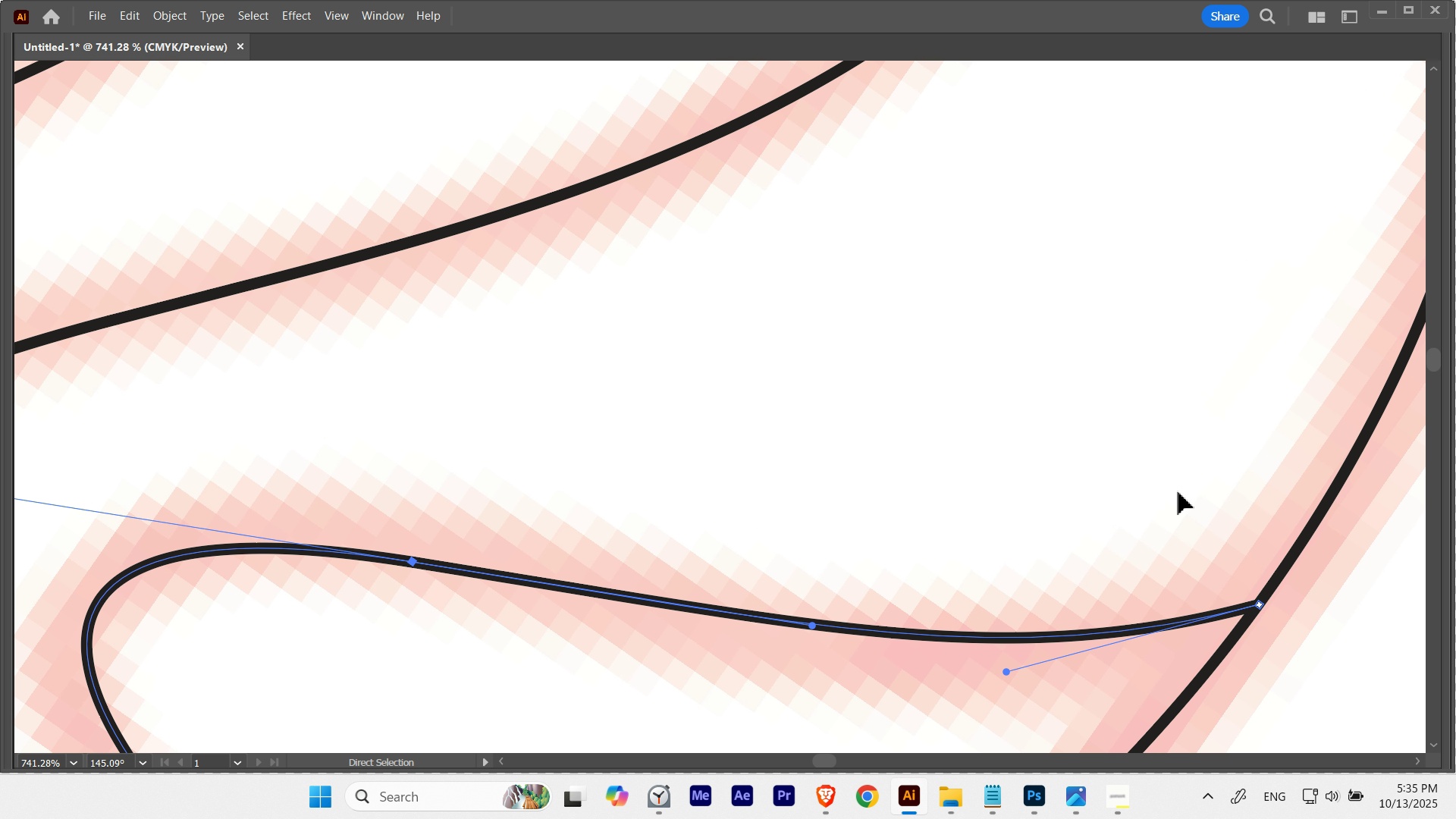 
key(Control+Y)
 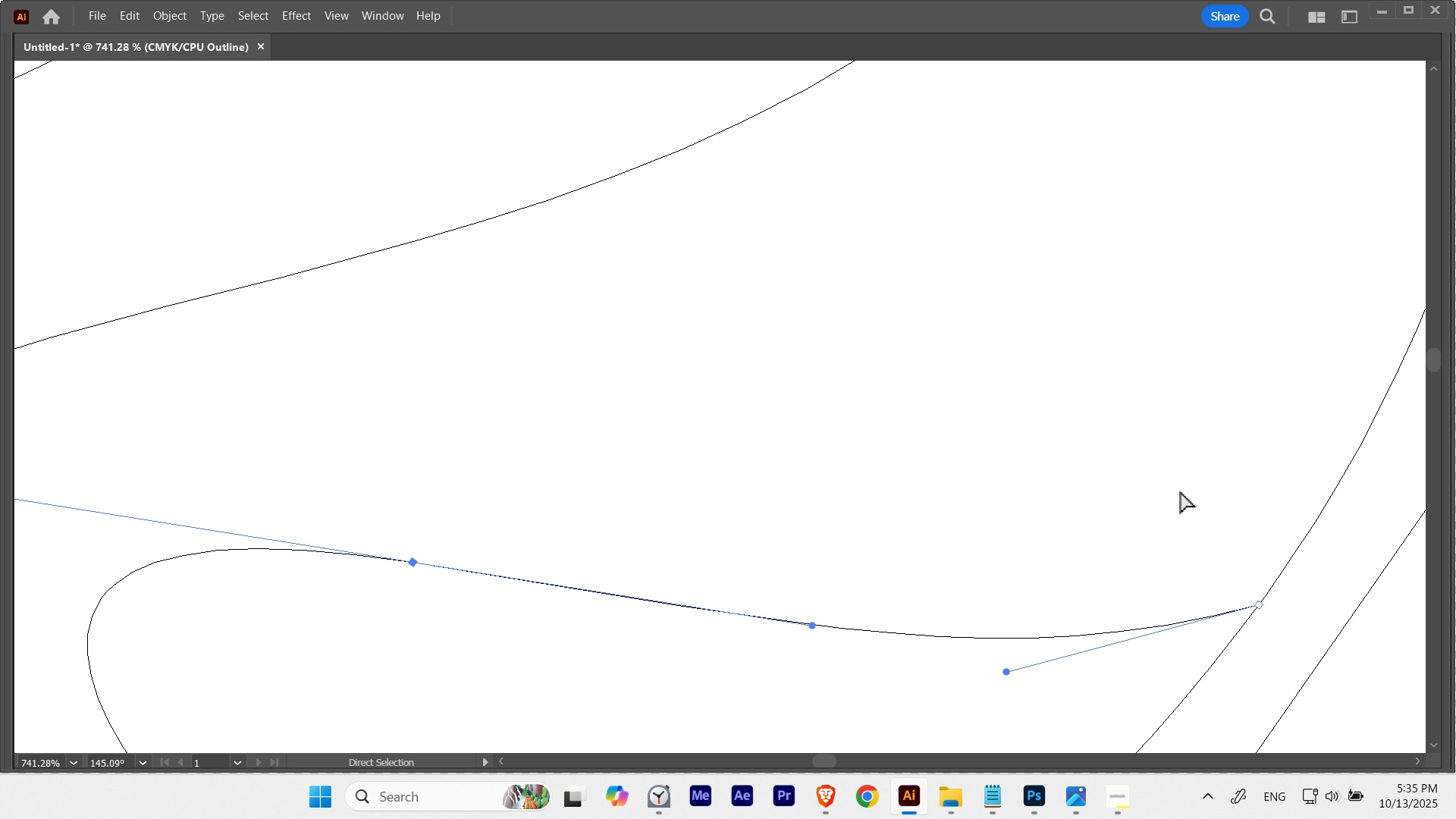 
hold_key(key=Space, duration=0.81)
 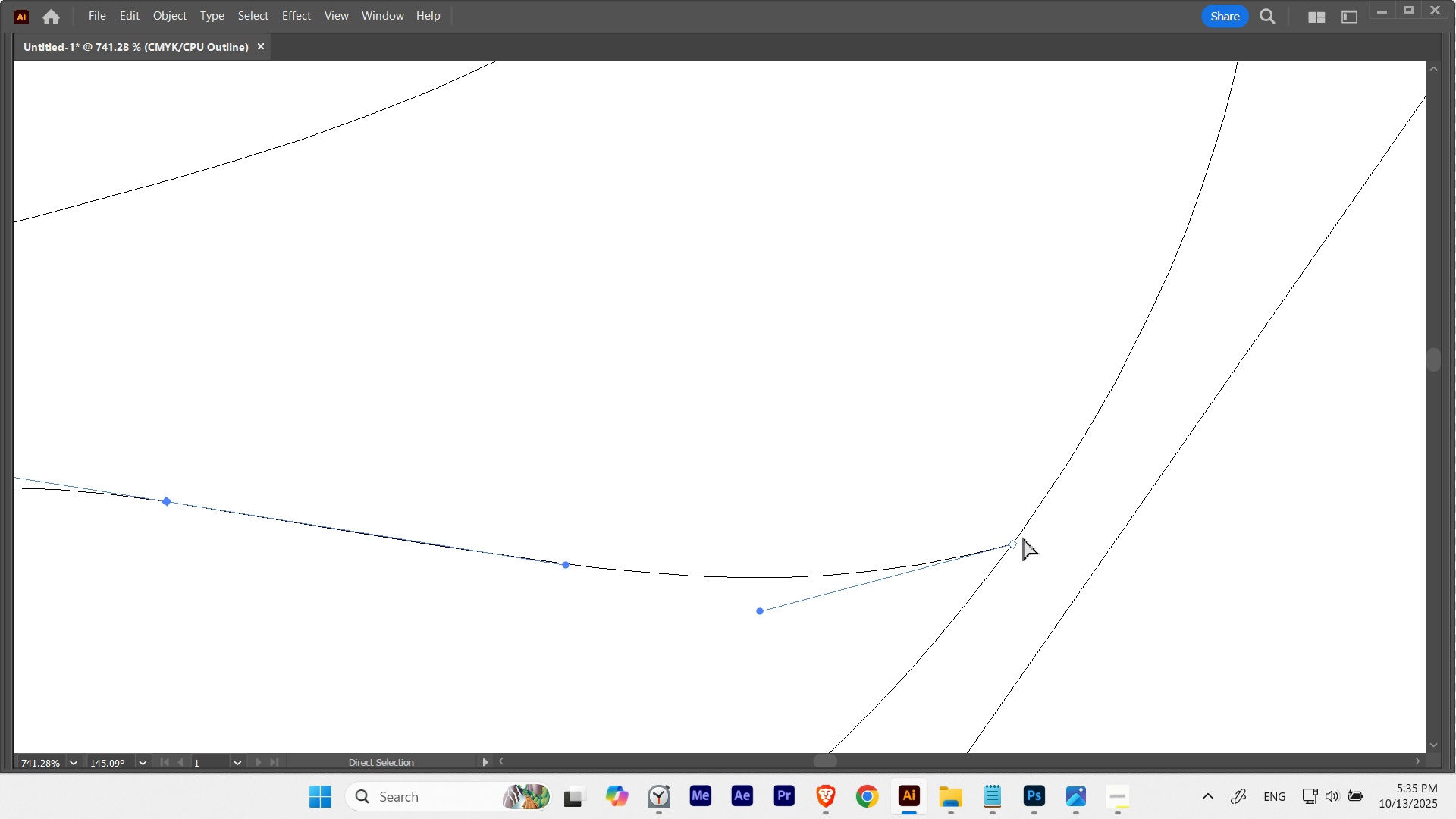 
key(A)
 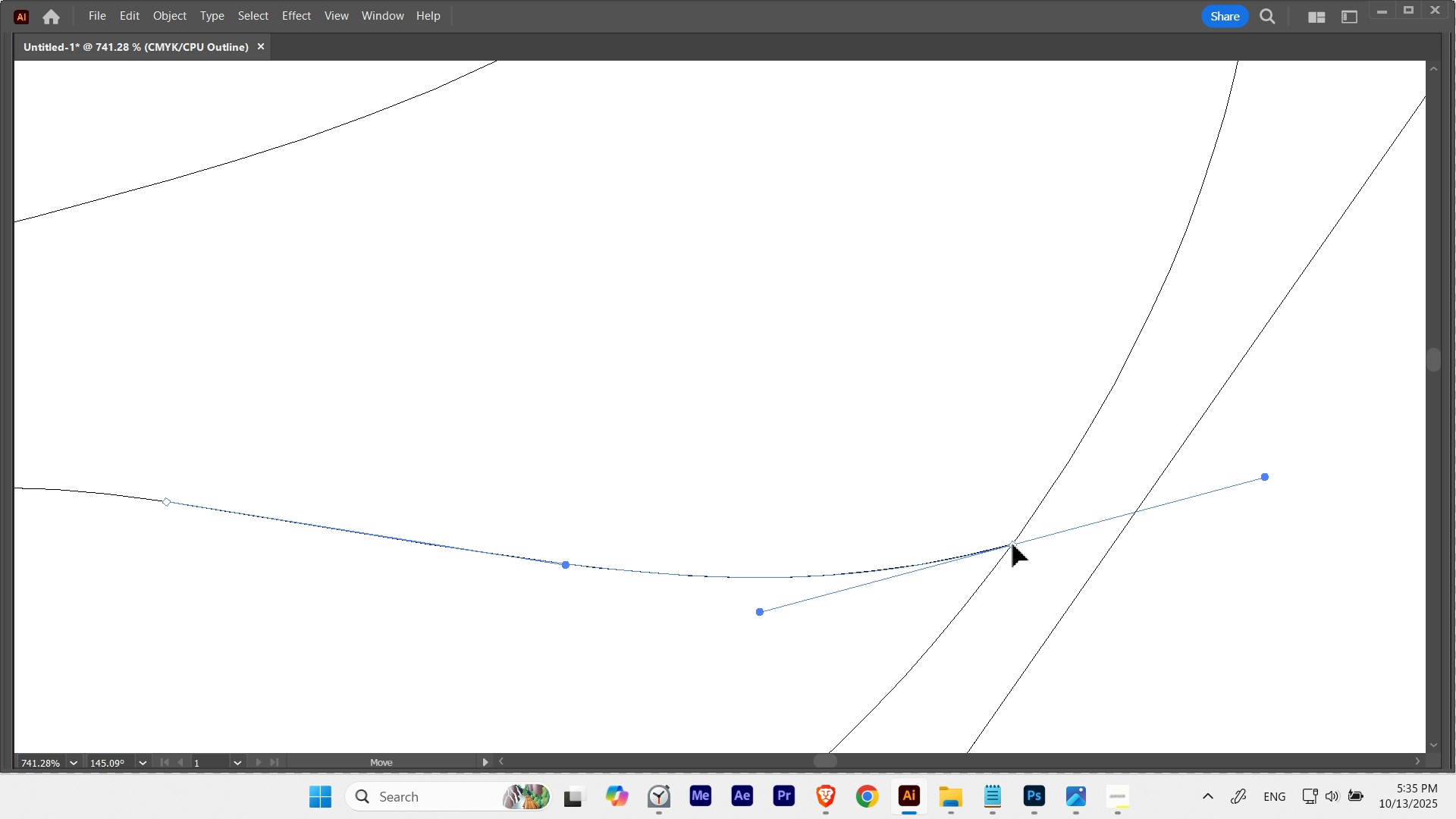 
key(Control+ControlLeft)
 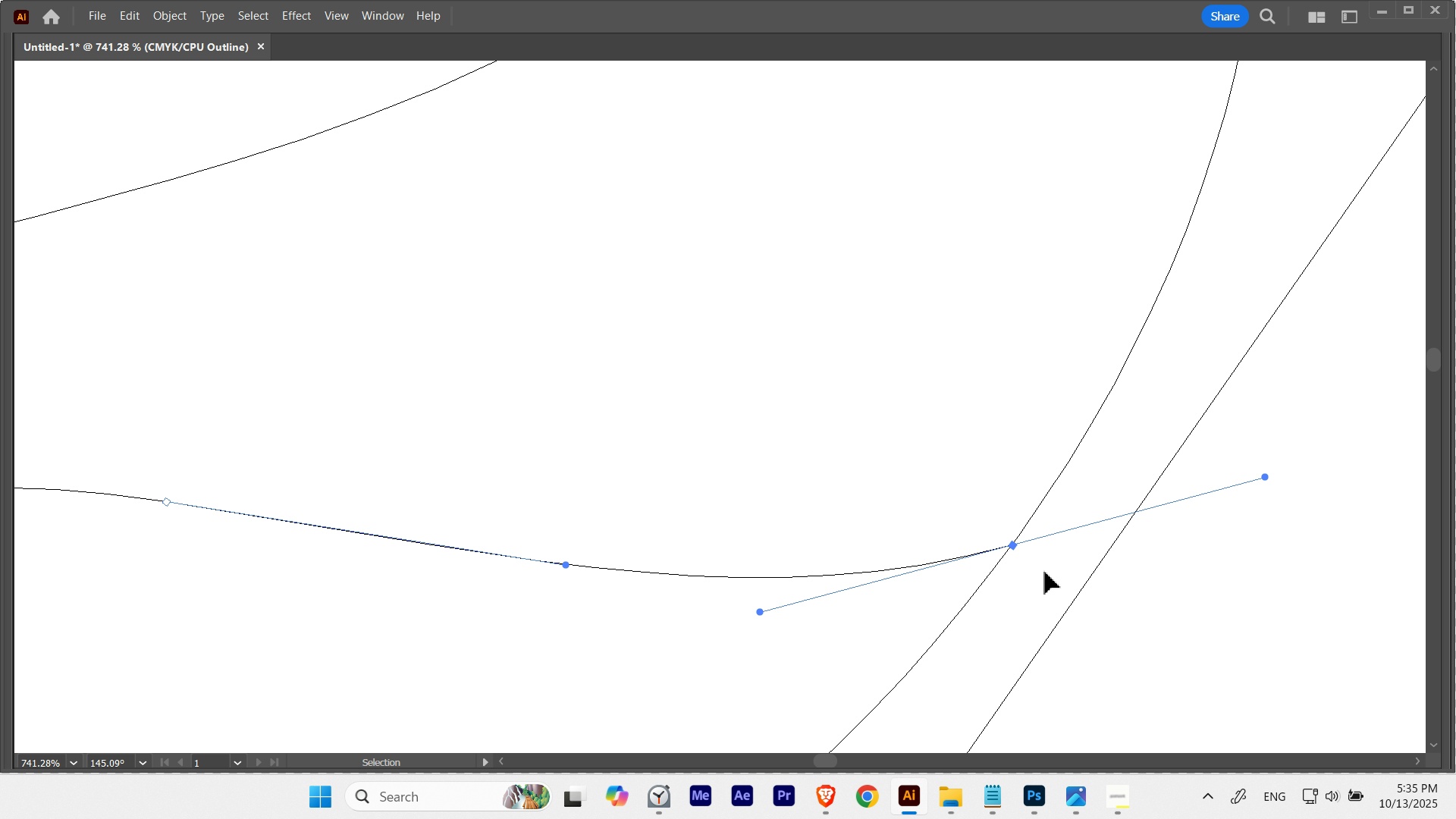 
key(Control+Z)
 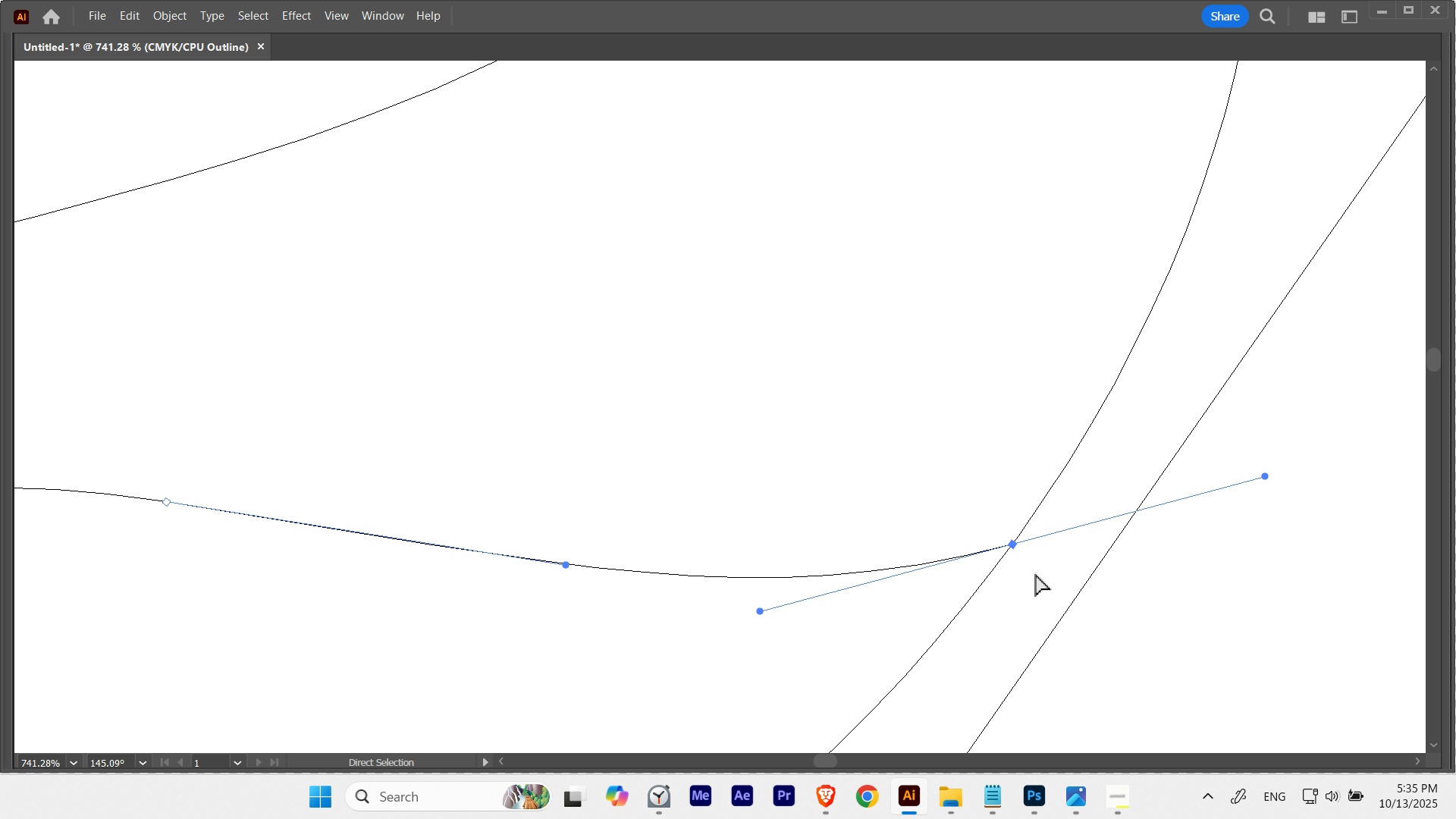 
hold_key(key=ControlLeft, duration=0.97)
 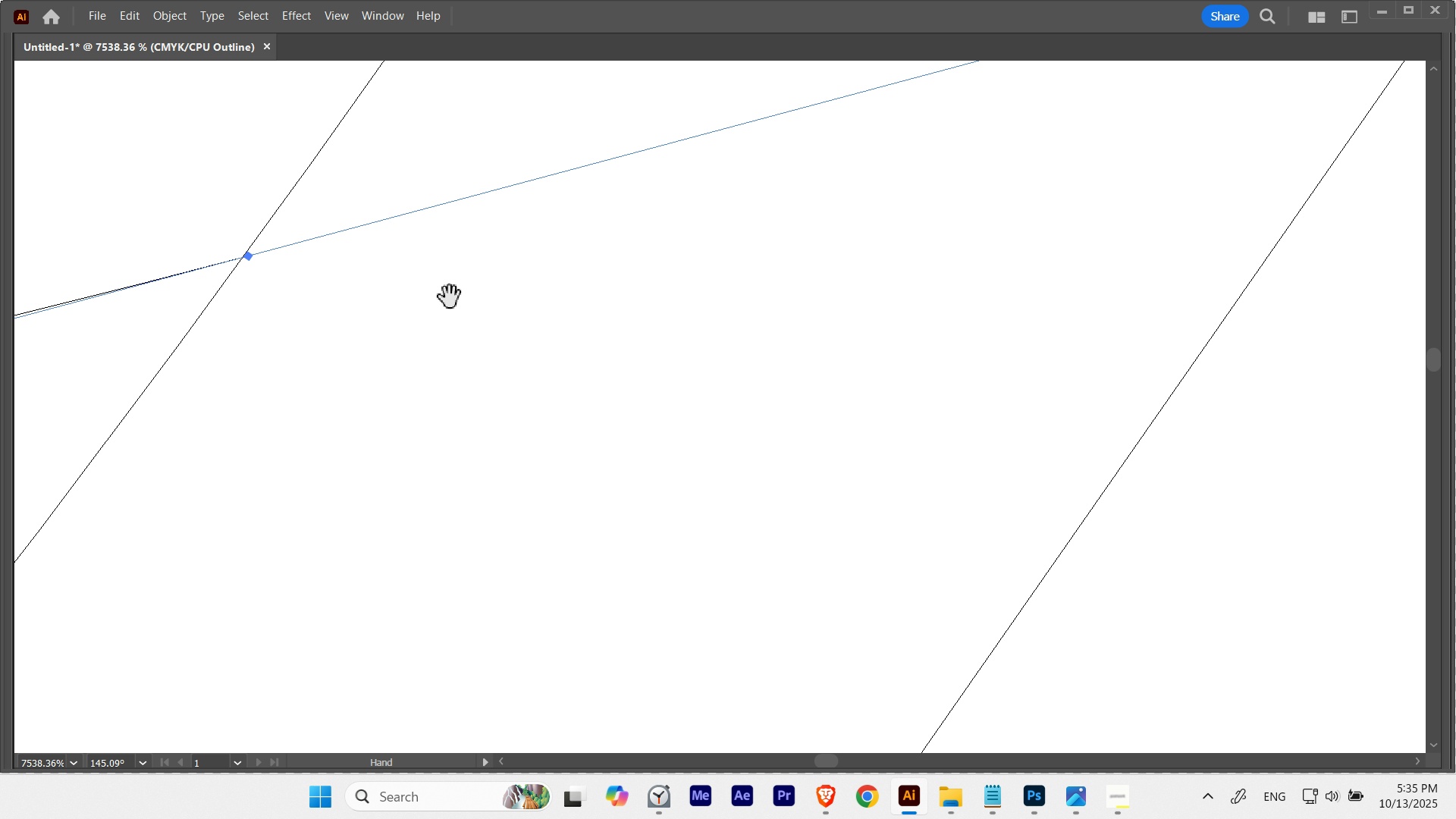 
hold_key(key=Space, duration=1.52)
 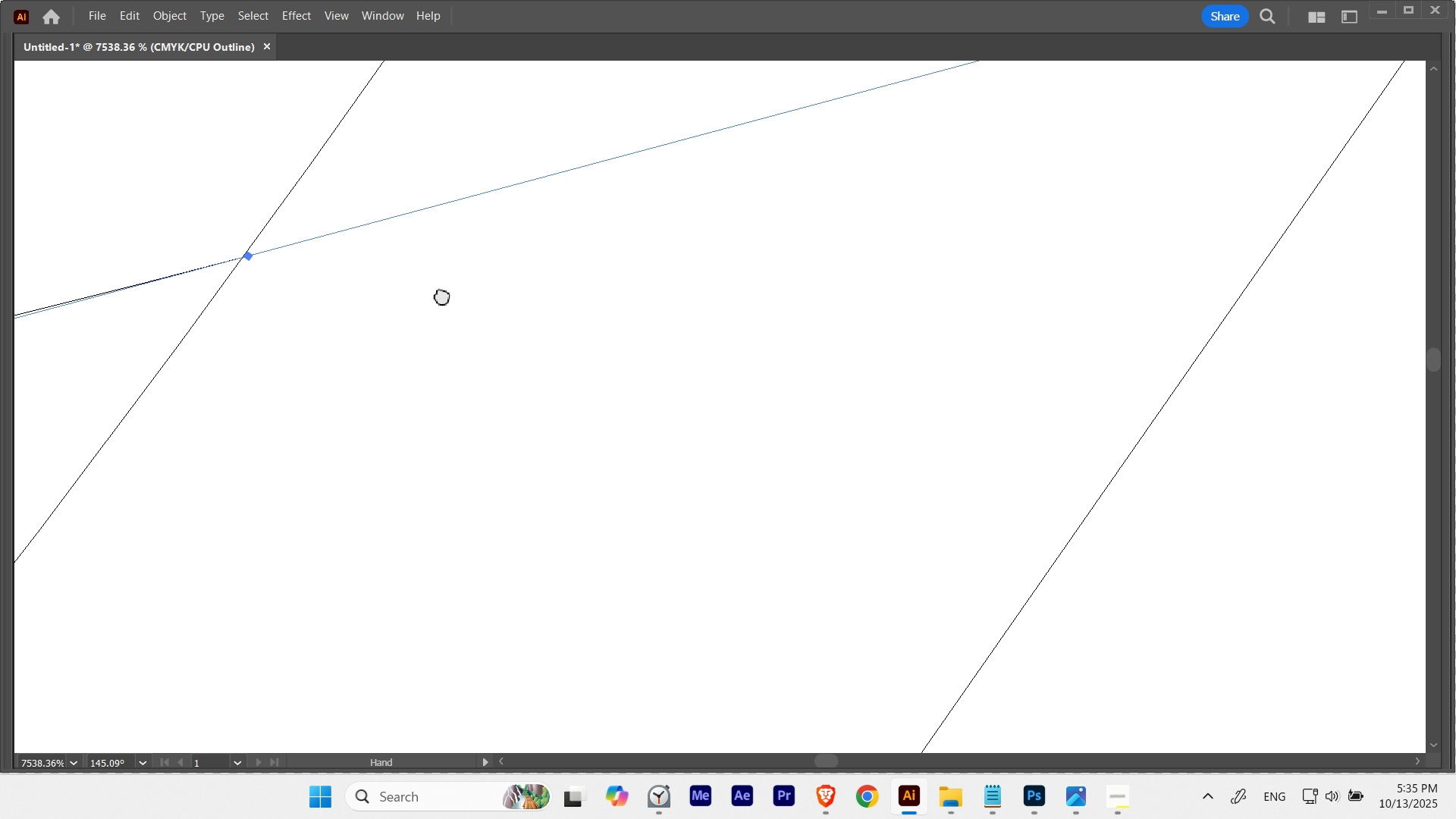 
hold_key(key=Space, duration=0.52)
 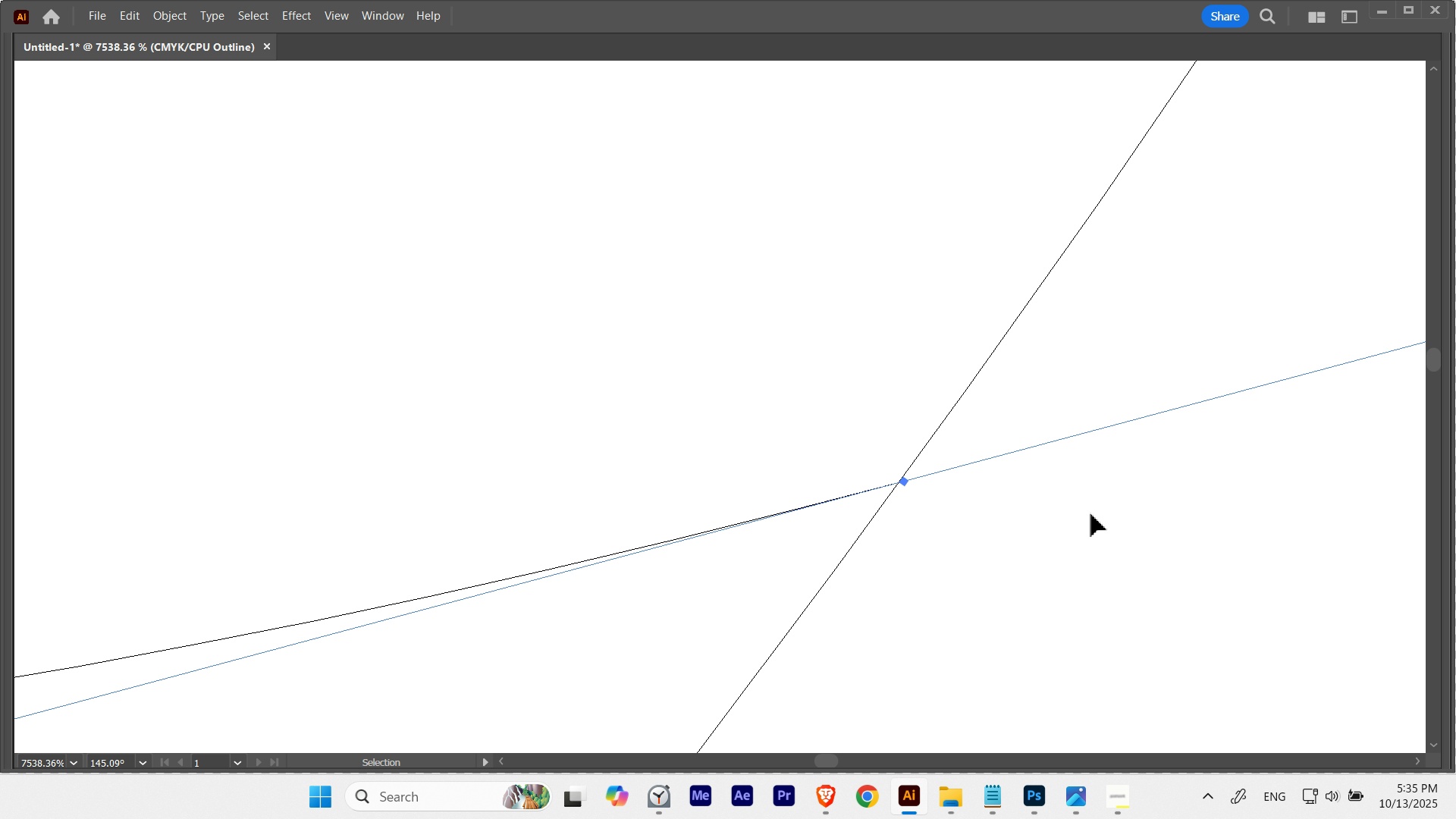 
key(Control+U)
 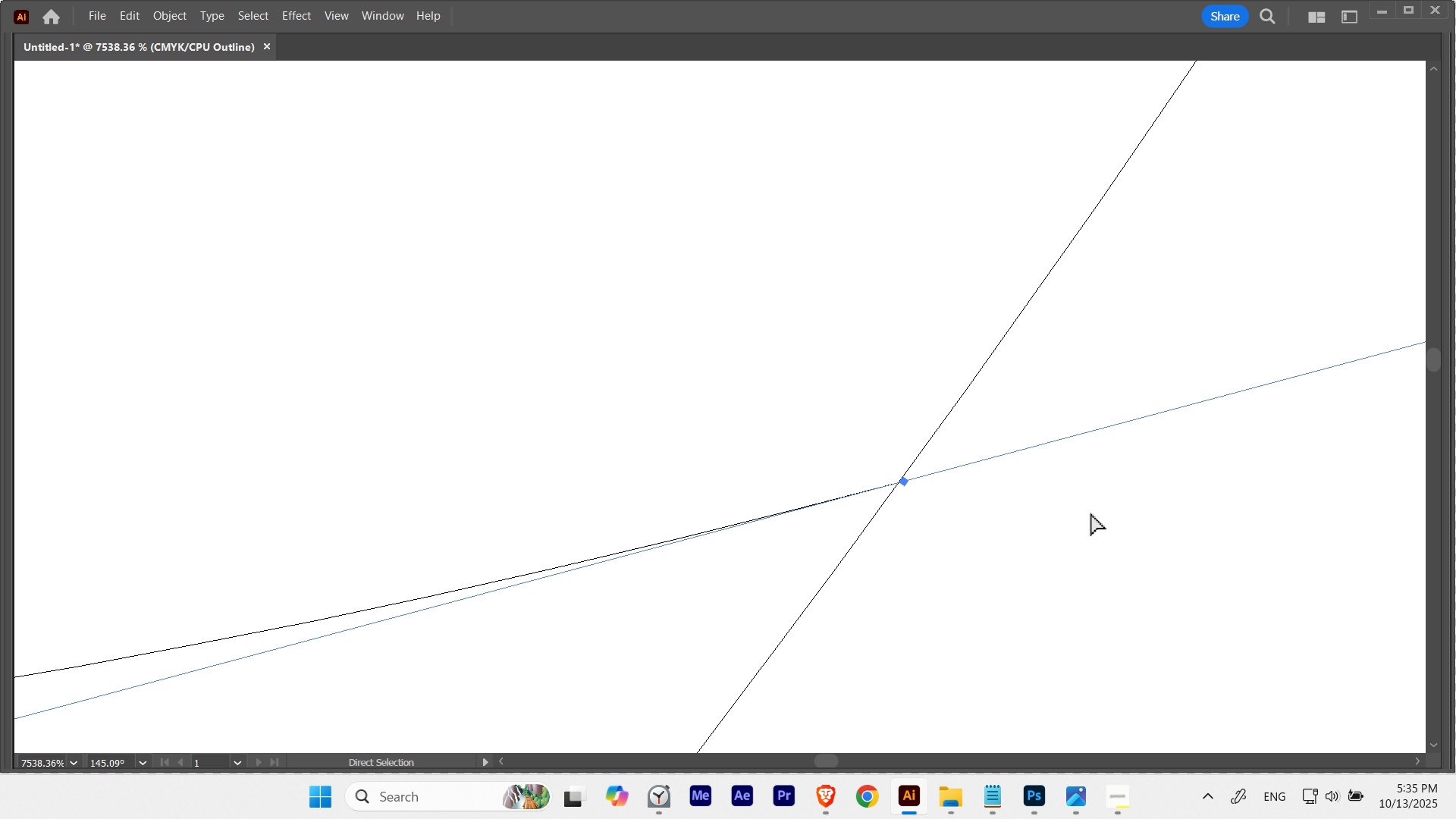 
key(A)
 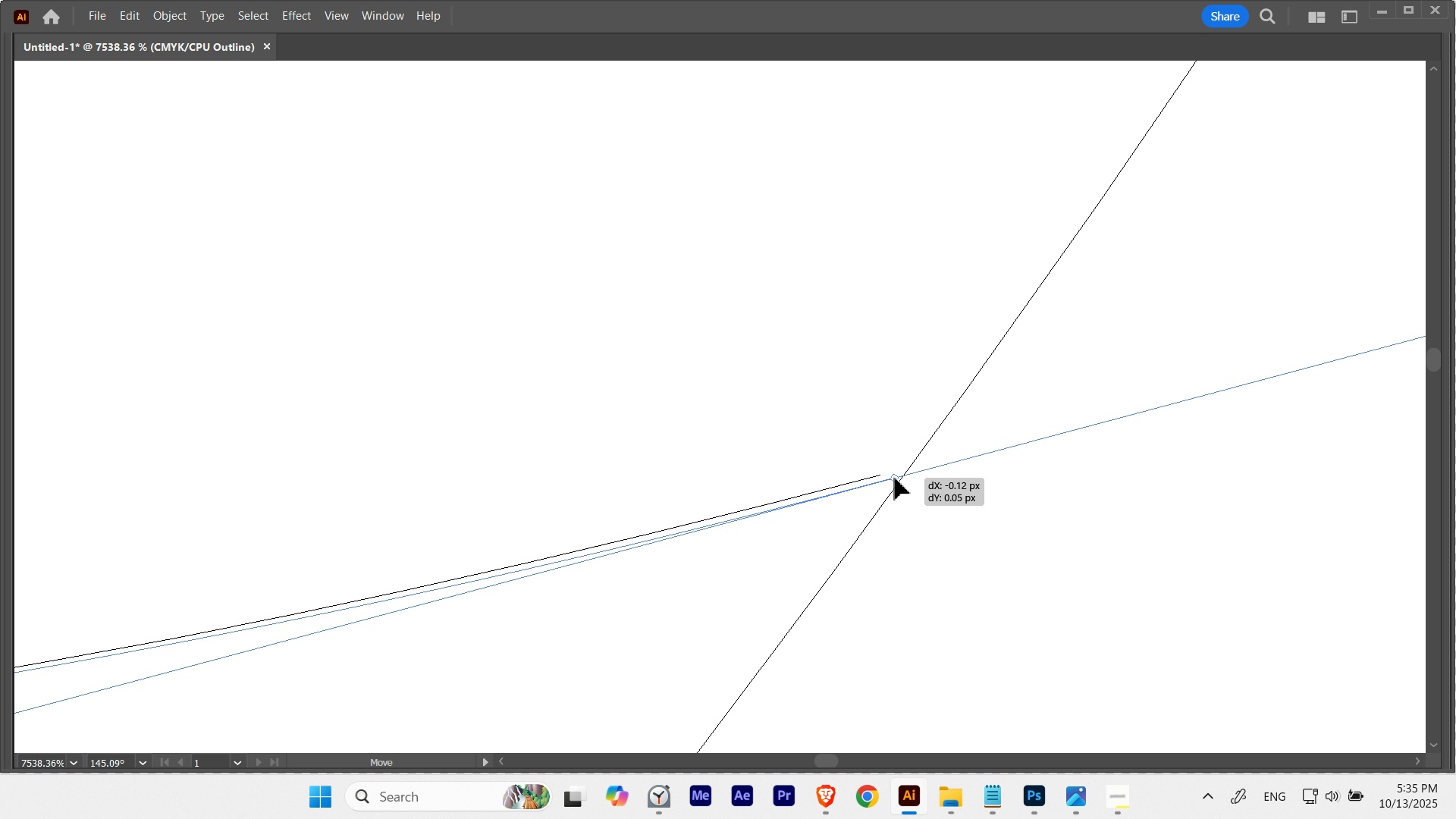 
wait(5.36)
 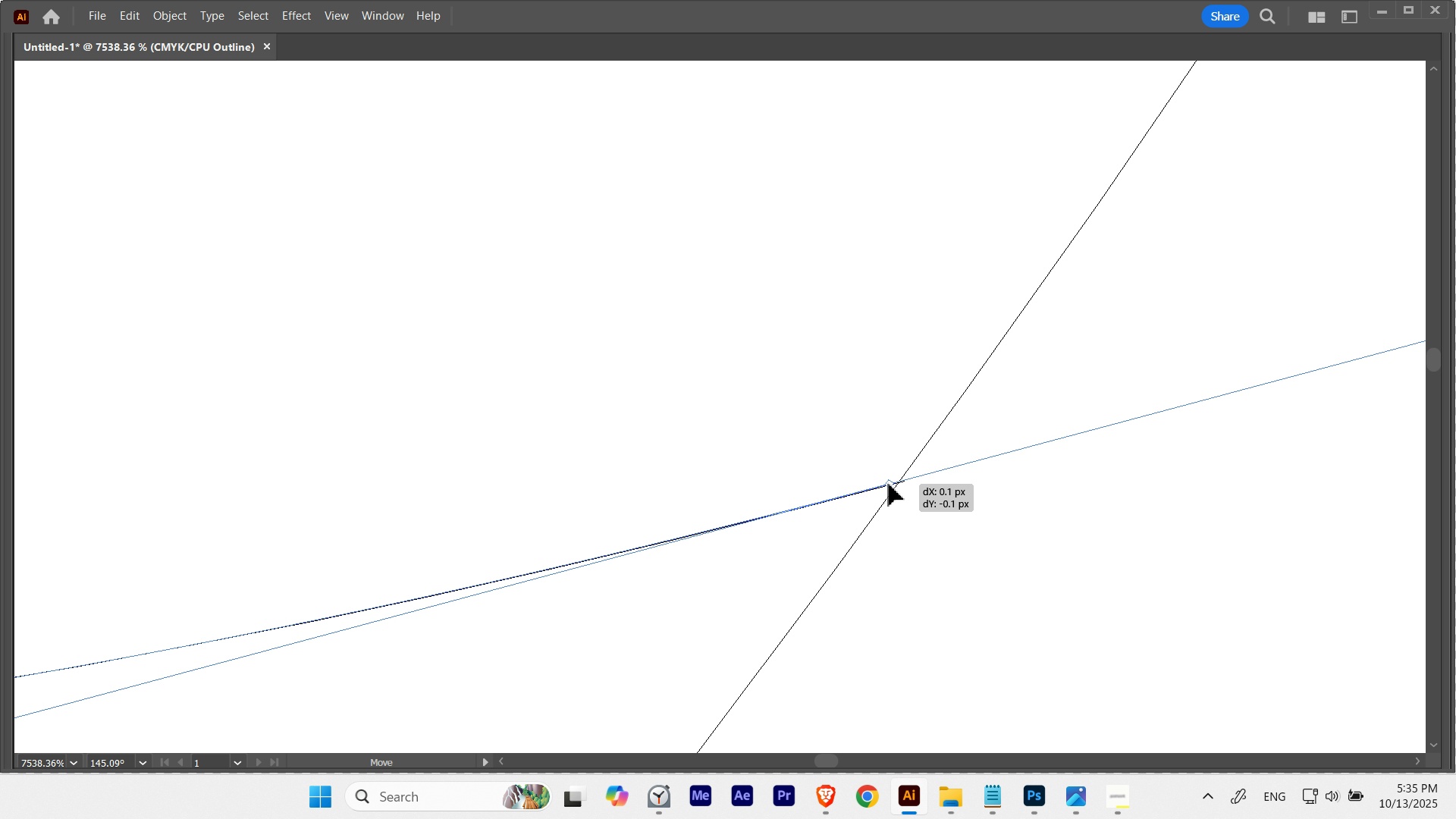 
left_click([996, 523])
 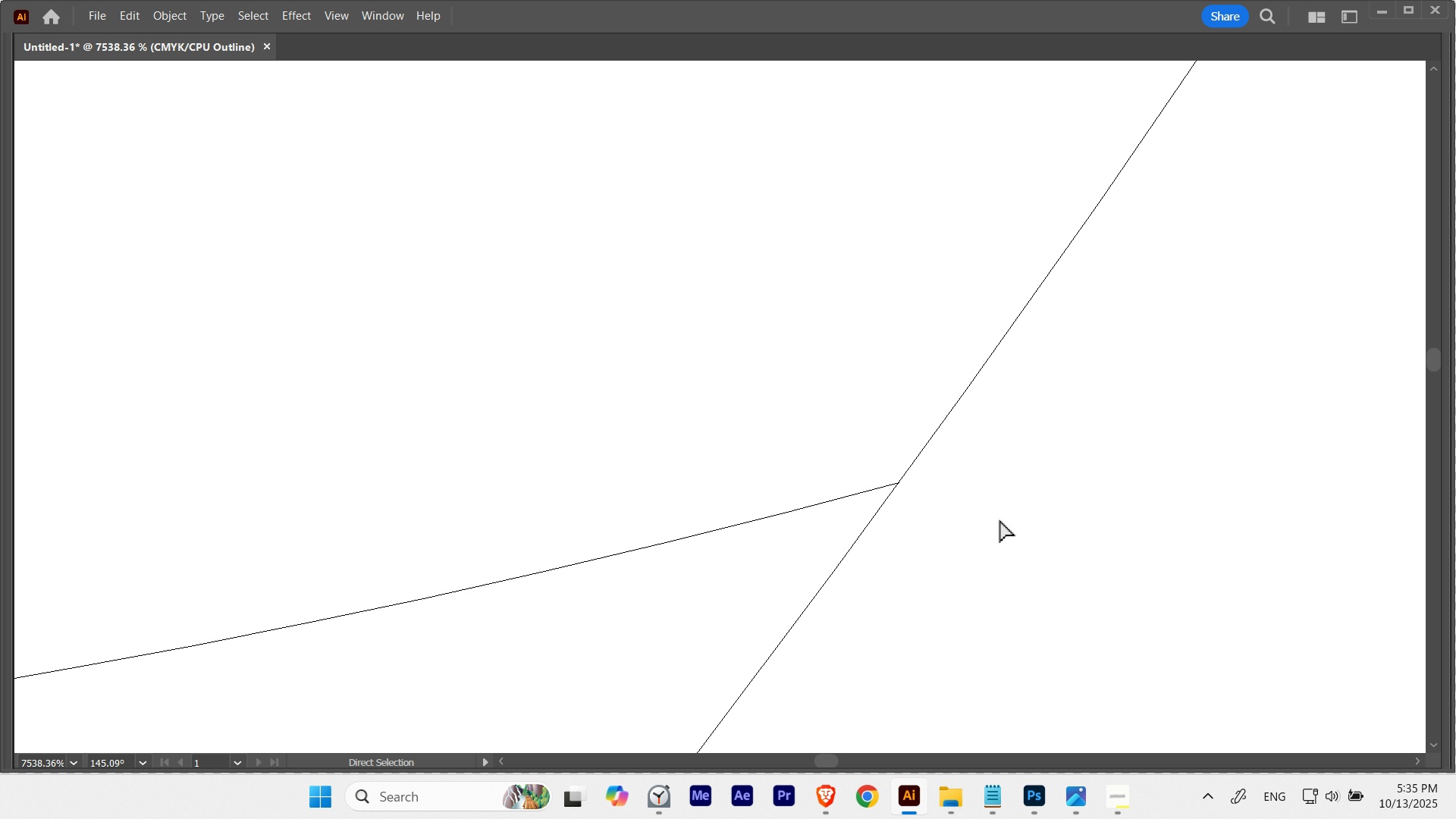 
key(Control+ControlLeft)
 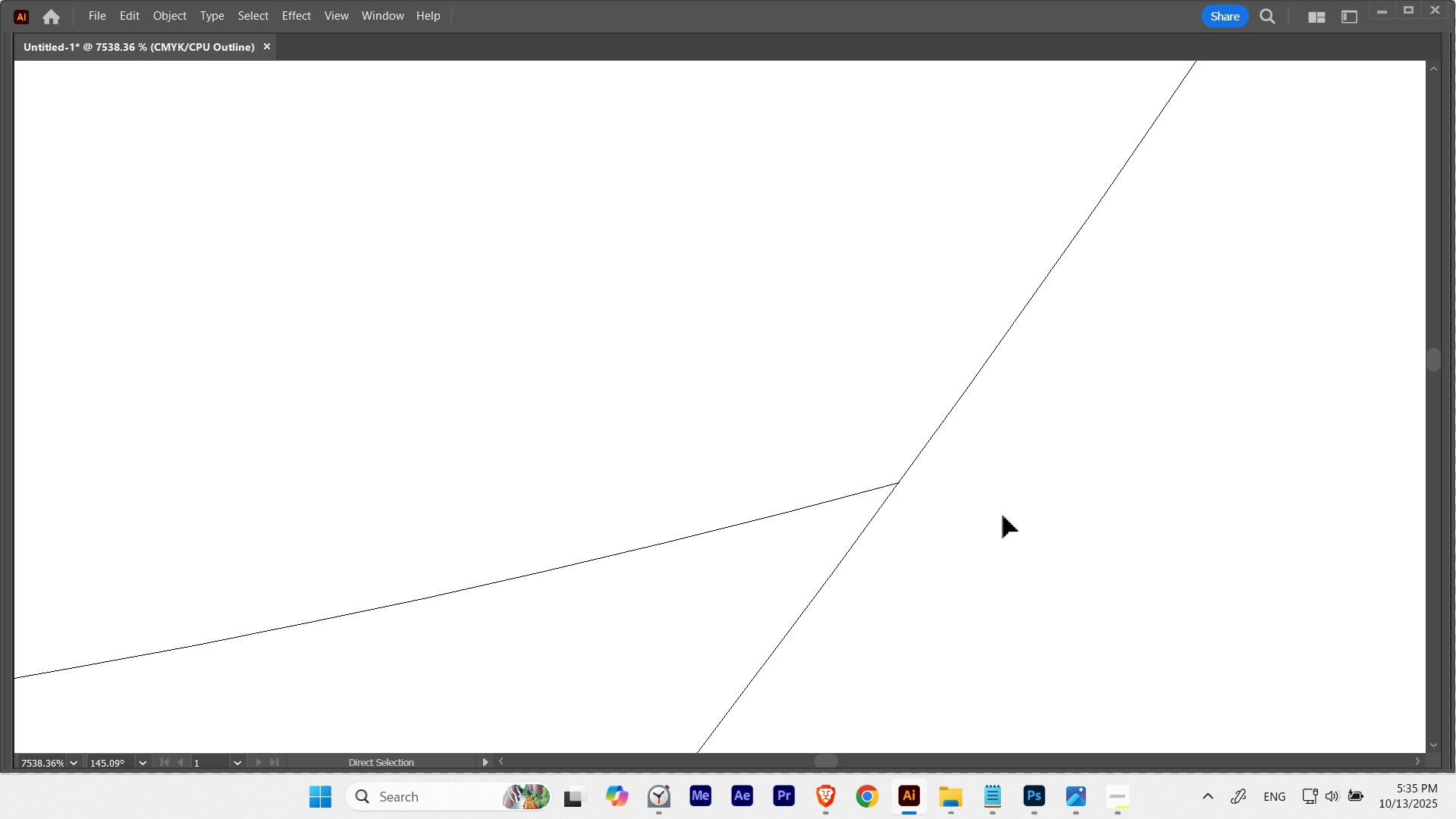 
key(Control+Y)
 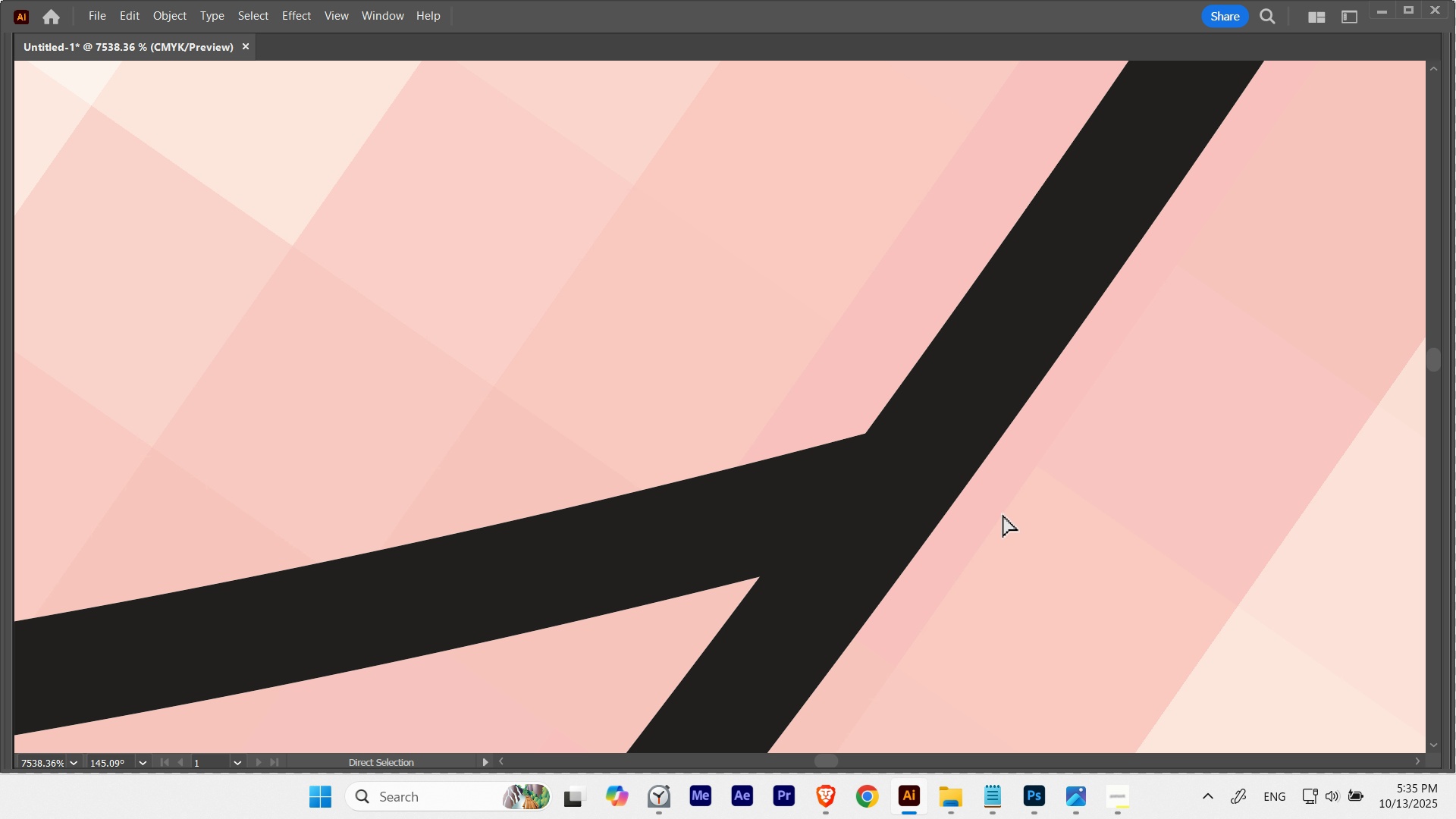 
hold_key(key=ControlLeft, duration=0.98)
 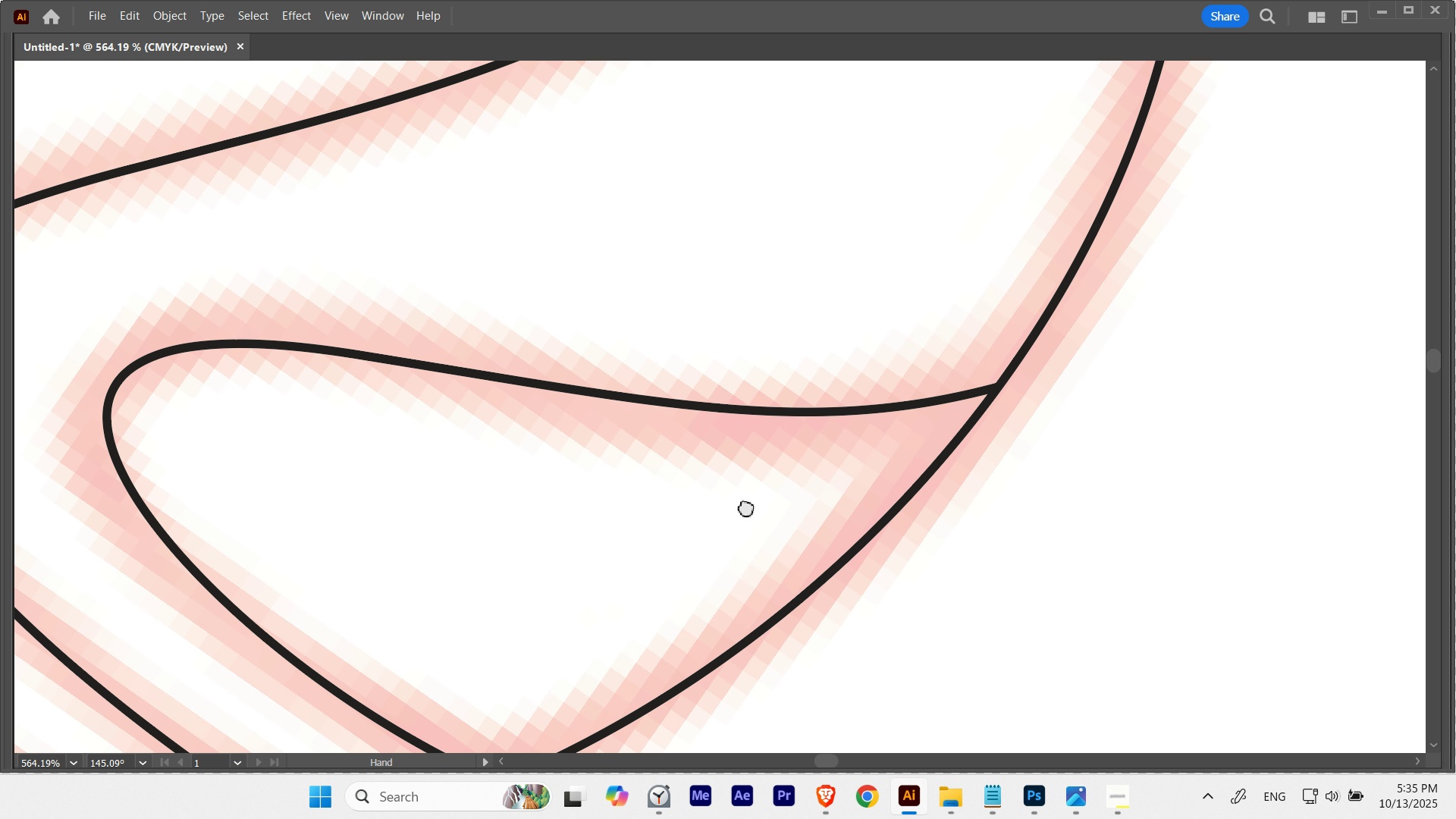 
hold_key(key=Space, duration=1.52)
 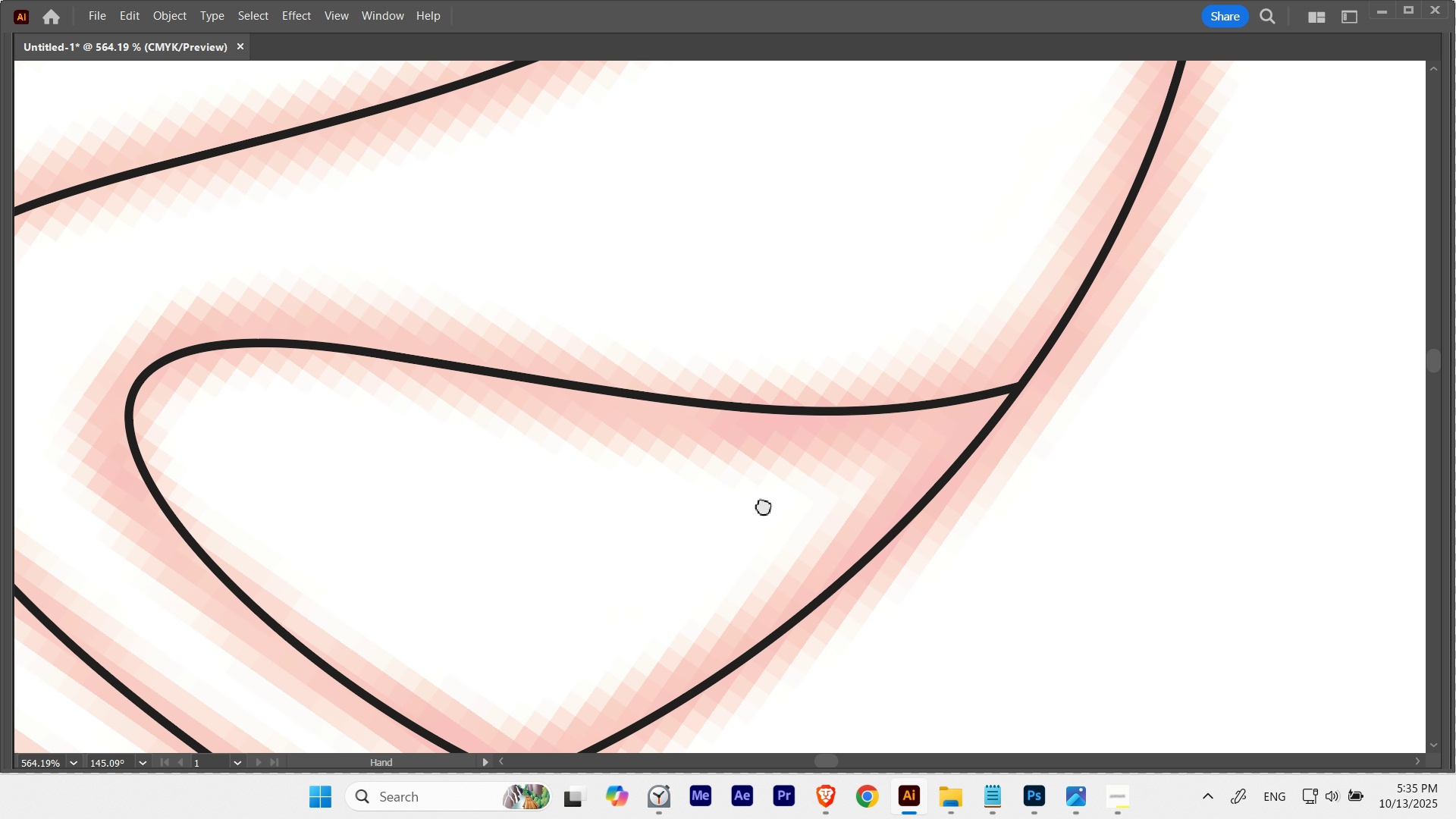 
hold_key(key=Space, duration=1.5)
 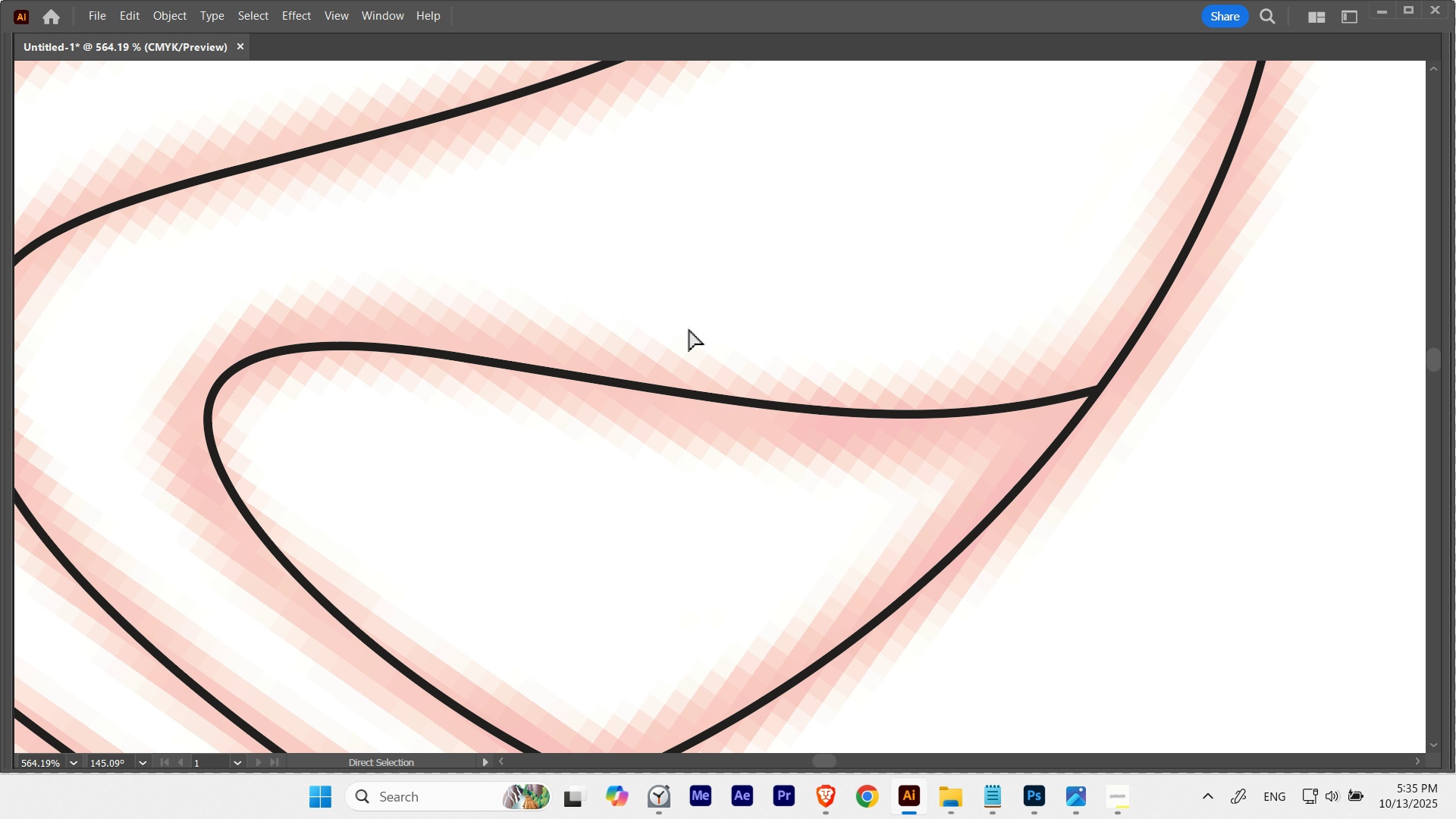 
hold_key(key=Space, duration=0.32)
 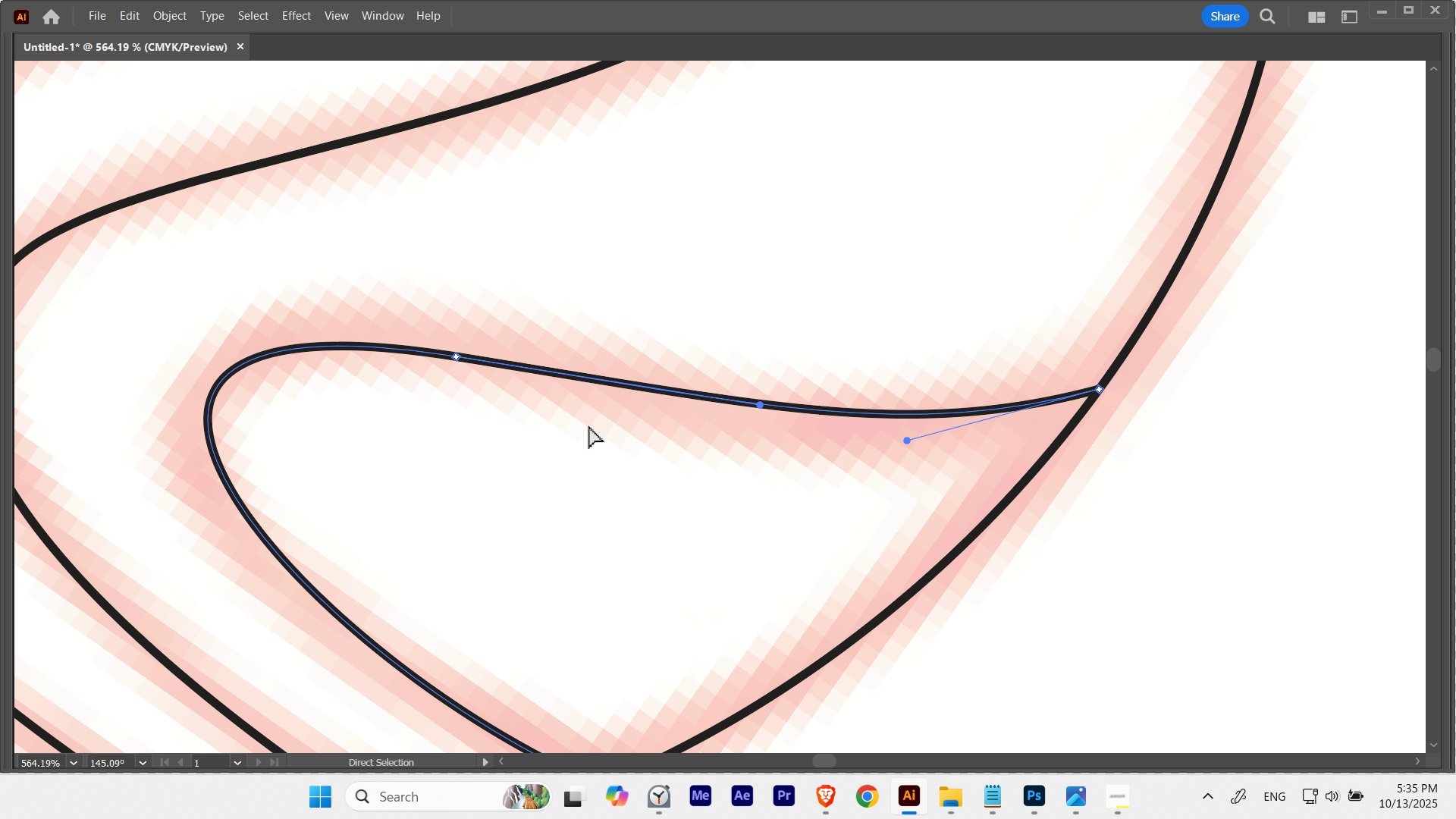 
left_click([592, 427])
 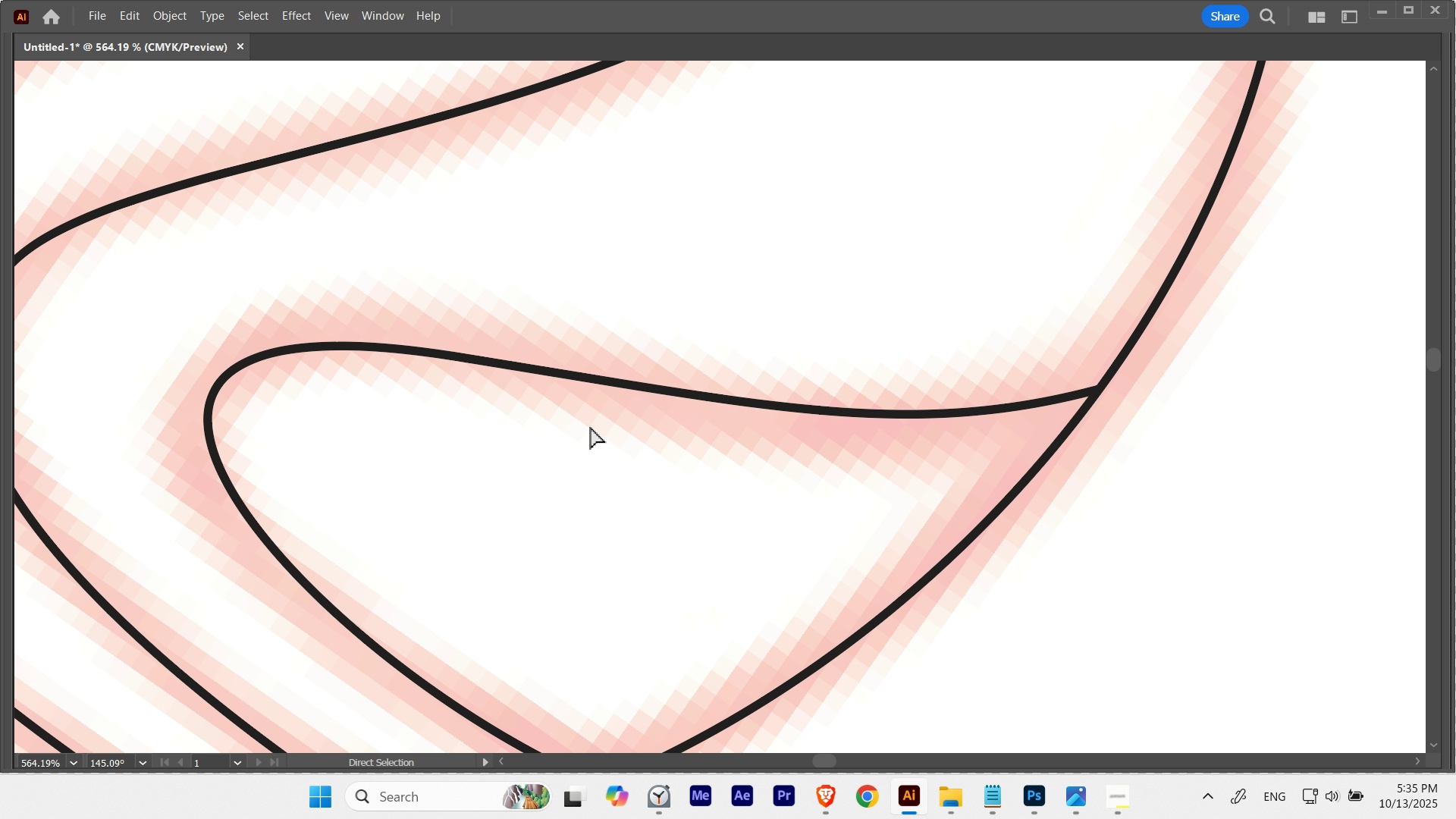 
key(Escape)
 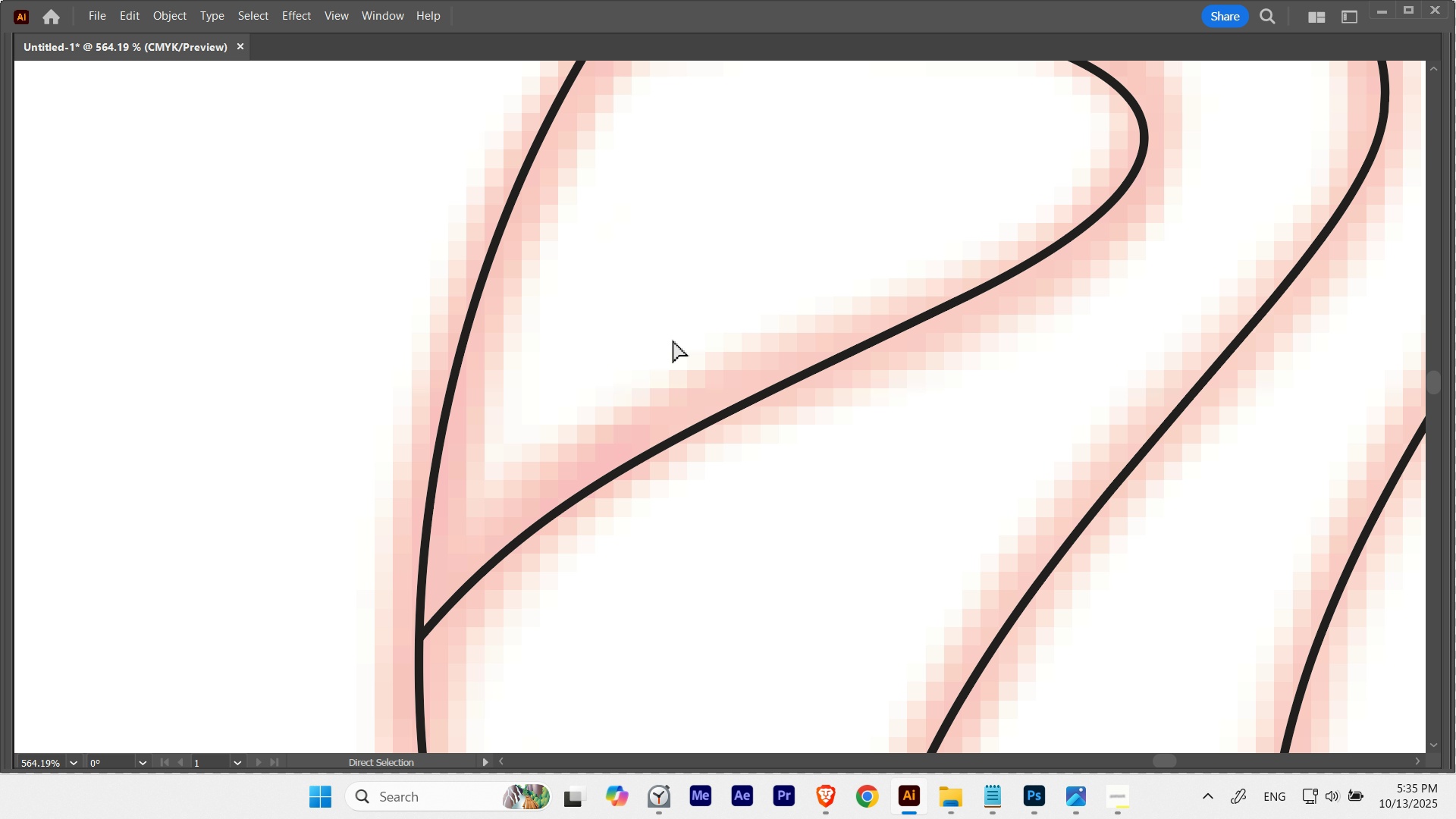 
hold_key(key=Space, duration=1.53)
 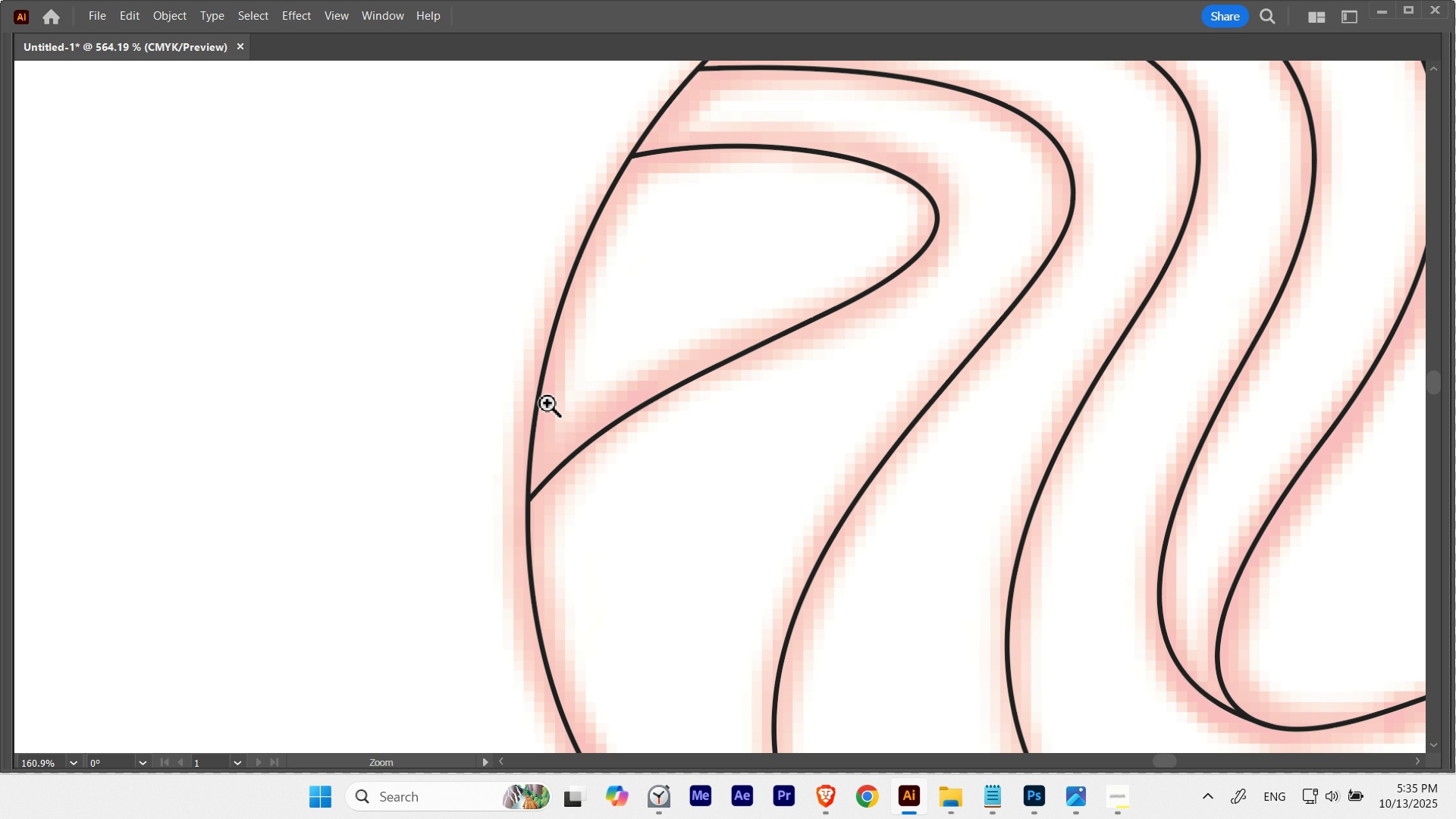 
key(Control+Space)
 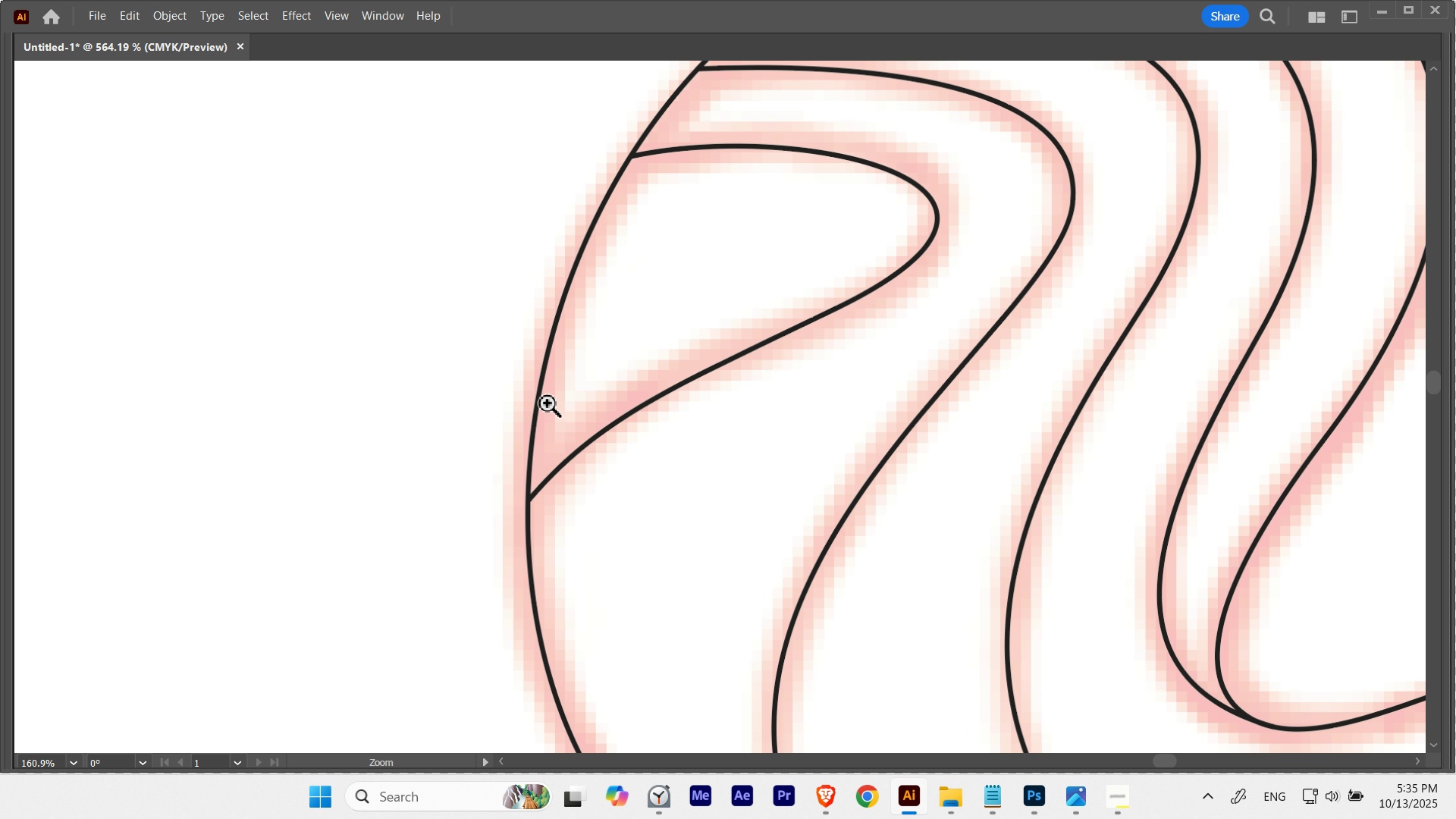 
key(Control+Space)
 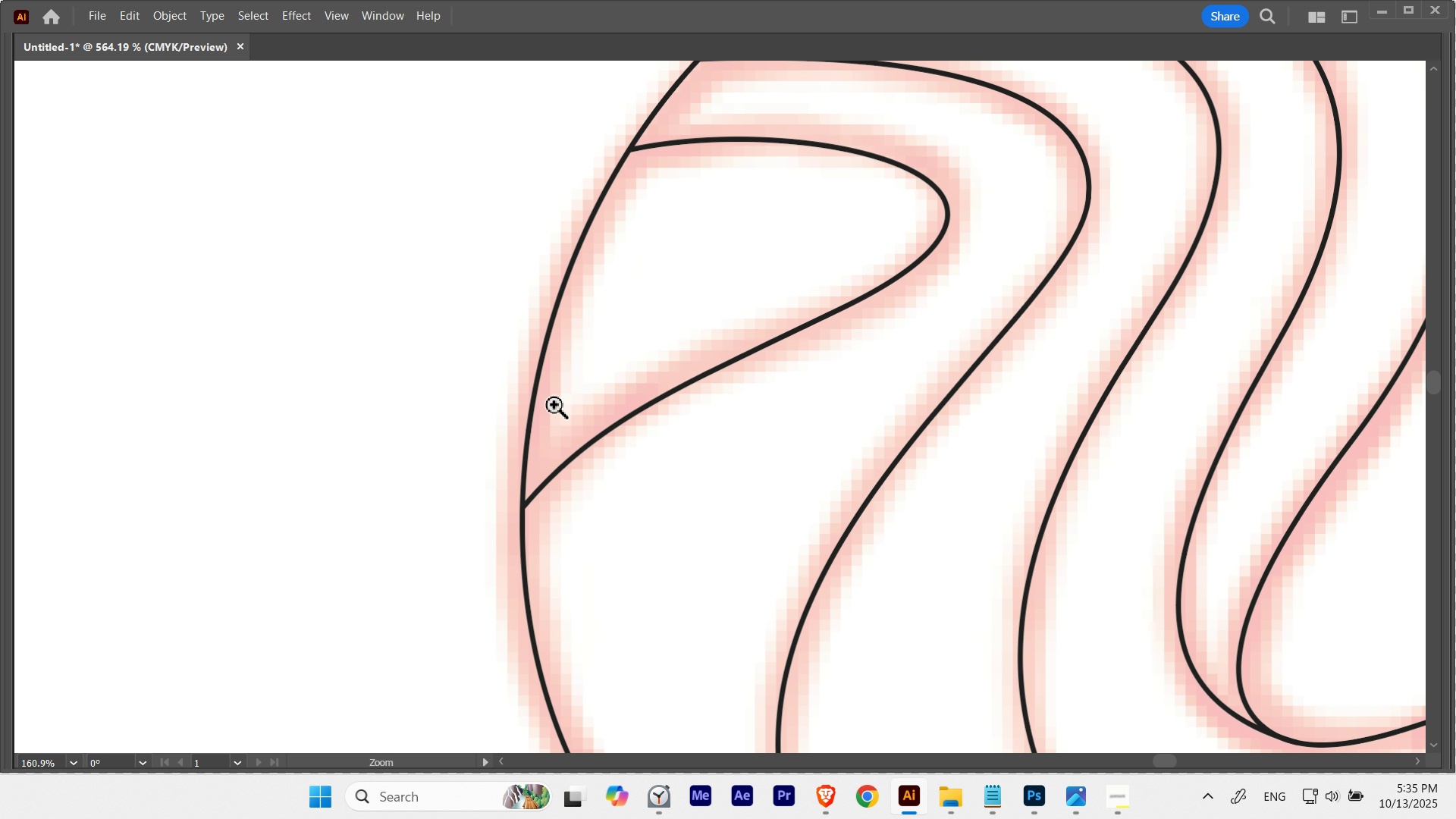 
key(Control+Space)
 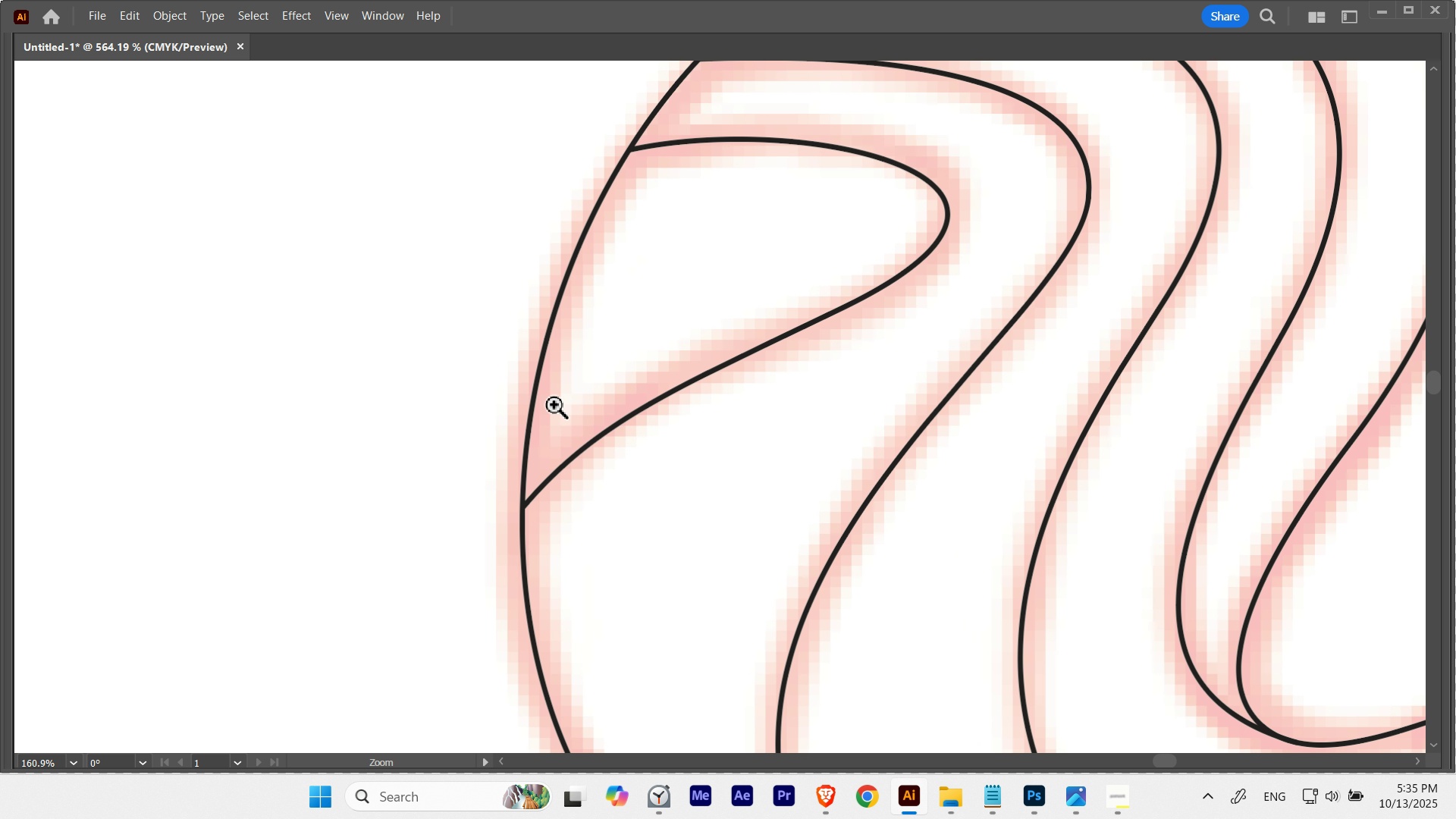 
key(Control+Space)
 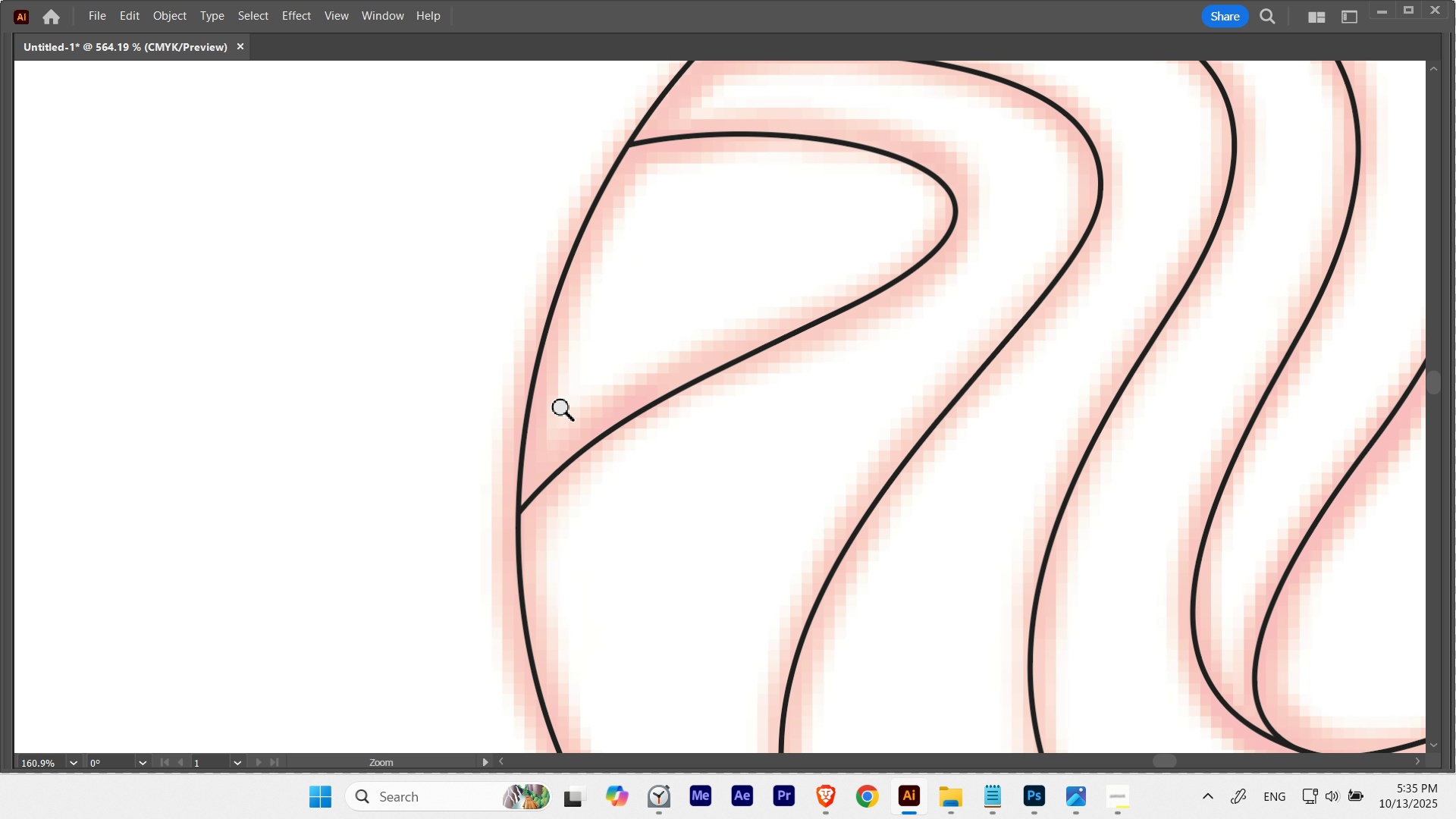 
key(Control+Space)
 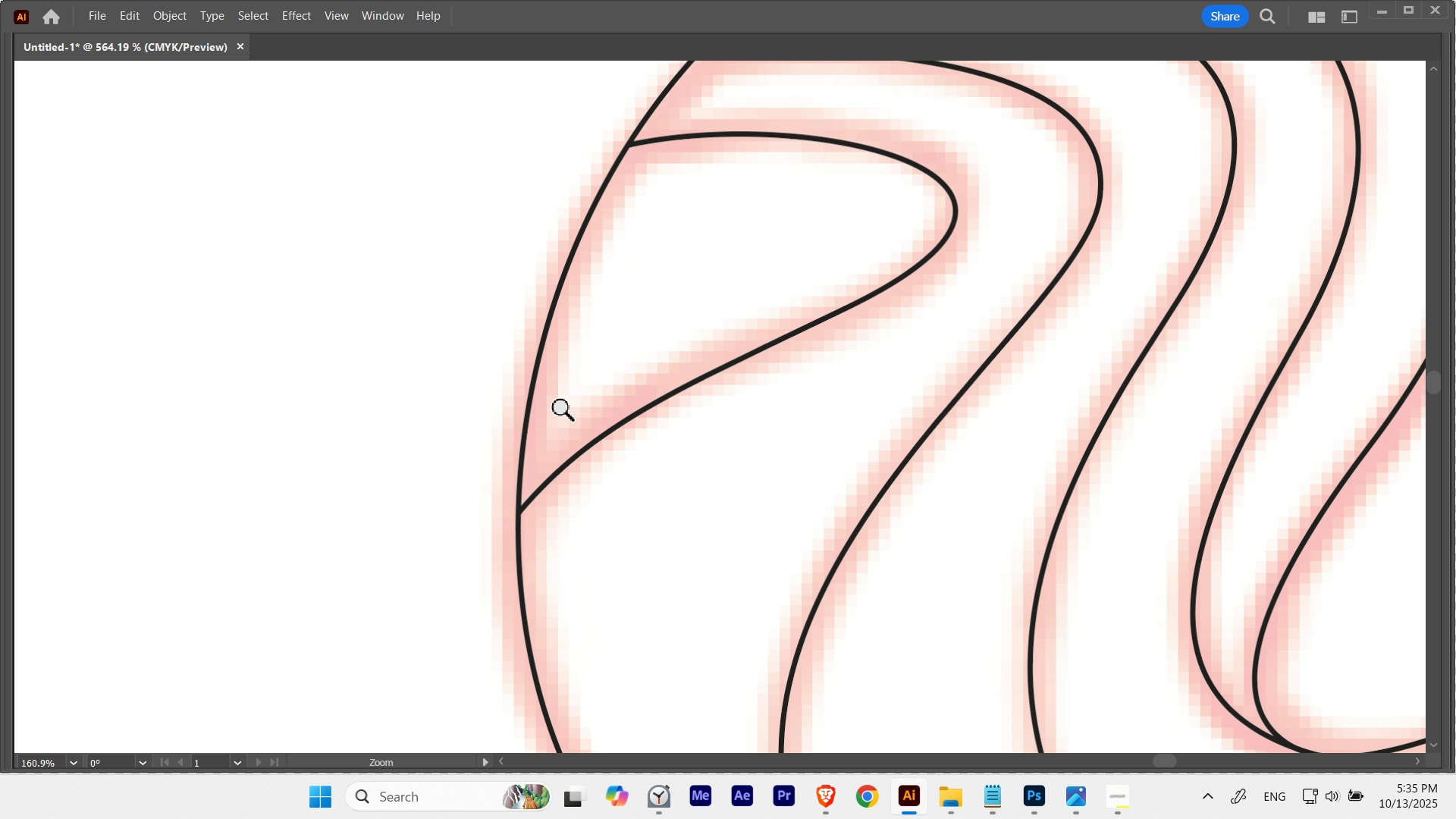 
key(Space)
 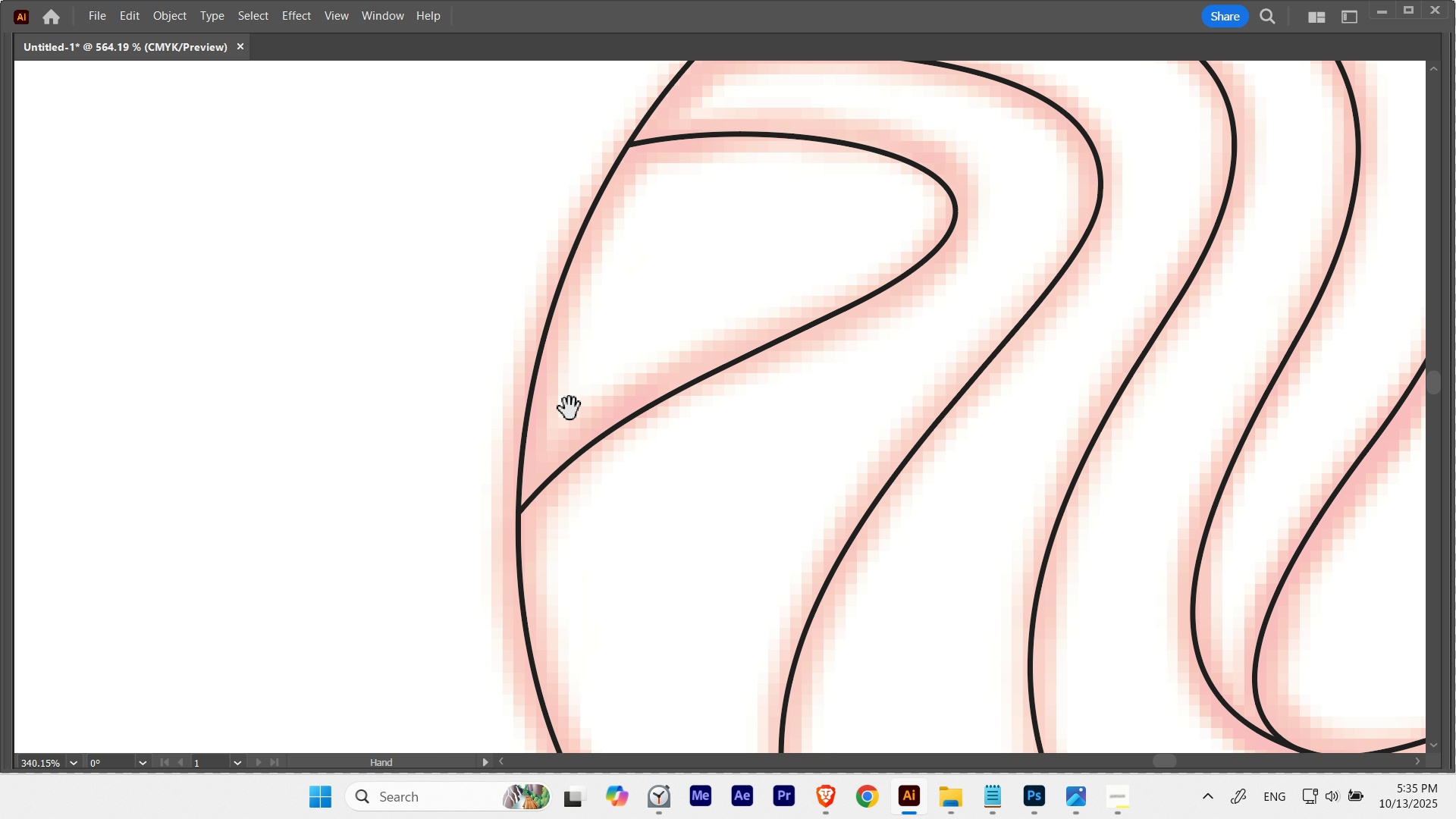 
key(Space)
 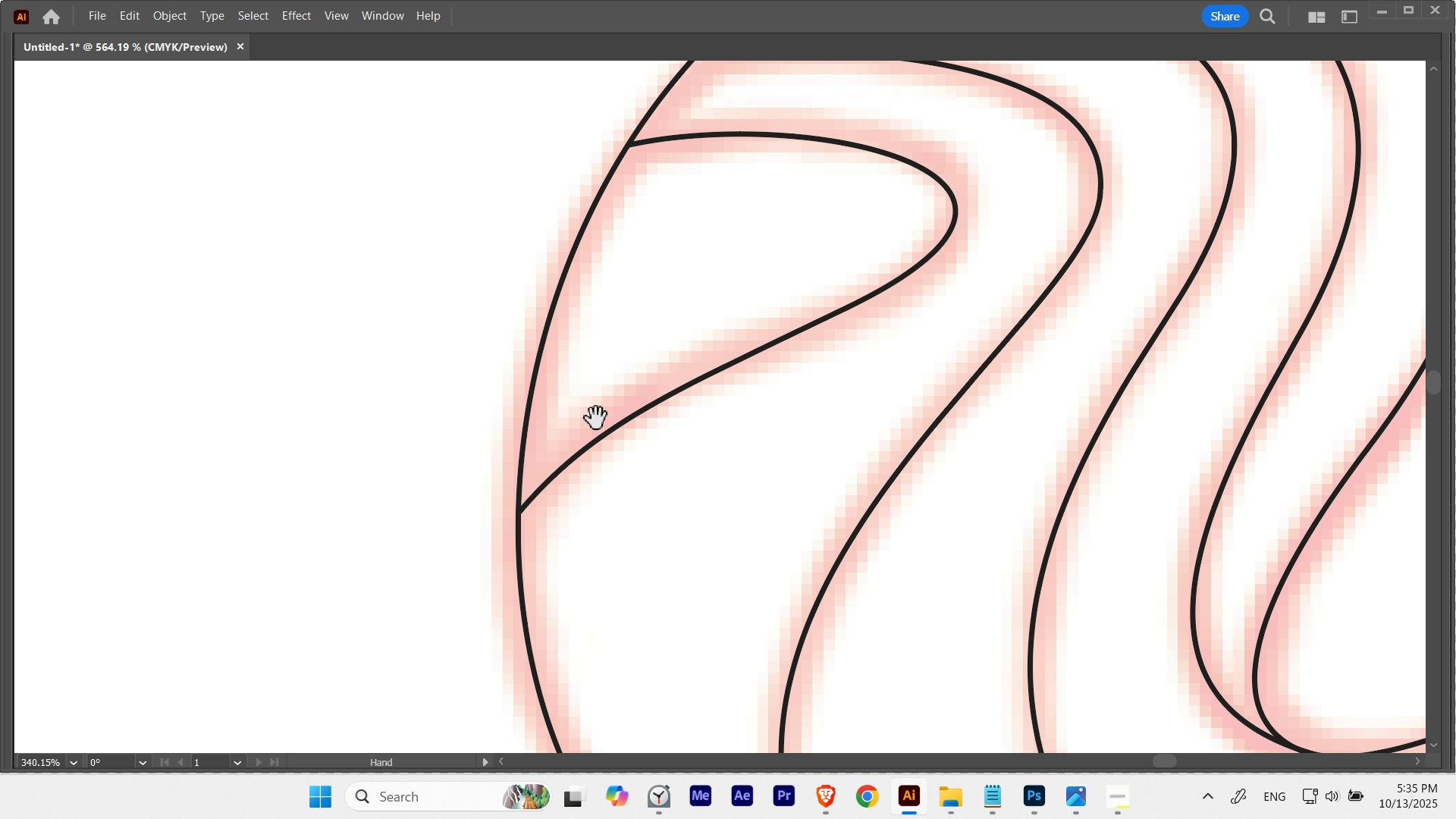 
key(Space)
 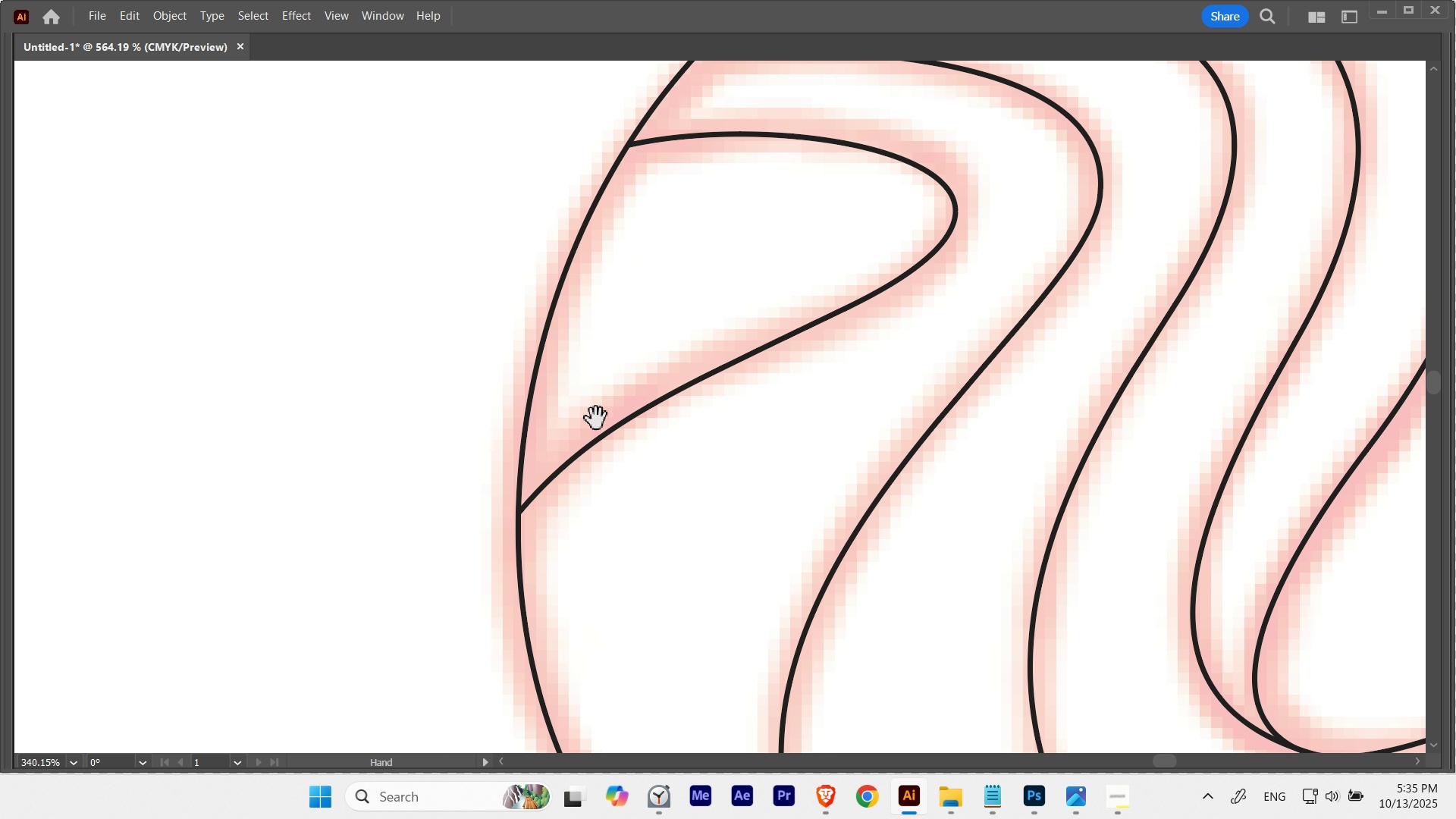 
key(Space)
 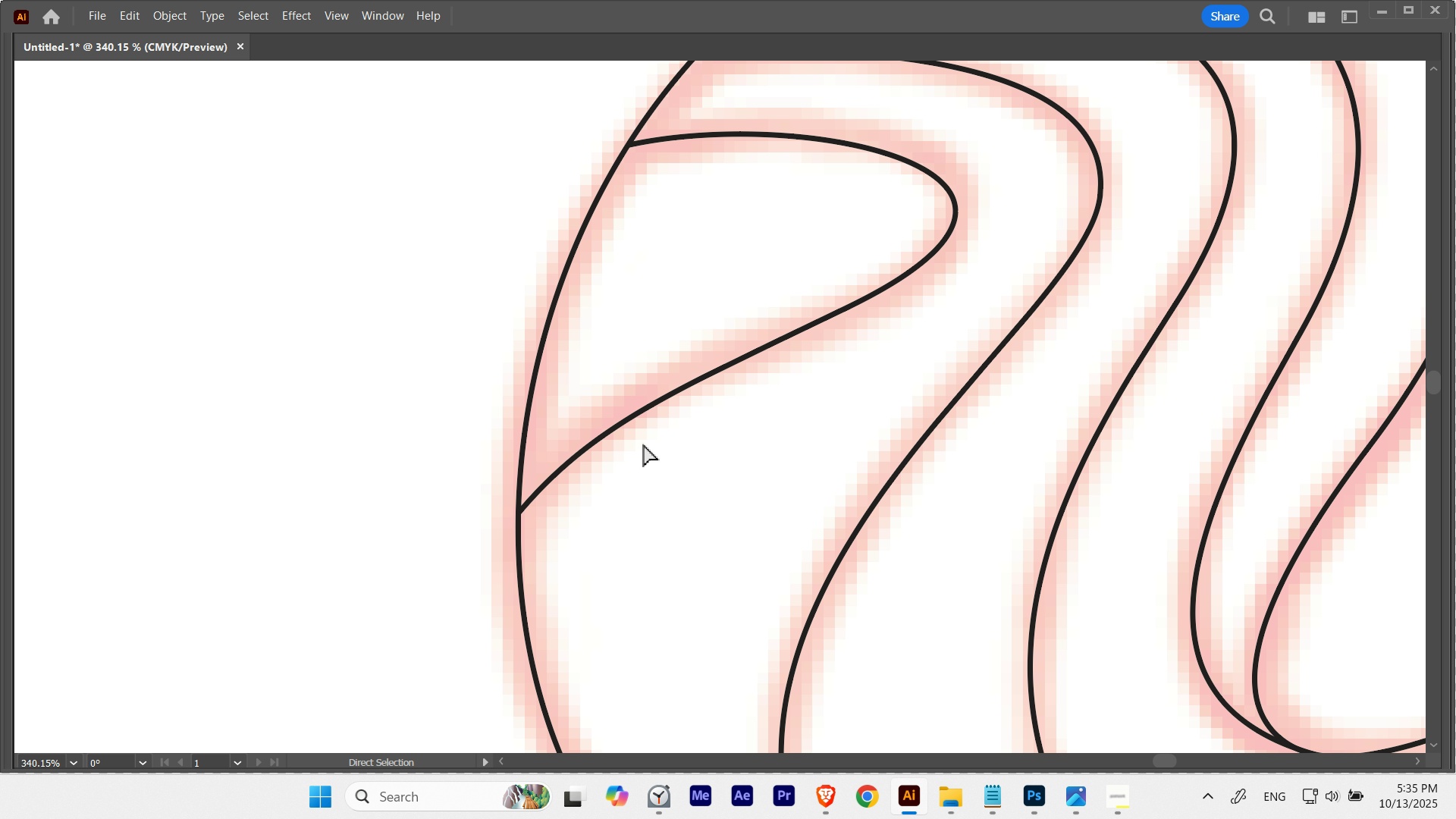 
key(A)
 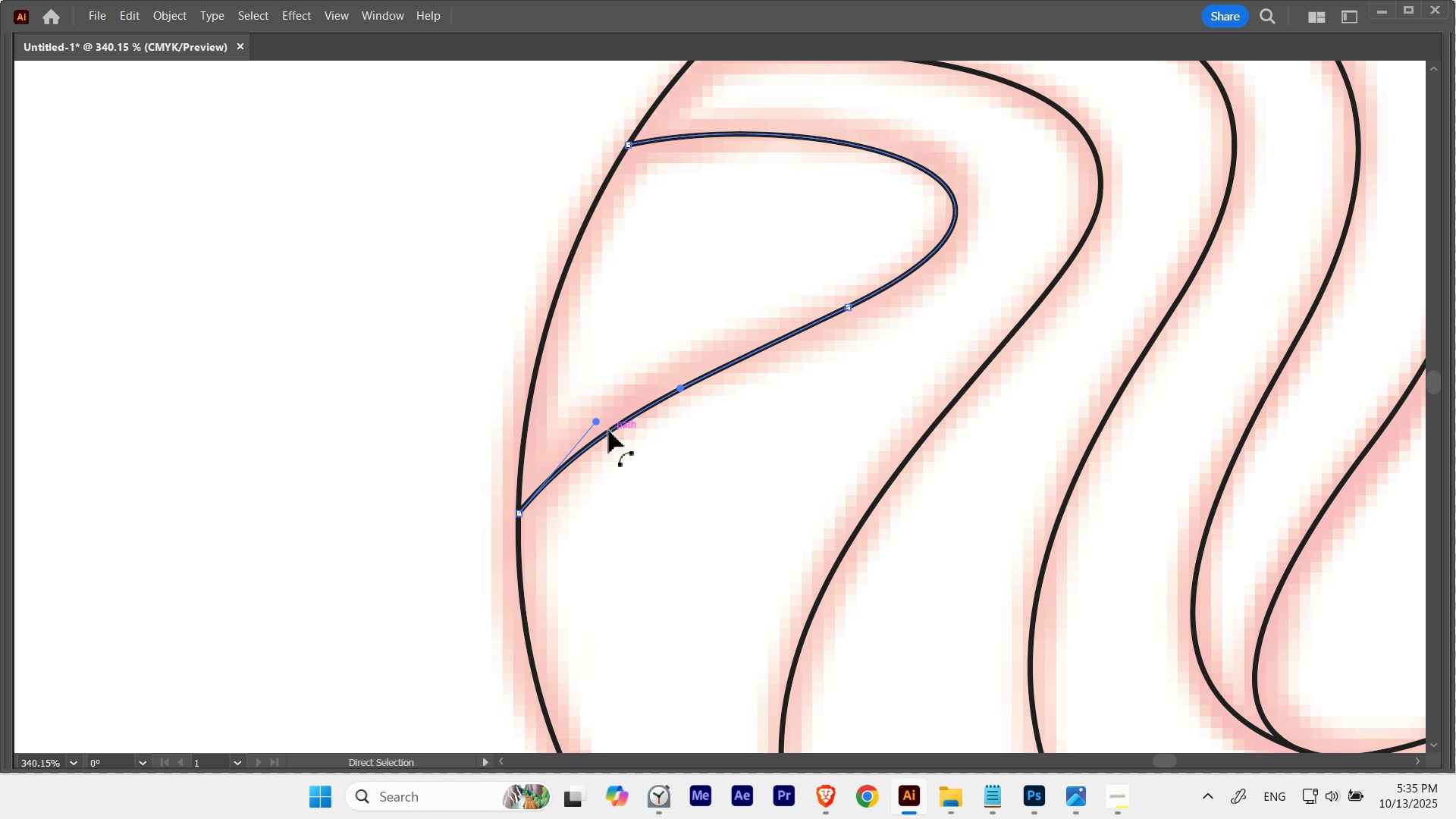 
hold_key(key=ControlLeft, duration=0.46)
 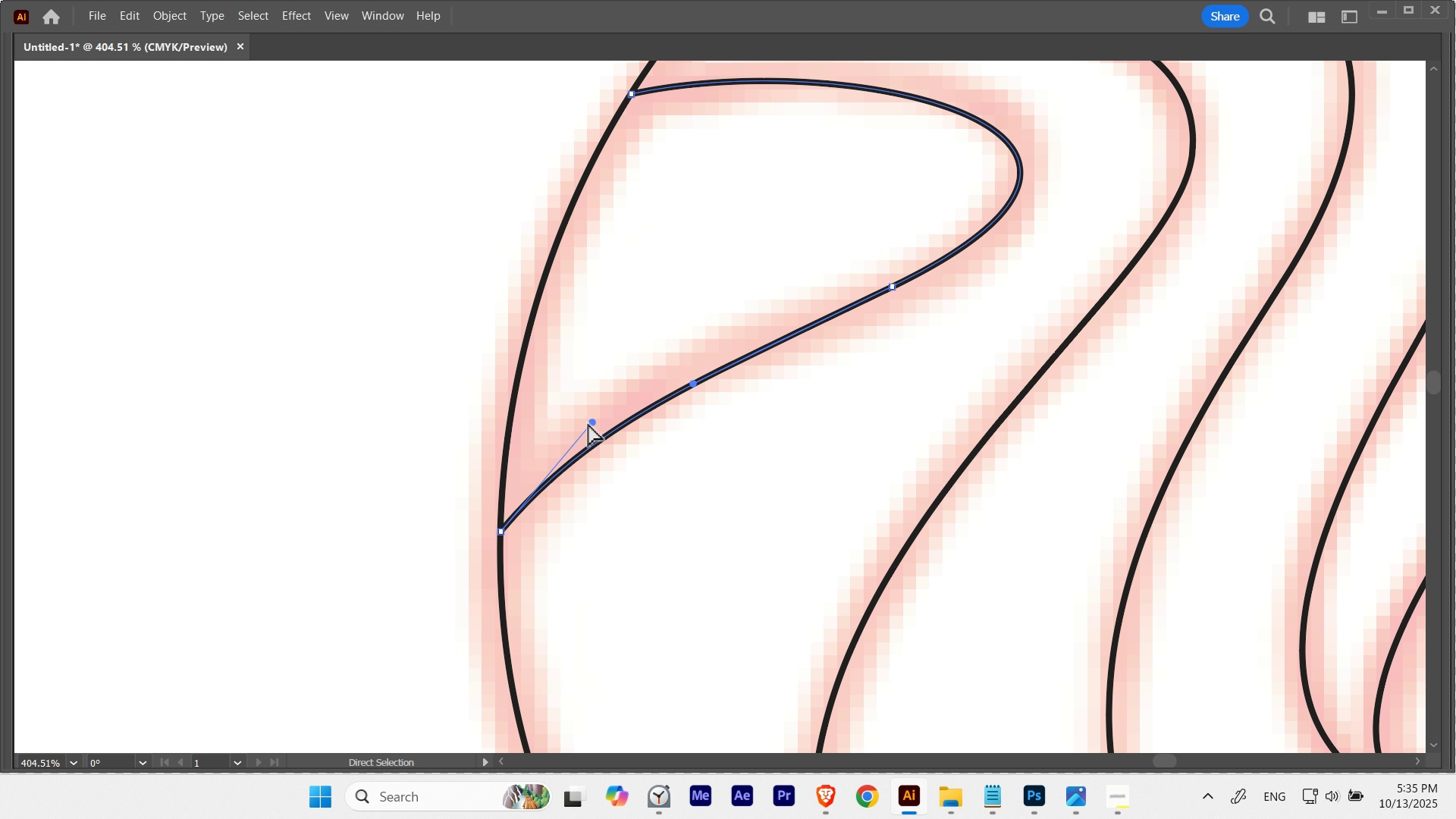 
hold_key(key=Space, duration=0.46)
 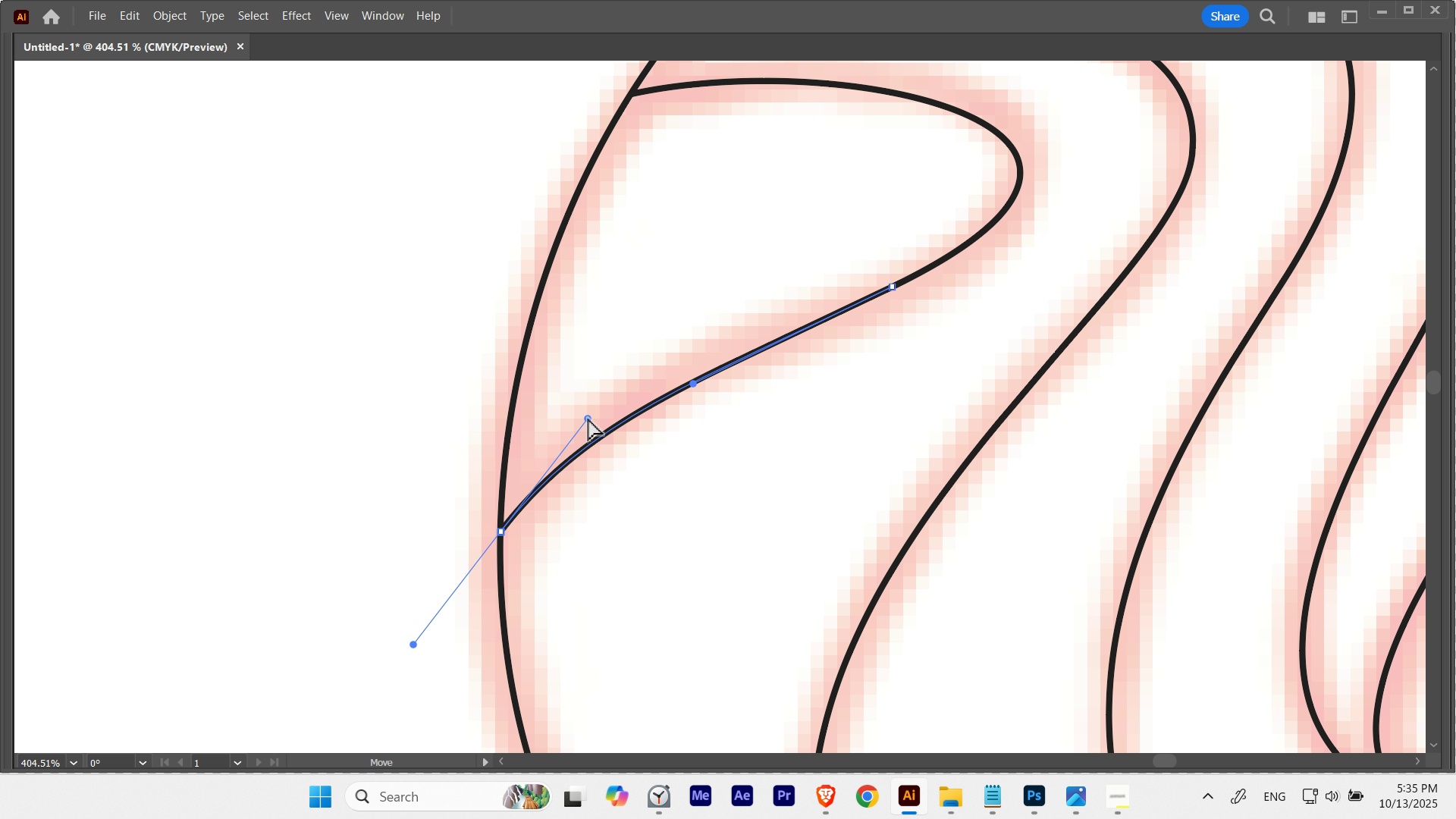 
left_click([752, 463])
 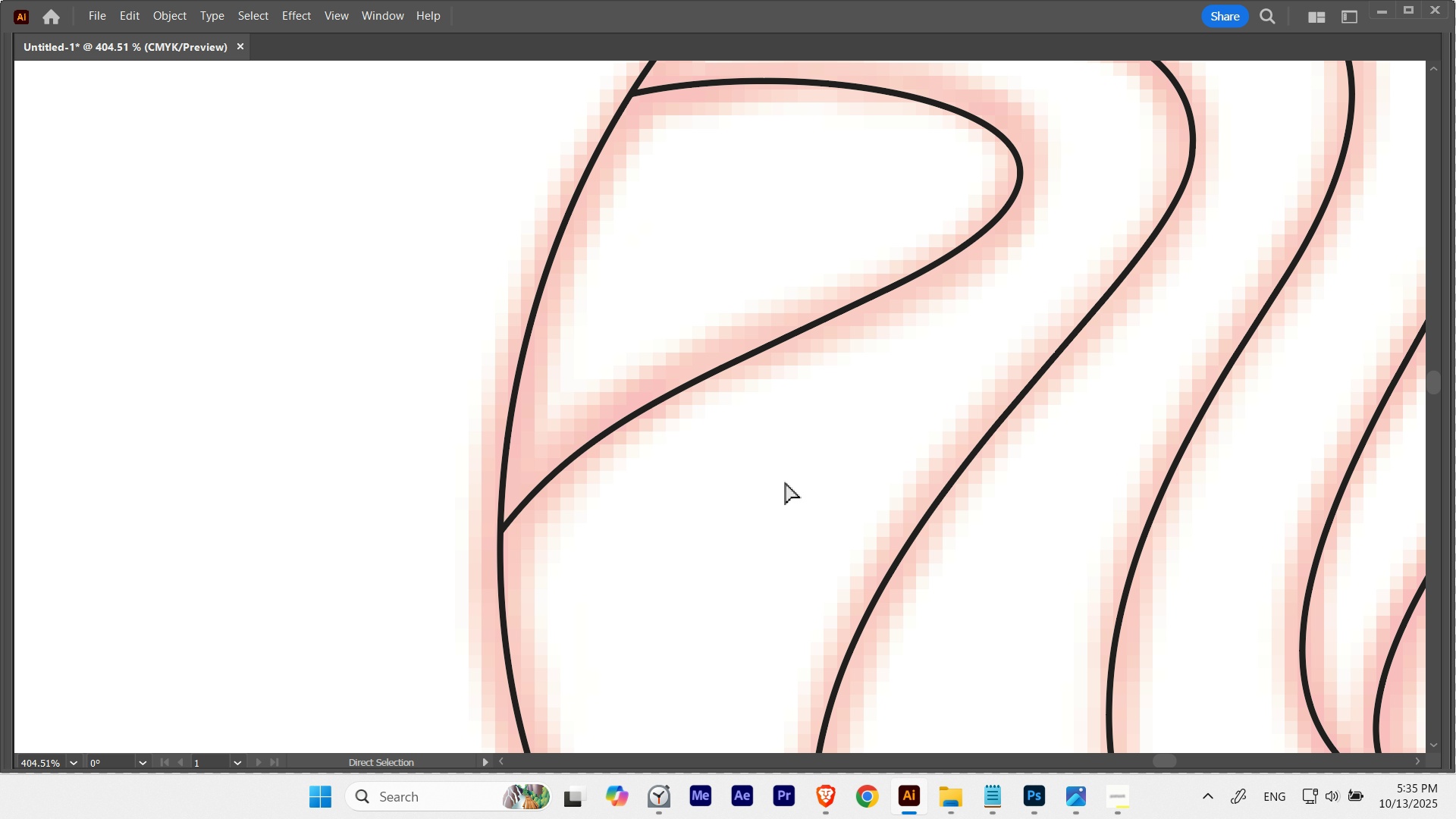 
key(Control+ControlLeft)
 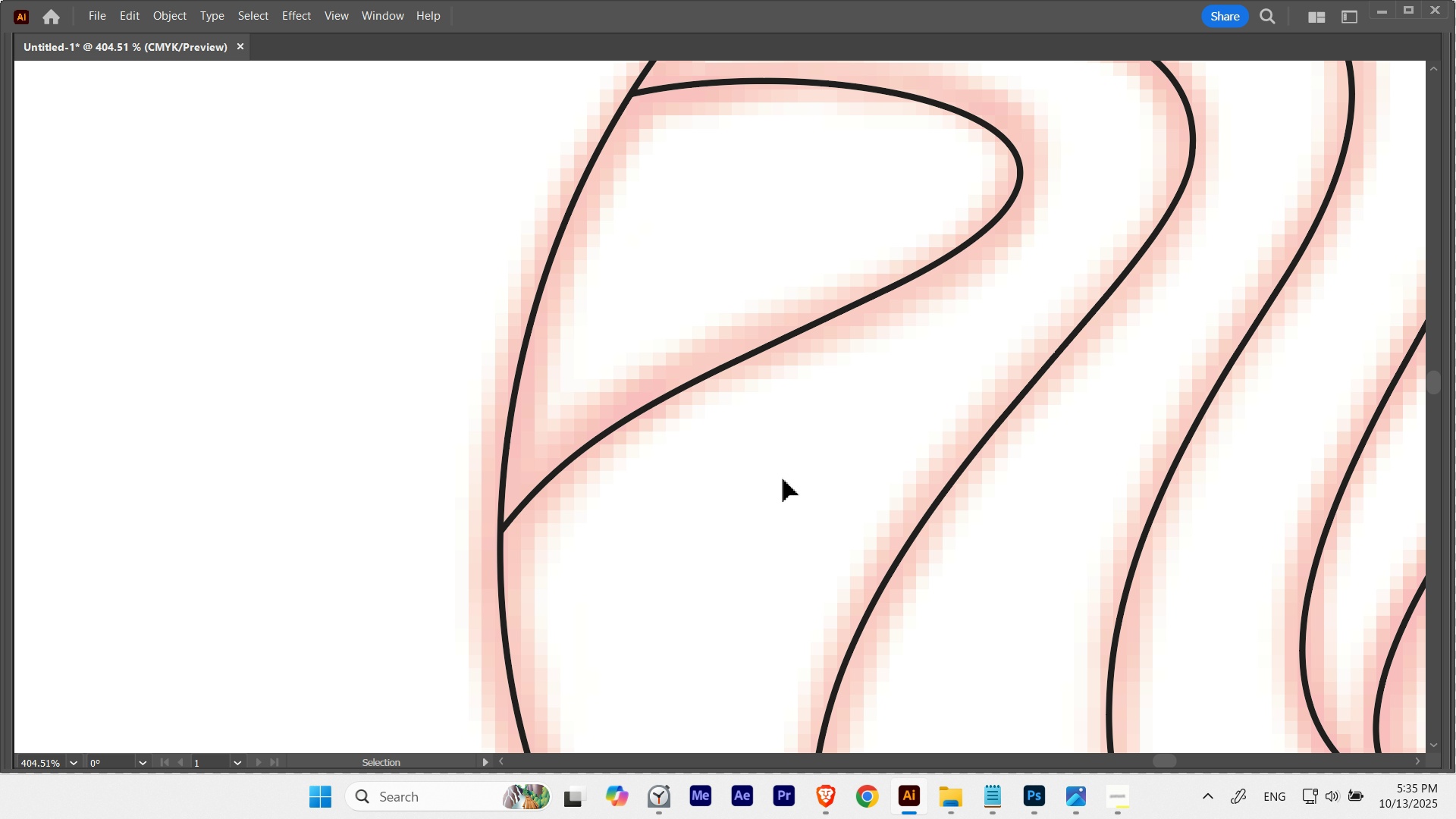 
key(Control+Z)
 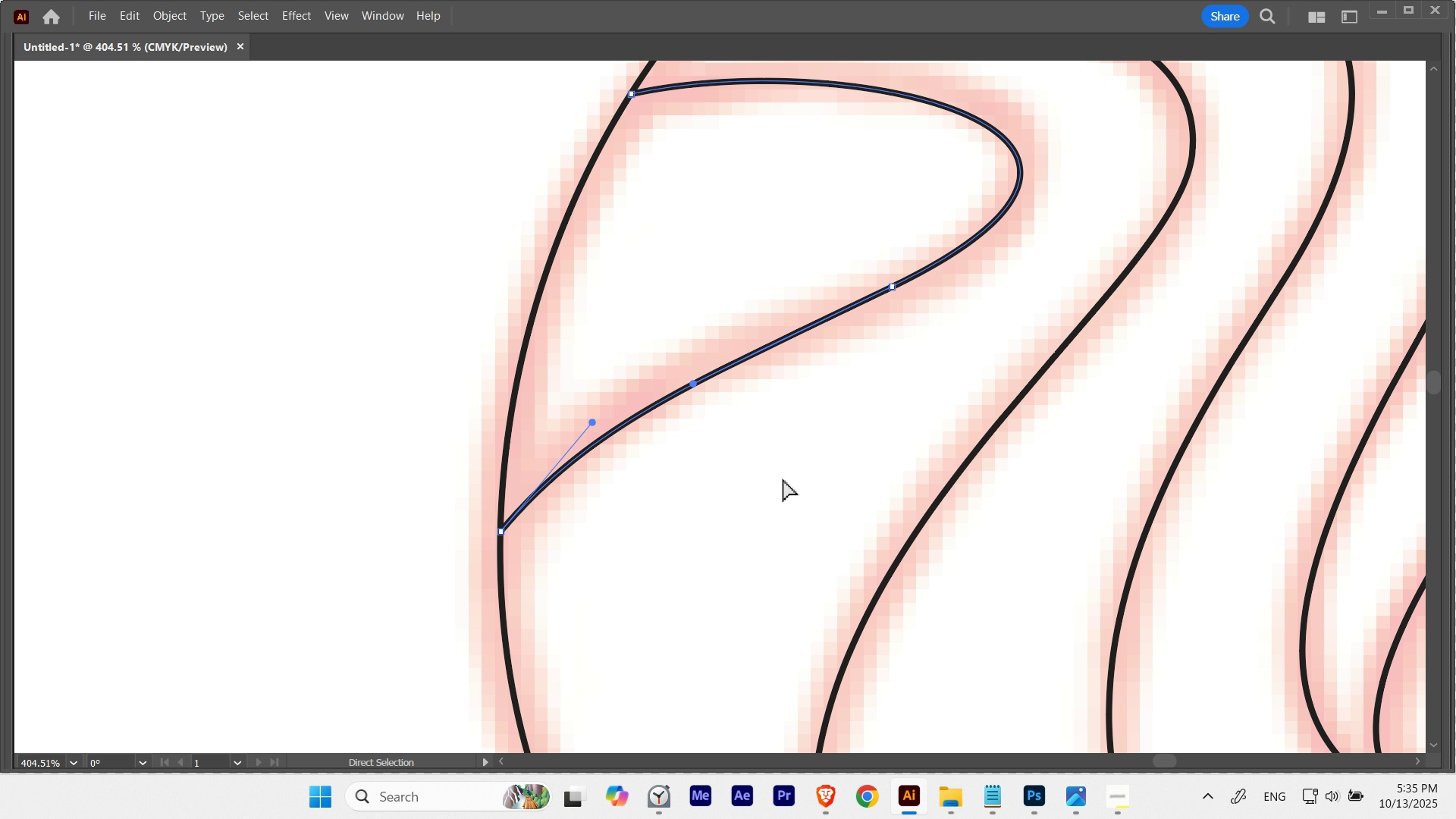 
key(Control+ControlLeft)
 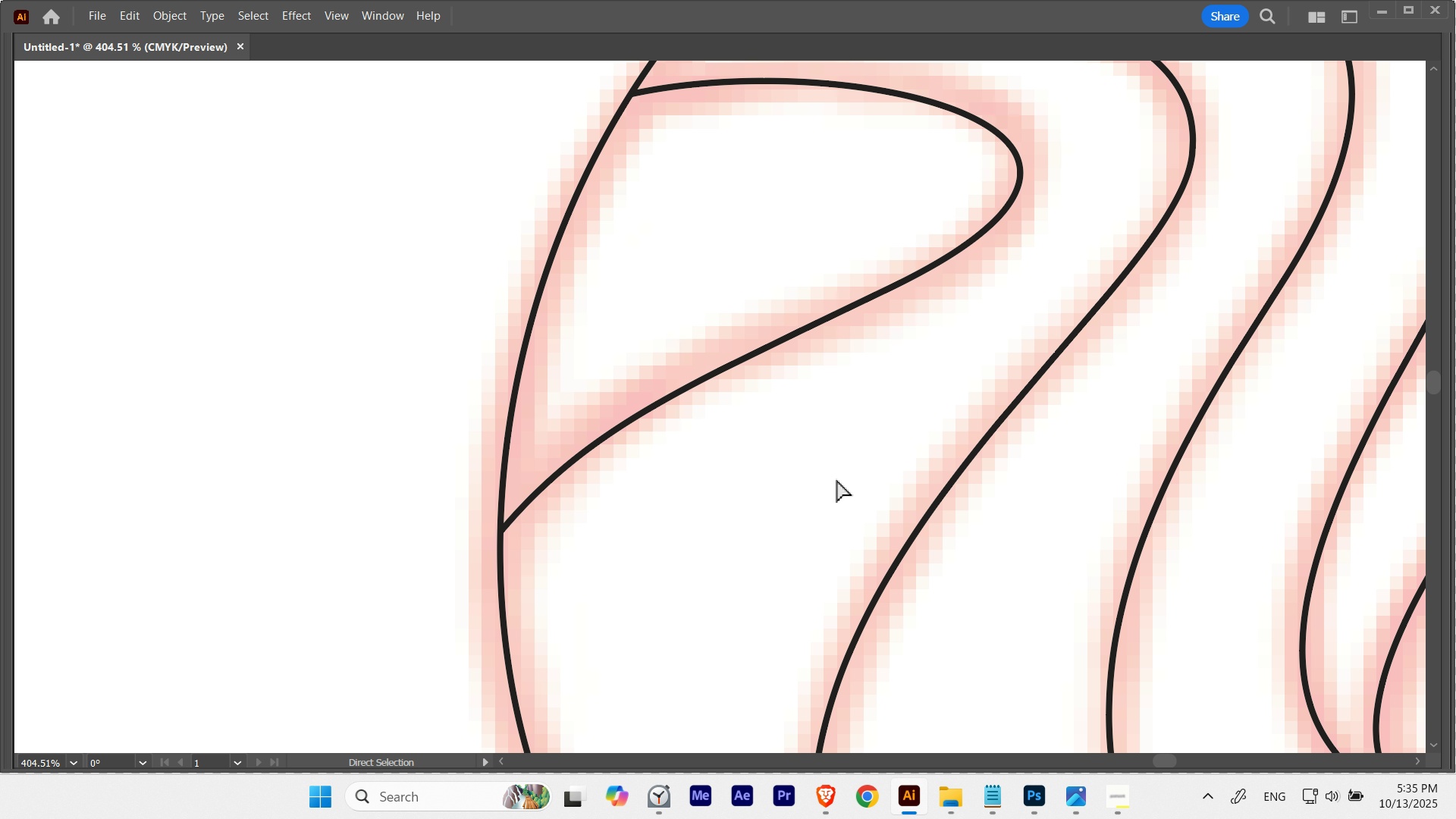 
key(Control+H)
 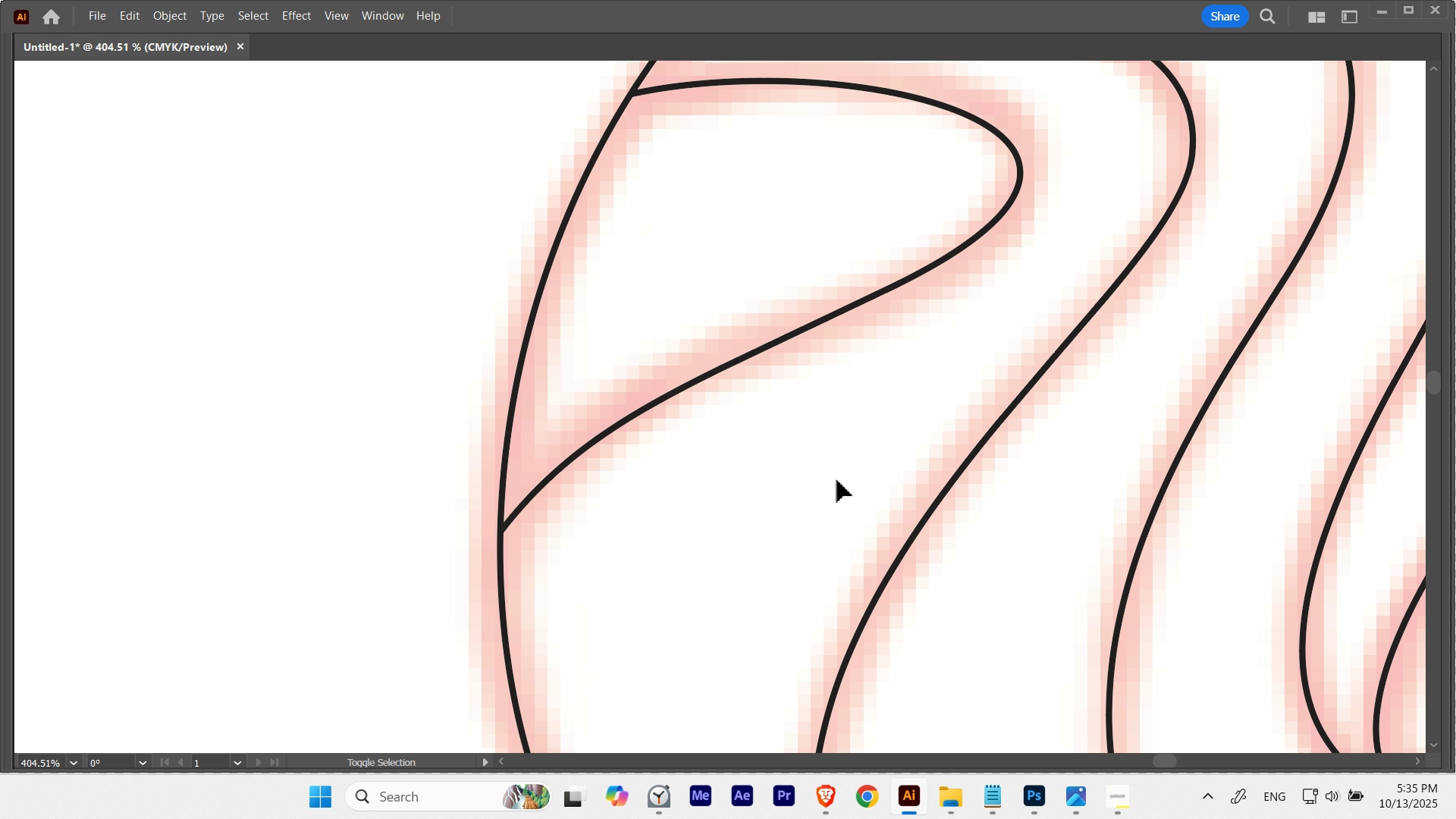 
key(Control+Shift+Z)
 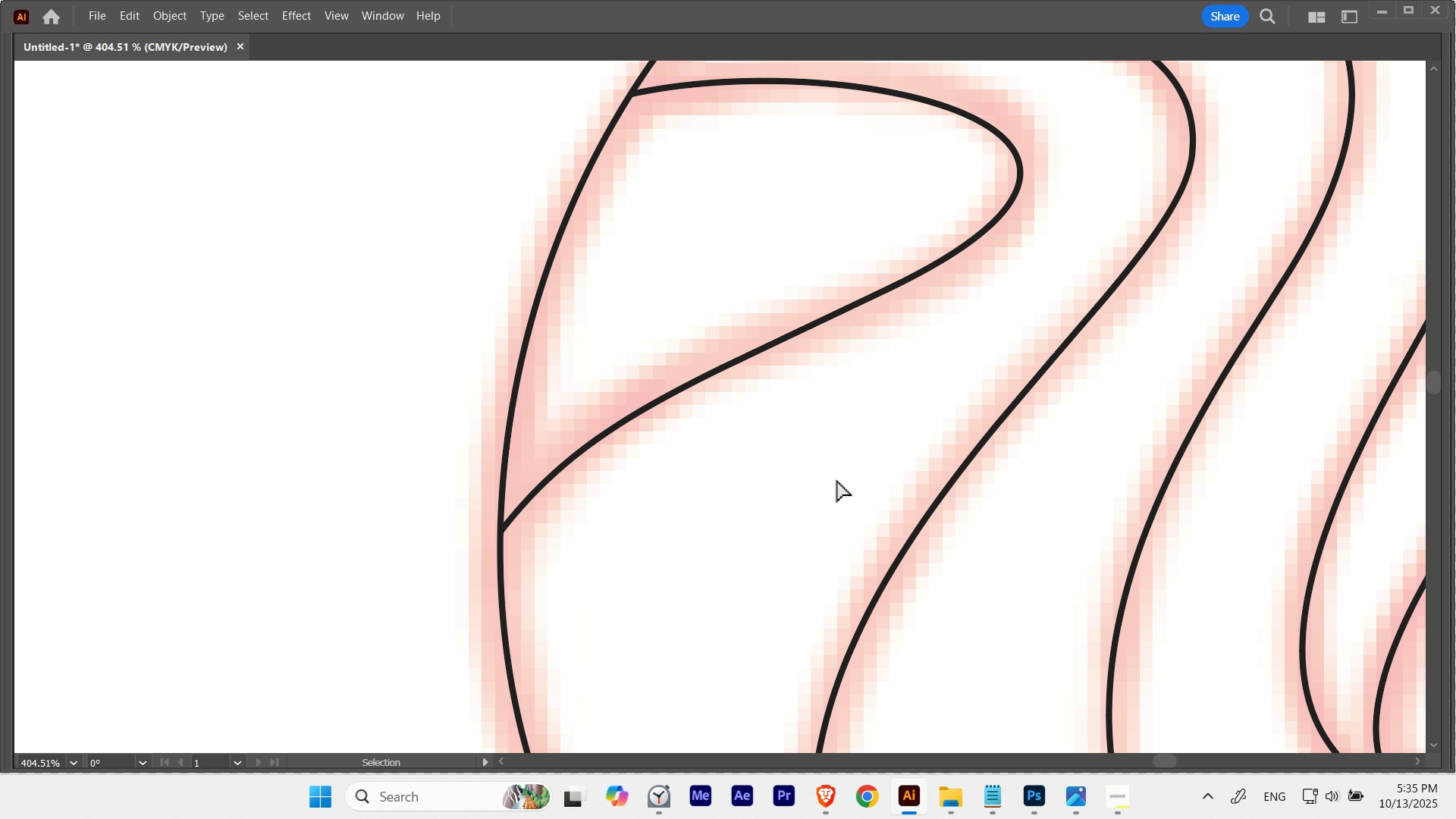 
hold_key(key=Space, duration=0.52)
 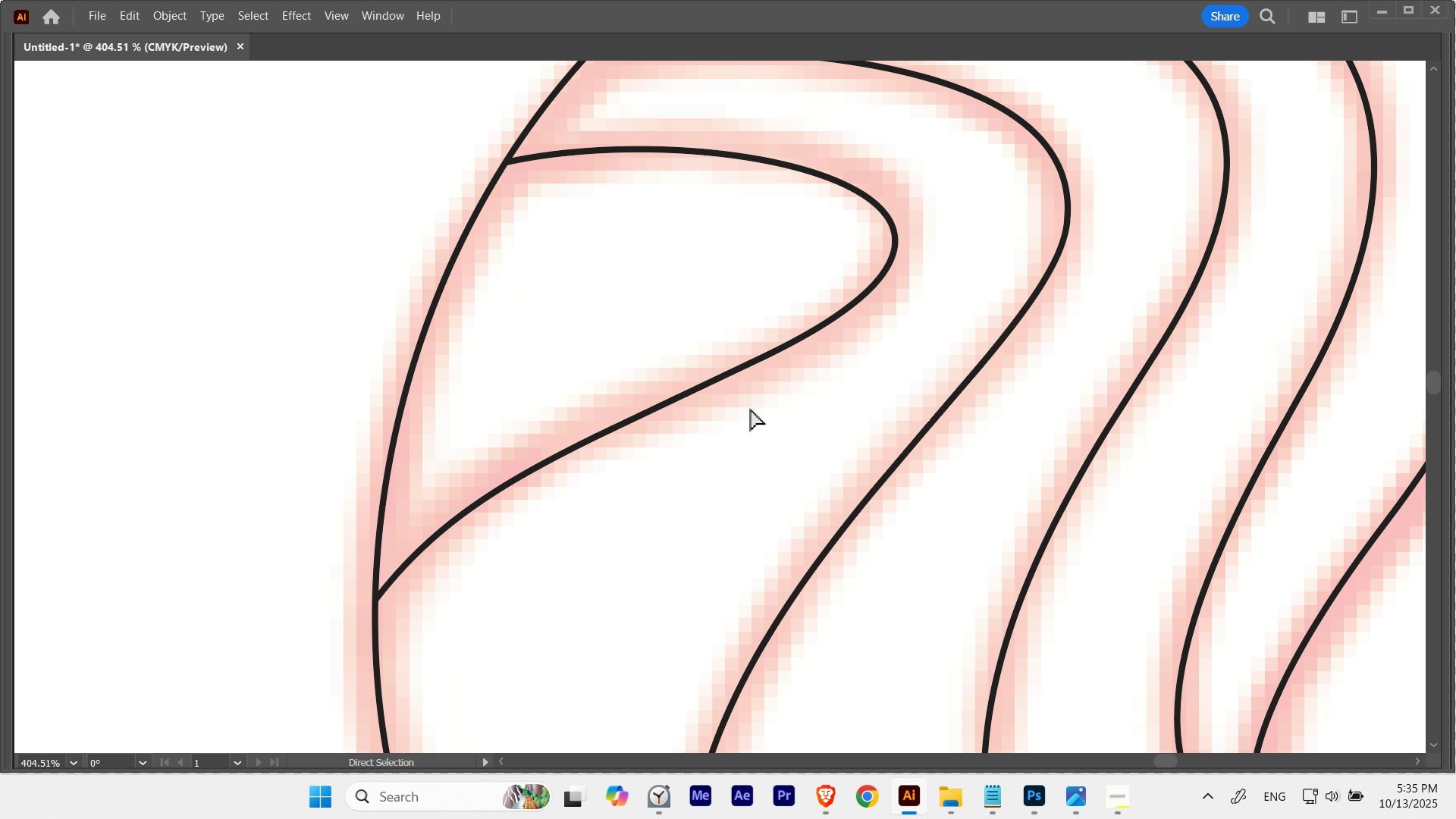 
hold_key(key=Space, duration=2.5)
 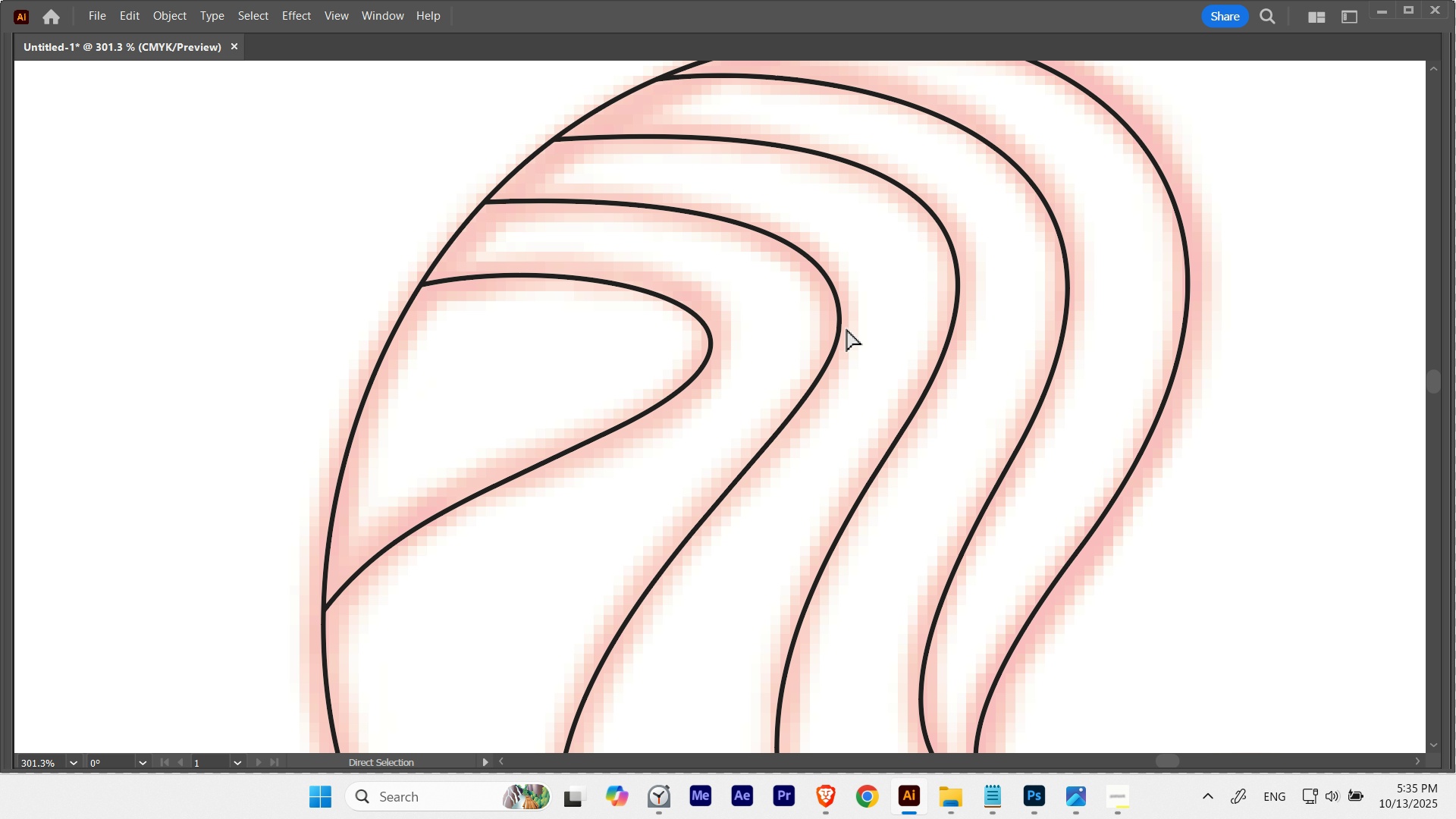 
hold_key(key=ControlLeft, duration=1.0)
 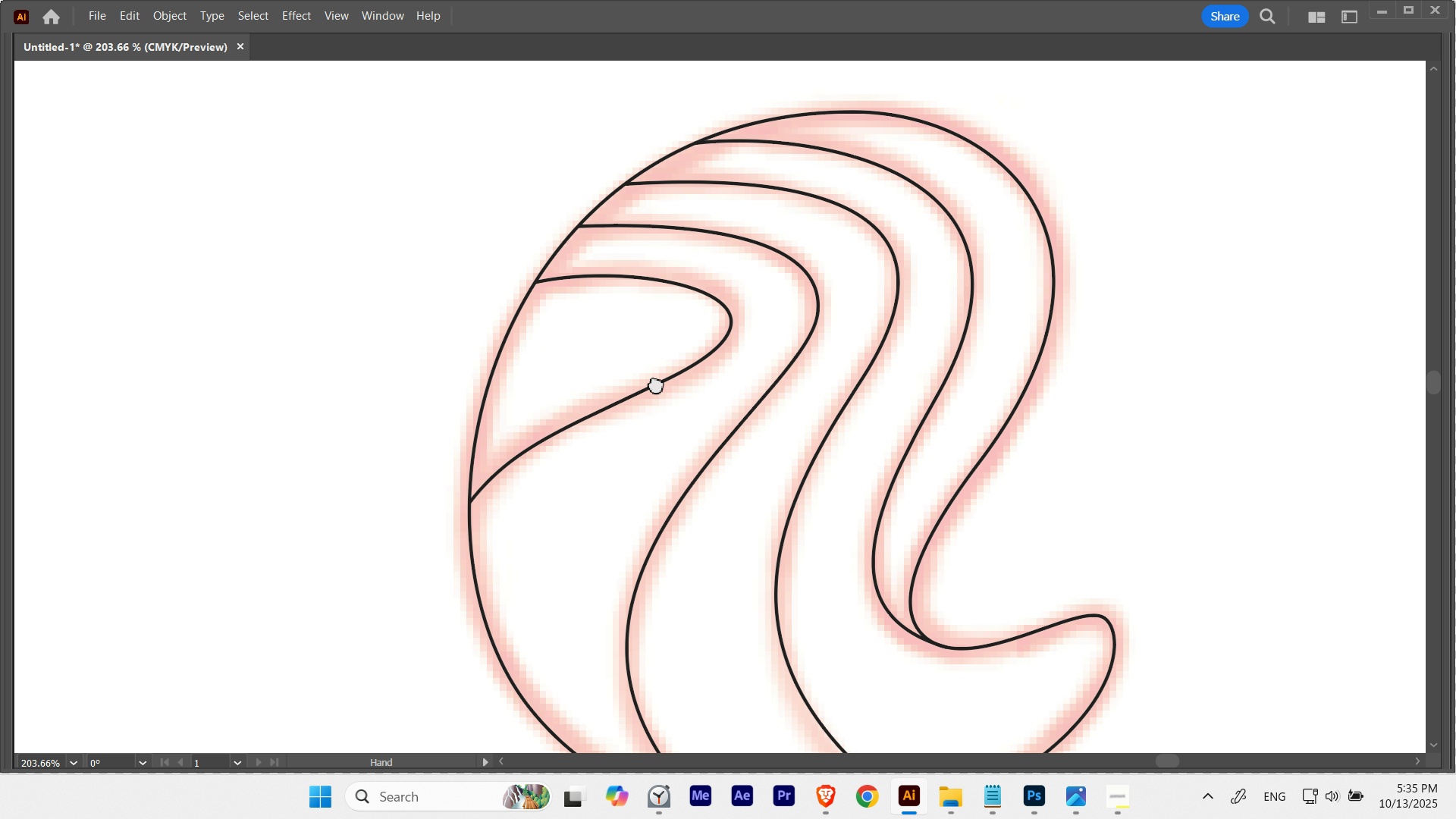 
hold_key(key=ControlLeft, duration=0.84)
 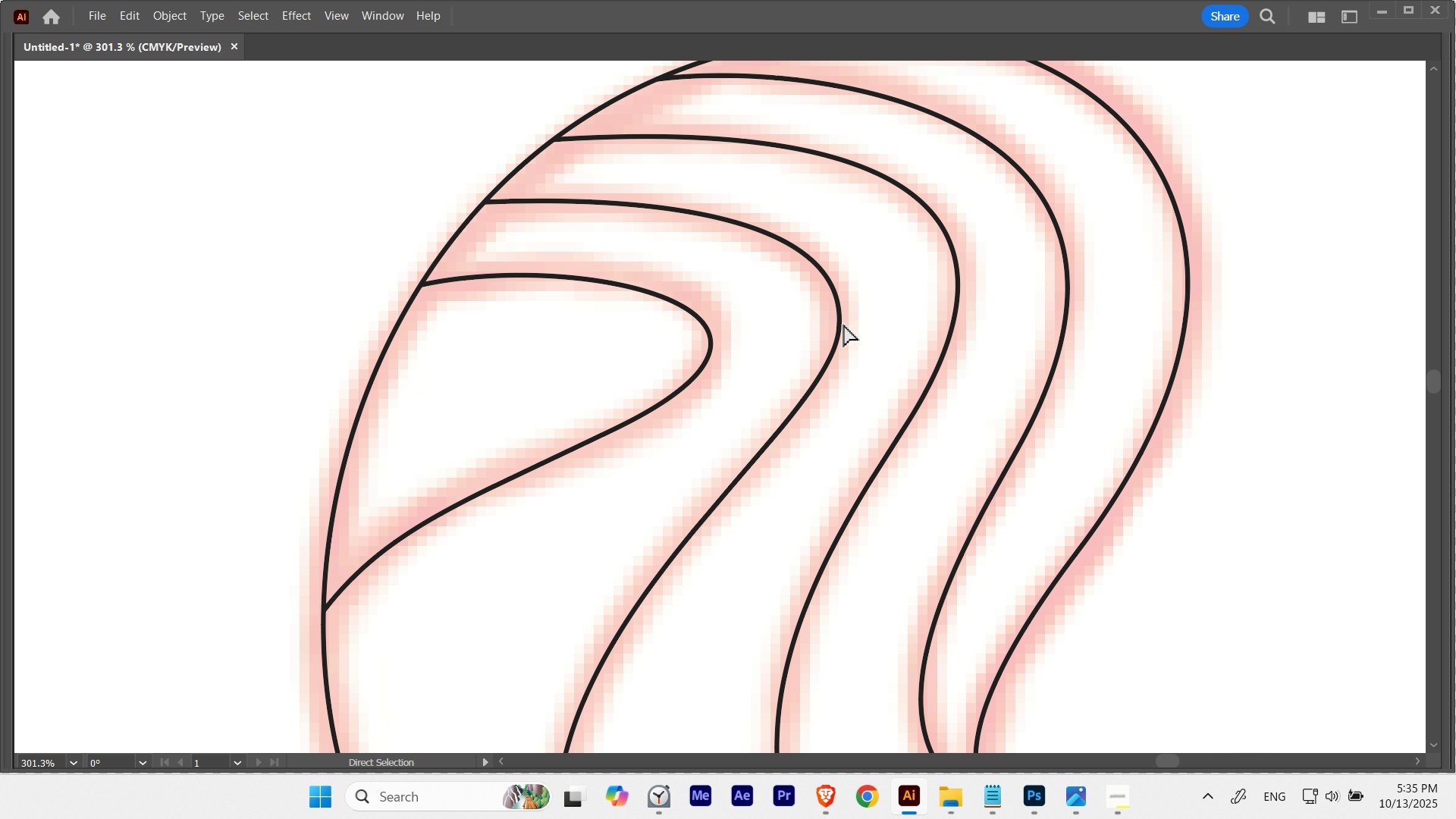 
hold_key(key=ControlLeft, duration=1.03)
 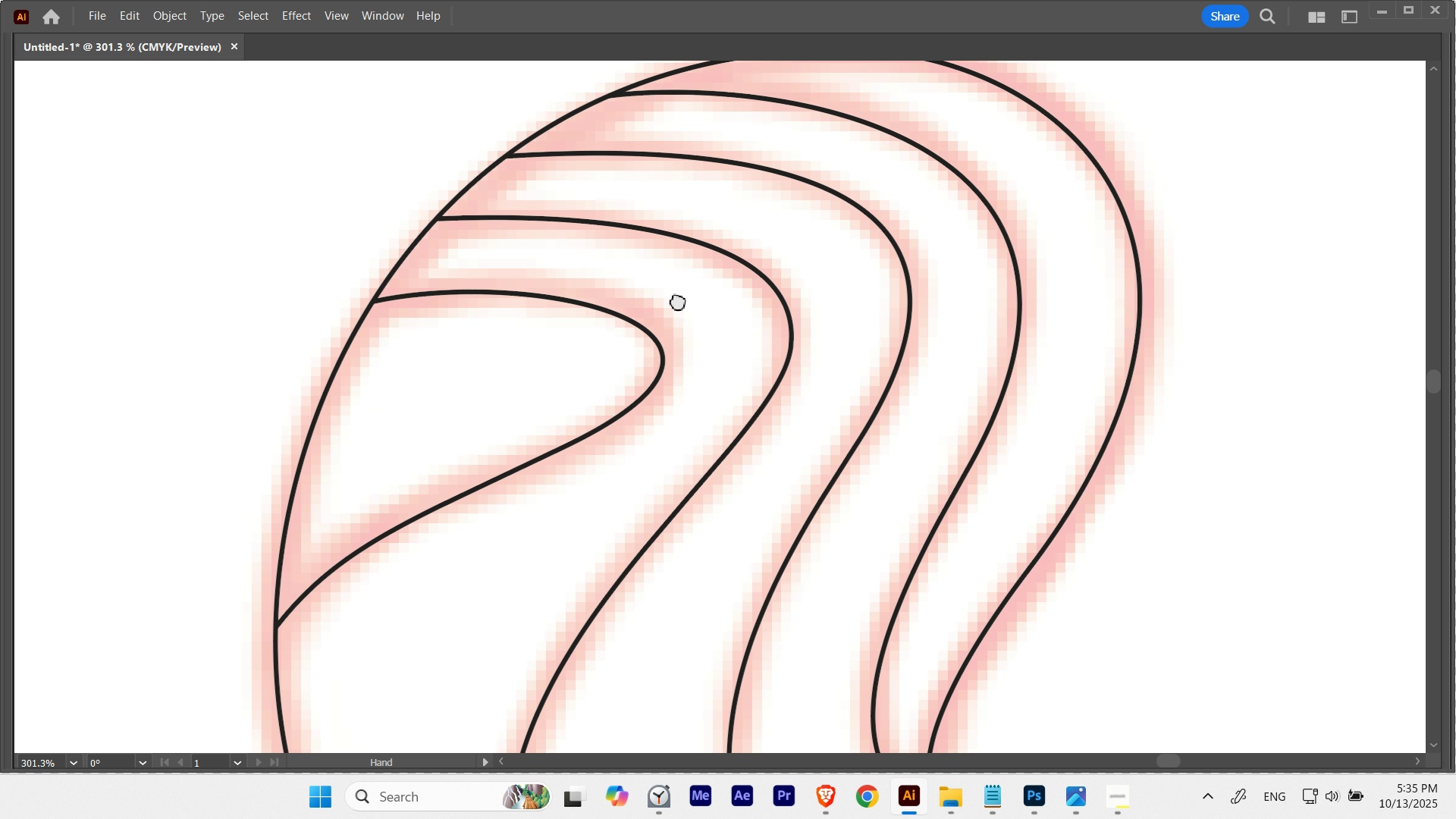 
hold_key(key=Space, duration=1.5)
 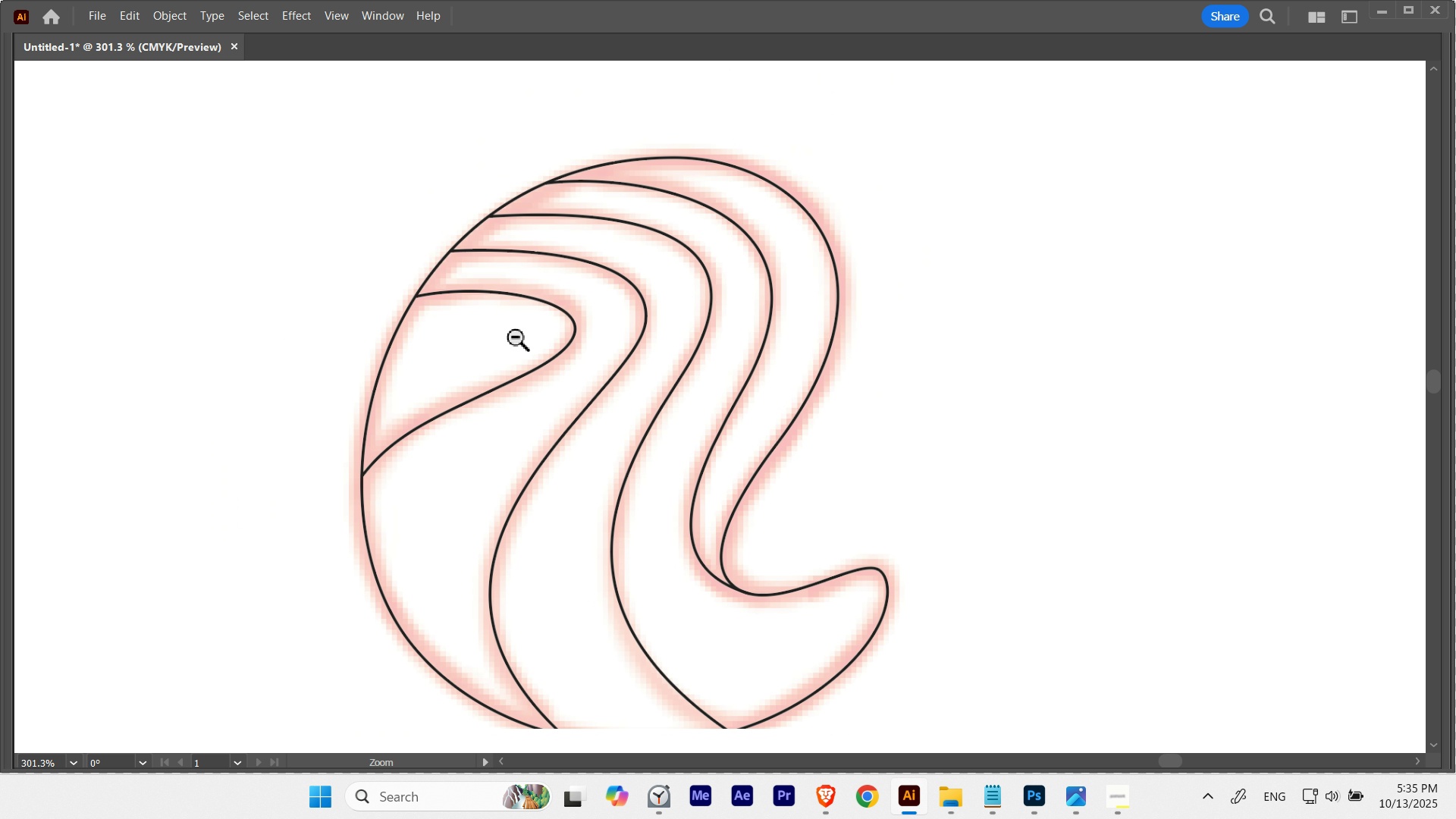 
hold_key(key=Space, duration=1.2)
 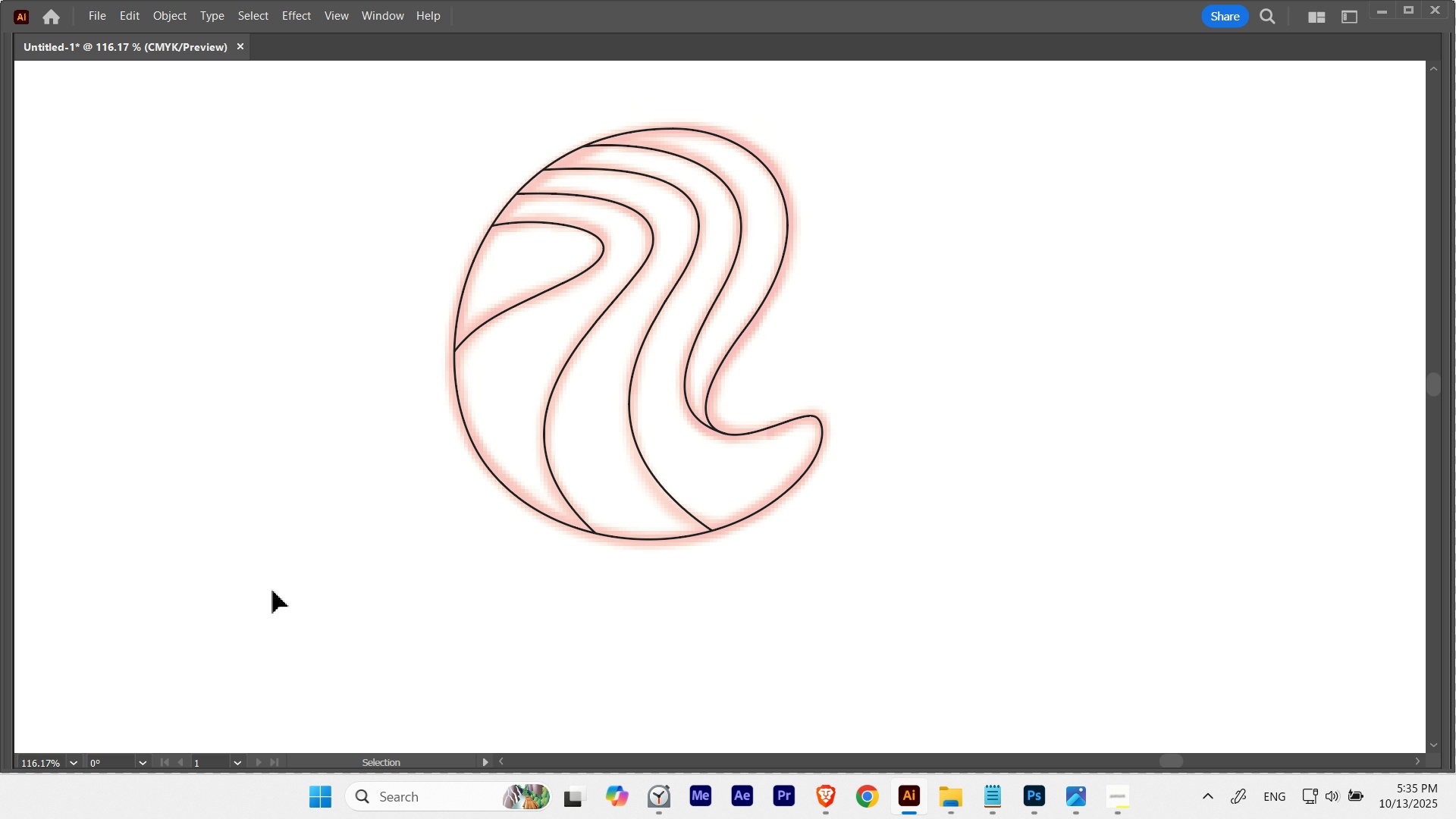 
hold_key(key=ControlLeft, duration=0.43)
 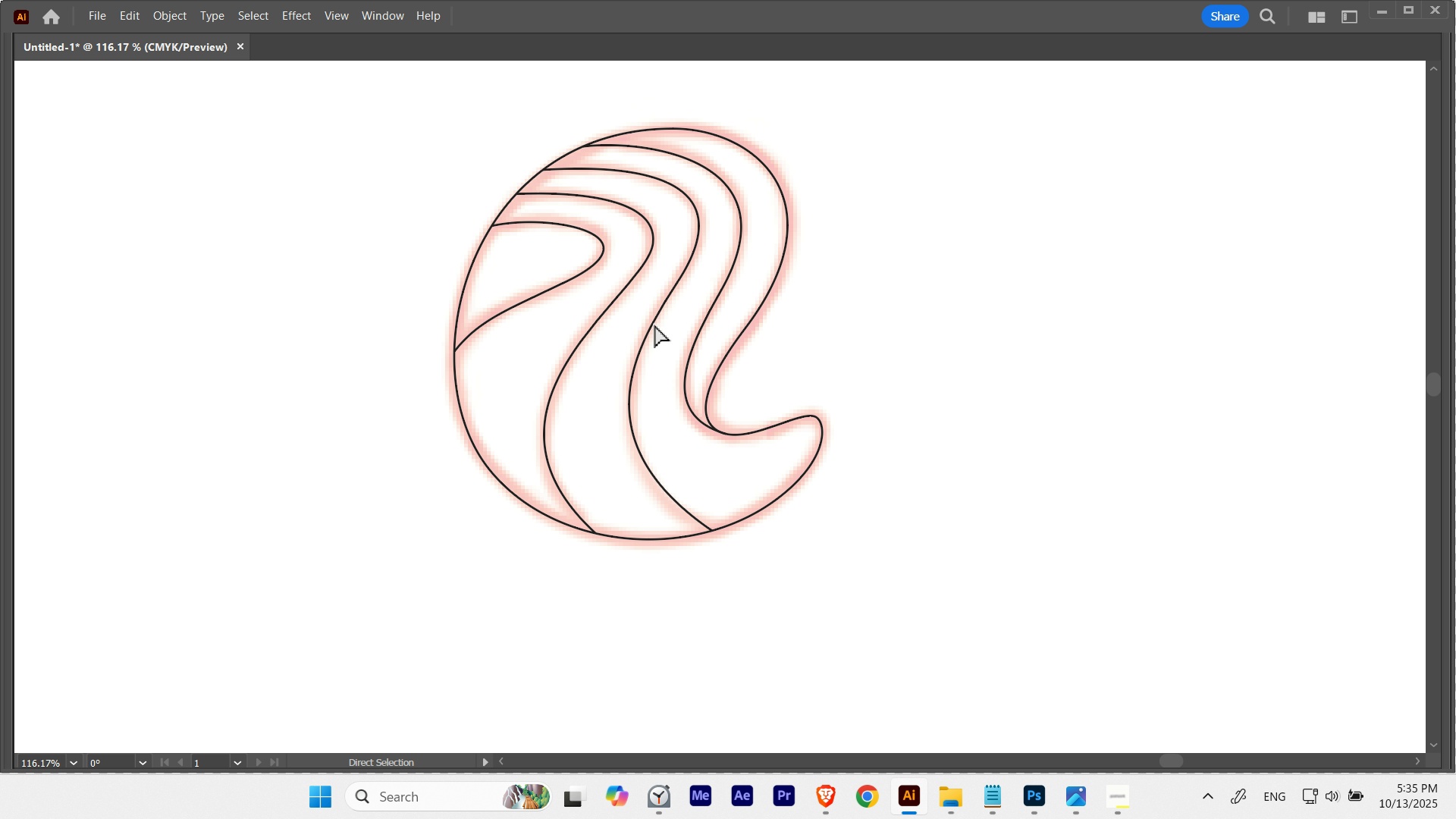 
key(V)
 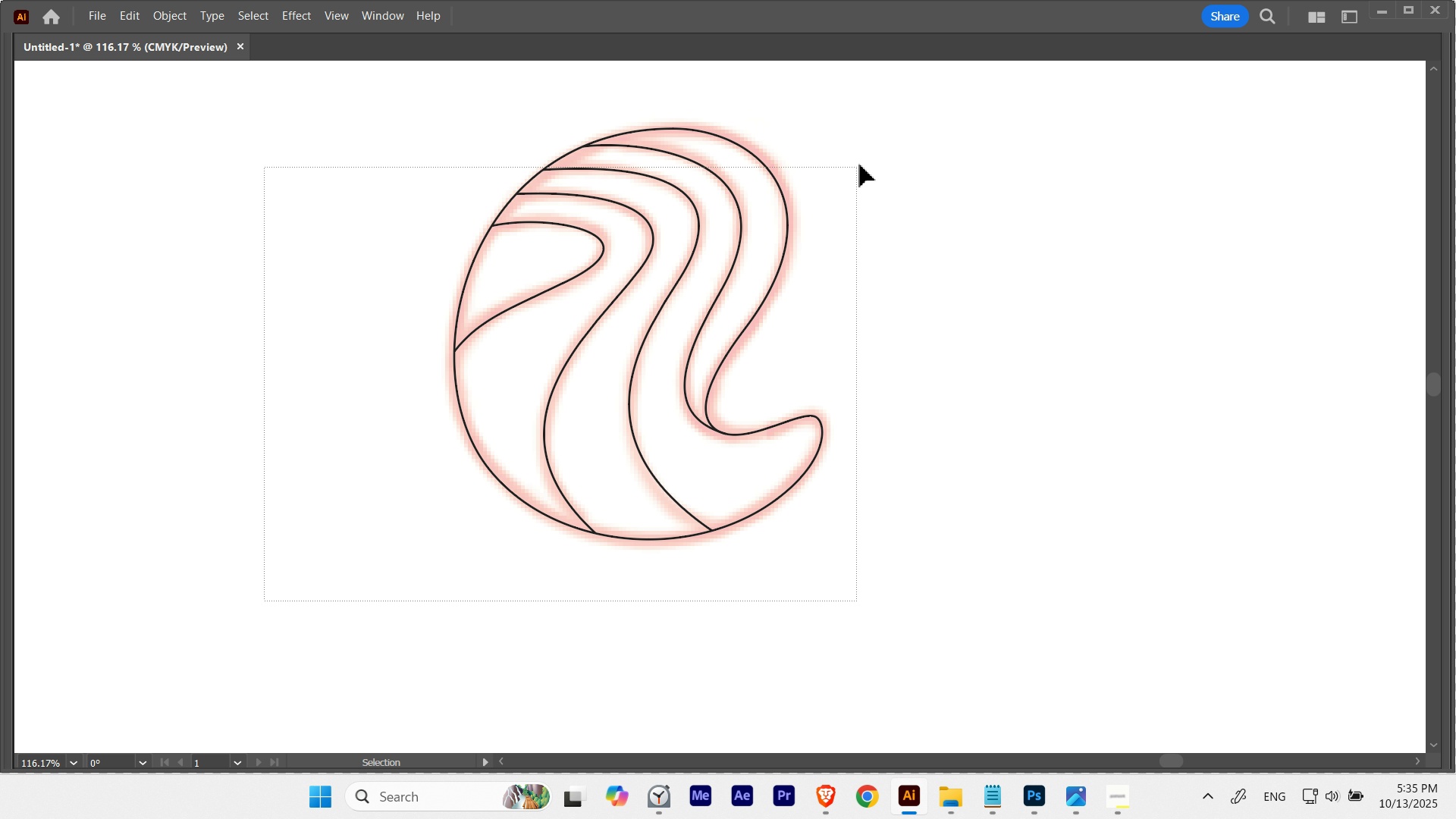 
hold_key(key=ControlLeft, duration=0.39)
 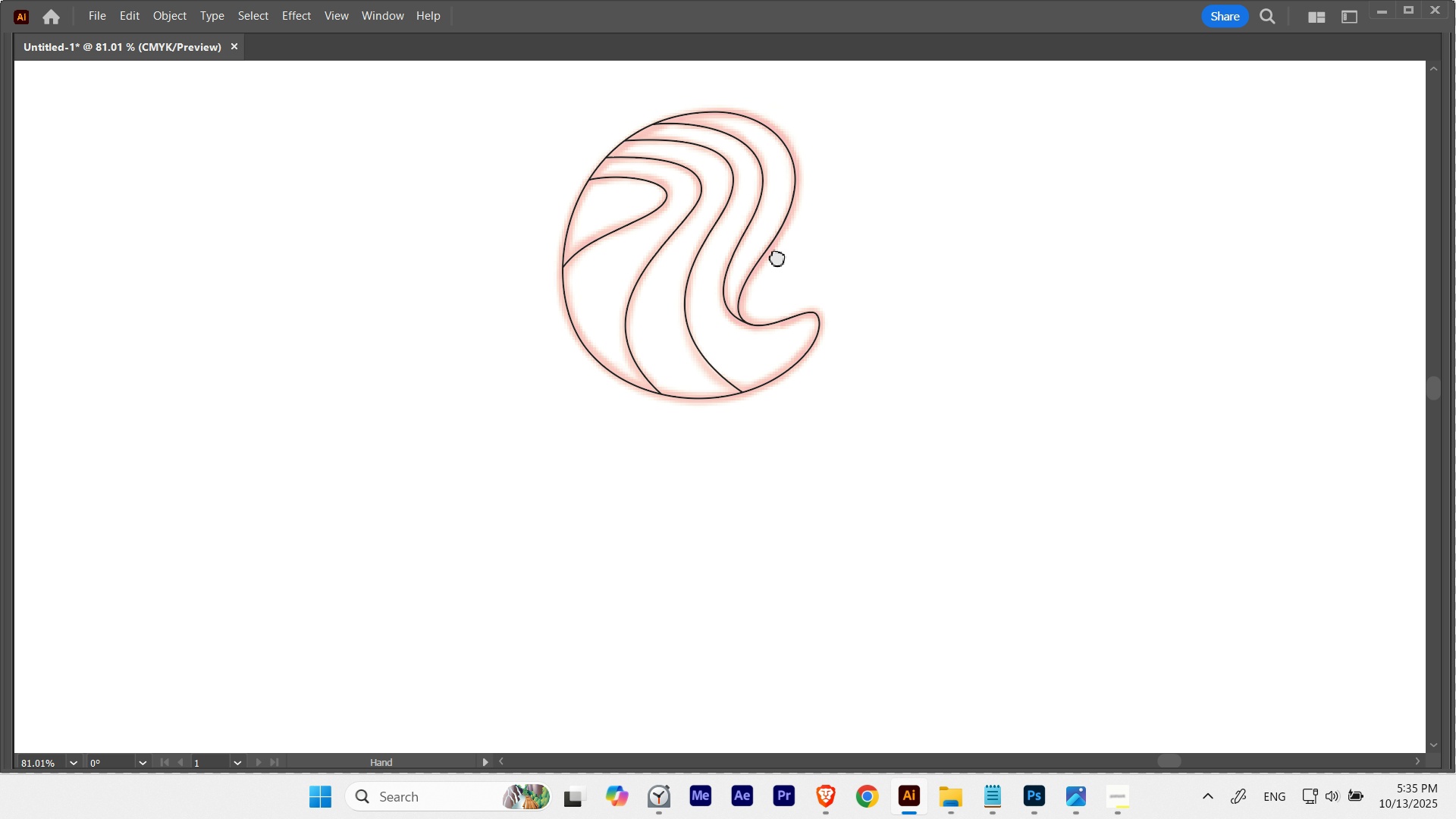 
hold_key(key=Space, duration=0.99)
 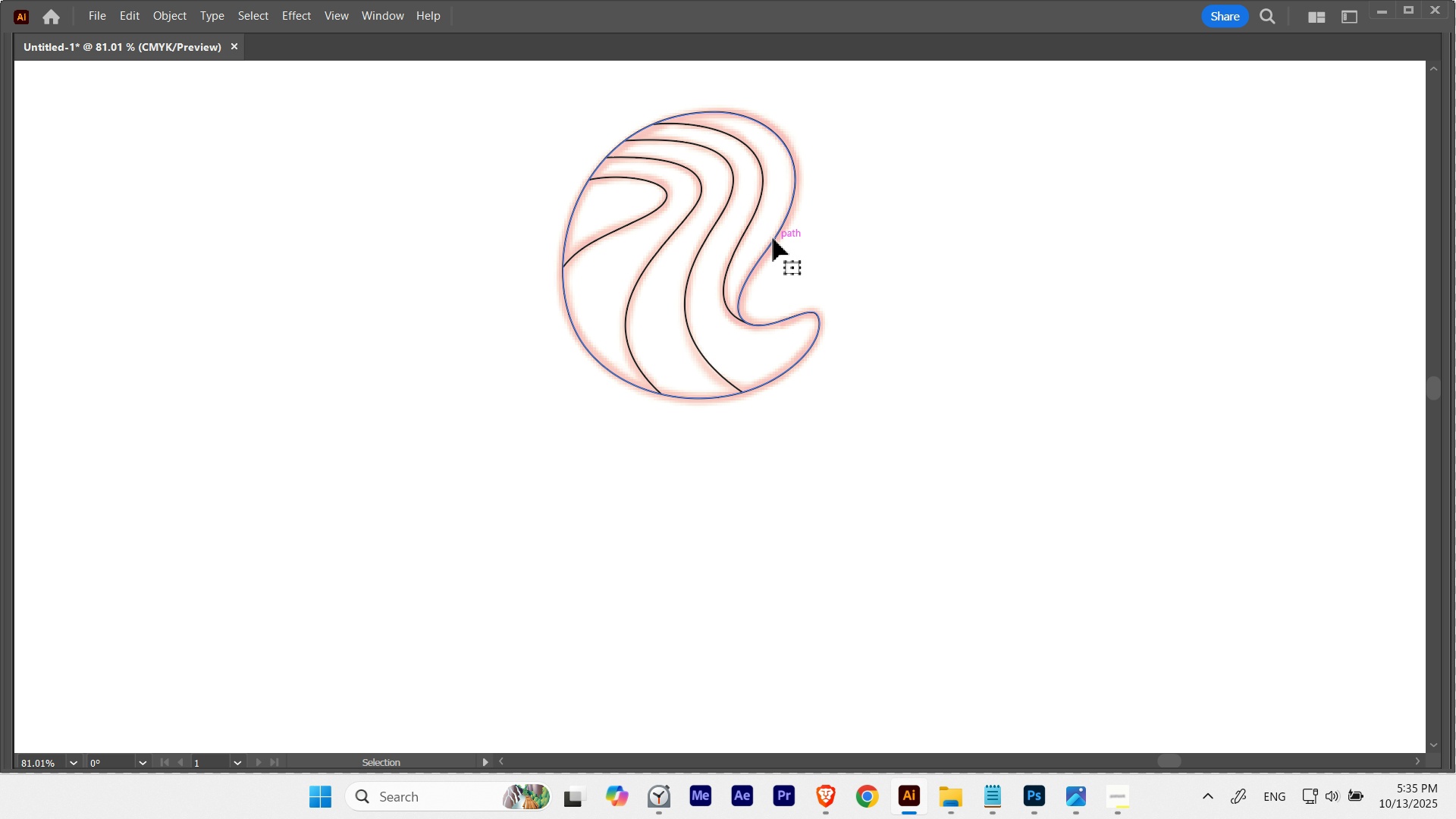 
hold_key(key=AltLeft, duration=2.4)
 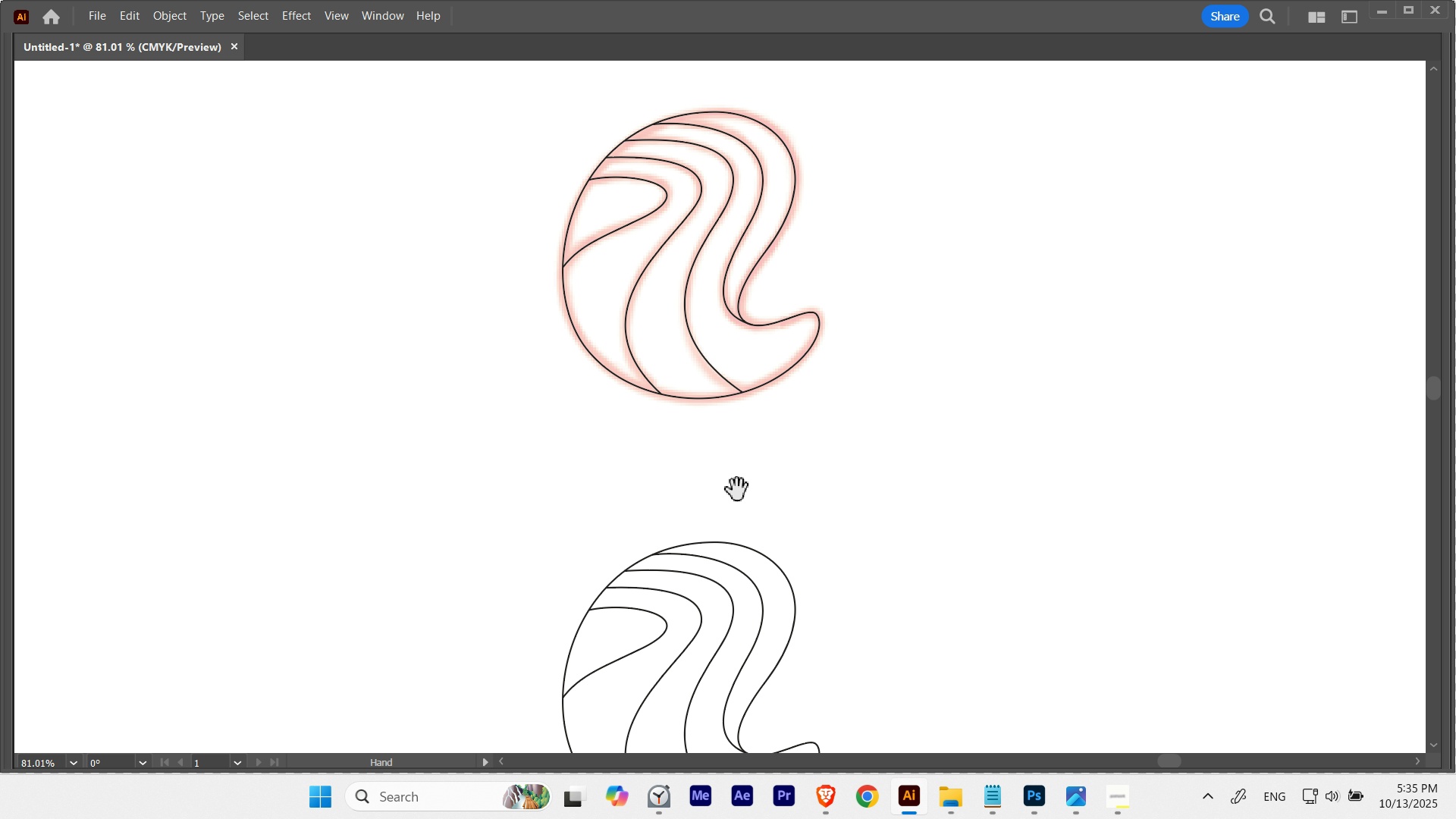 
hold_key(key=ShiftLeft, duration=1.96)
 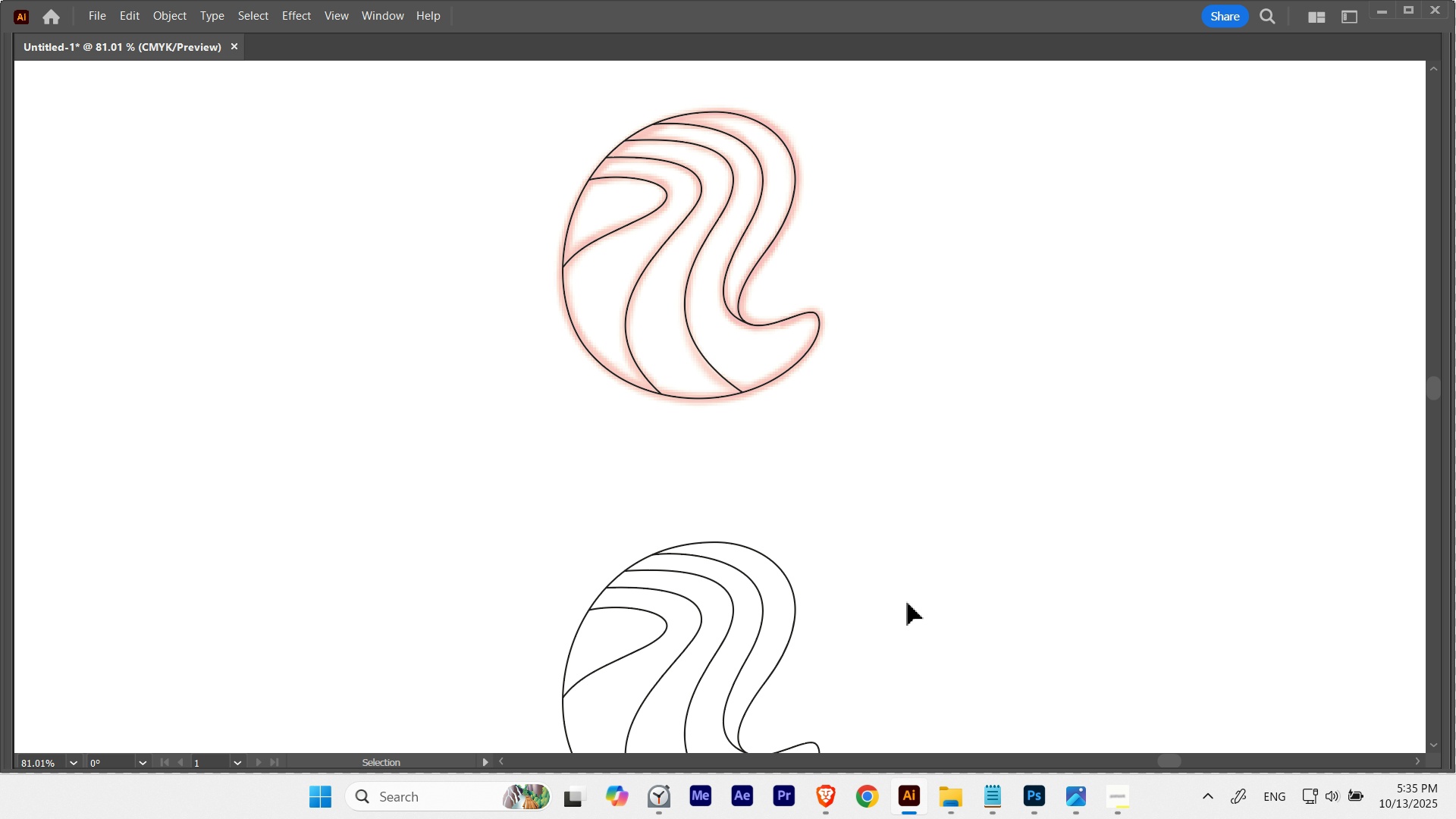 
left_click([908, 603])
 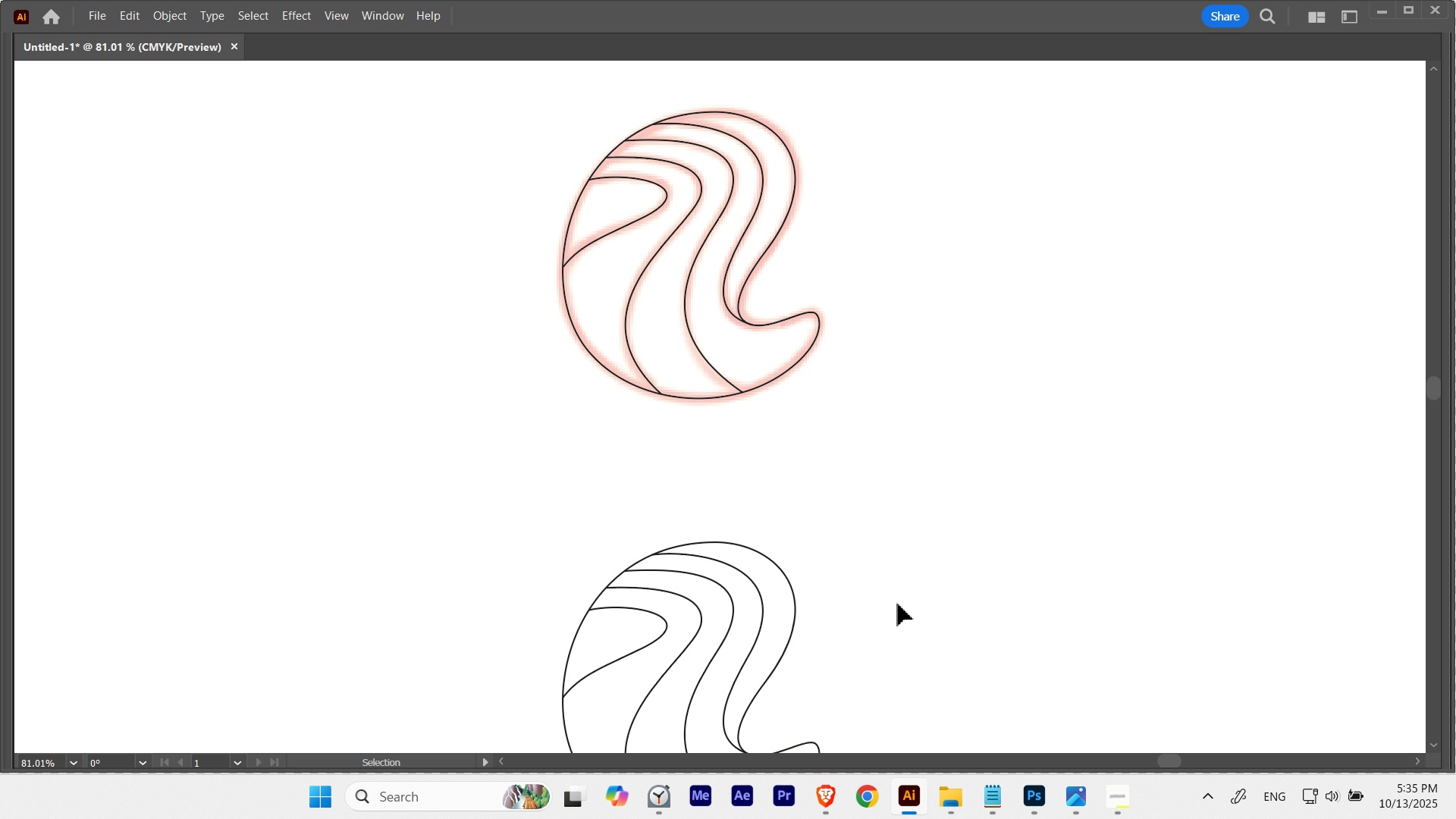 
hold_key(key=Space, duration=1.88)
 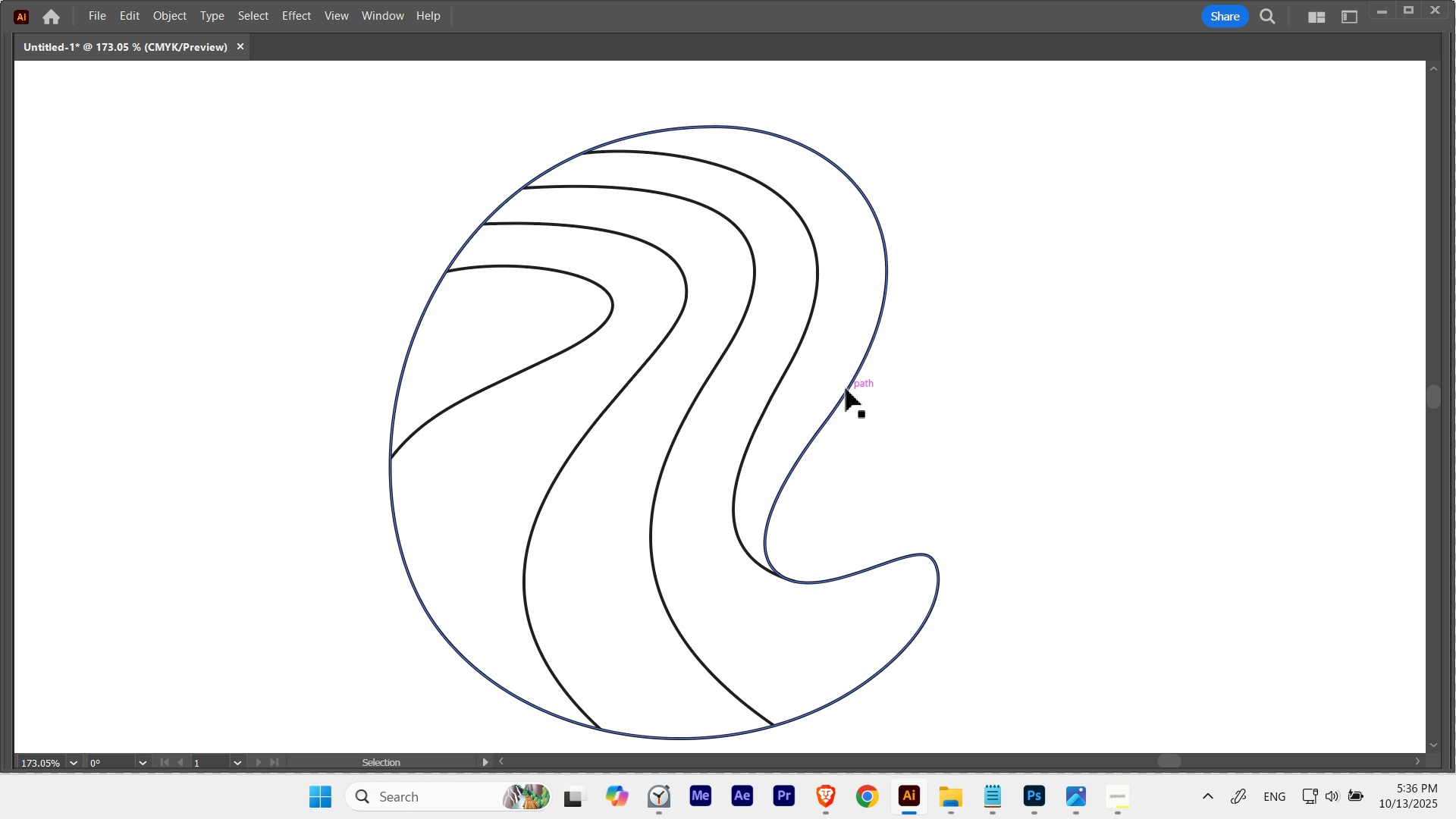 
hold_key(key=ControlLeft, duration=0.59)
 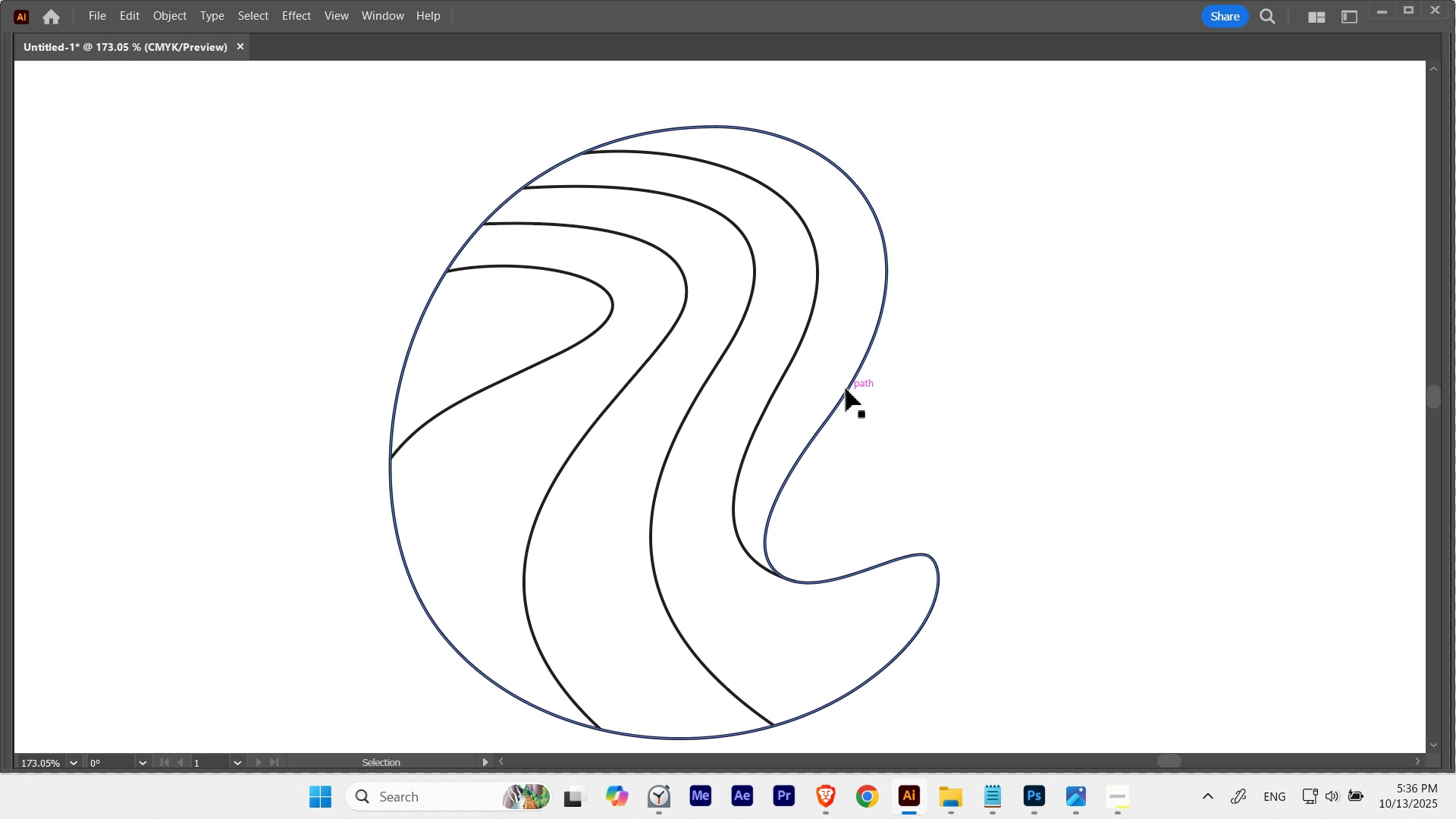 
hold_key(key=Space, duration=1.1)
 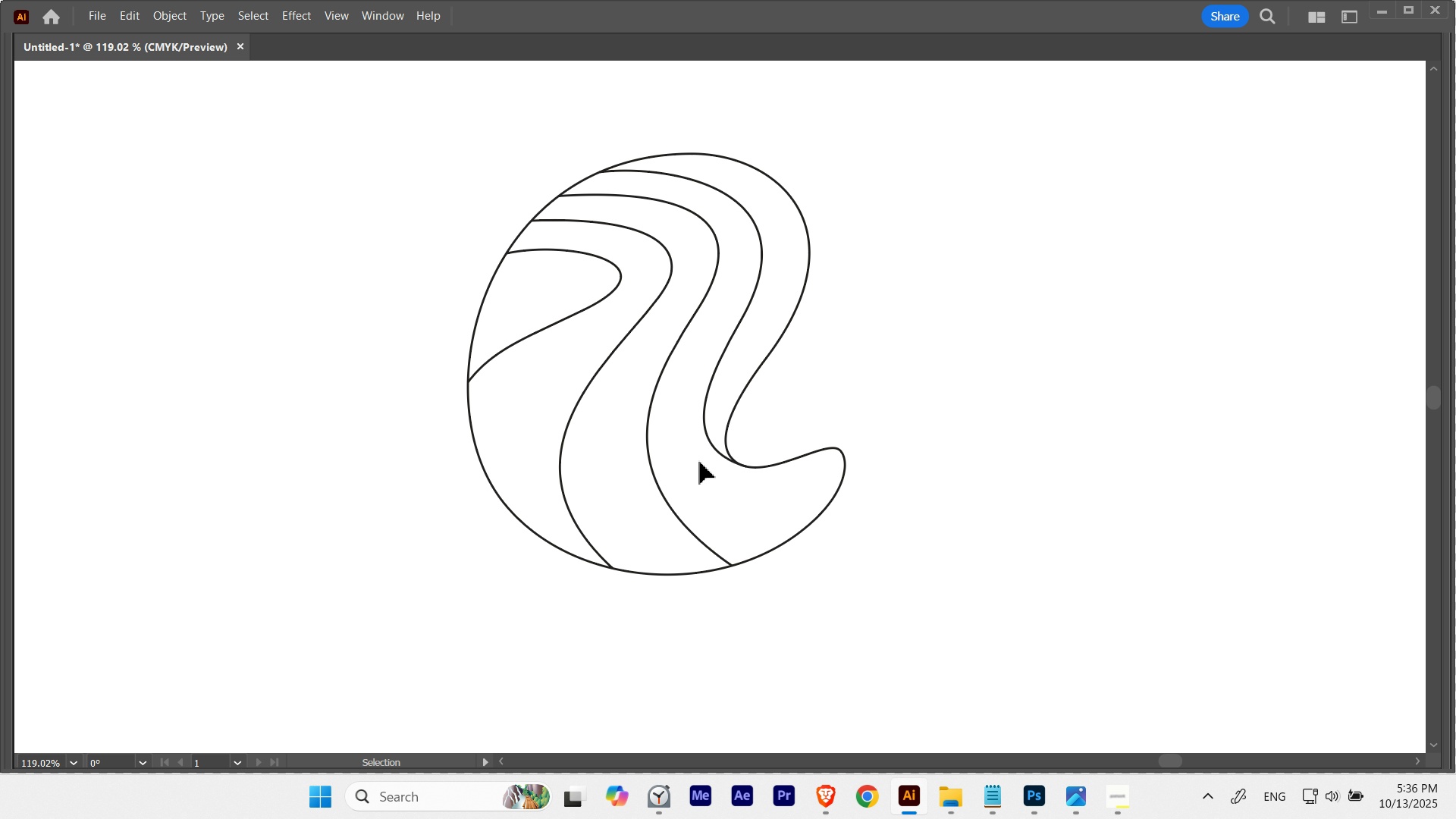 
hold_key(key=ControlLeft, duration=0.44)
 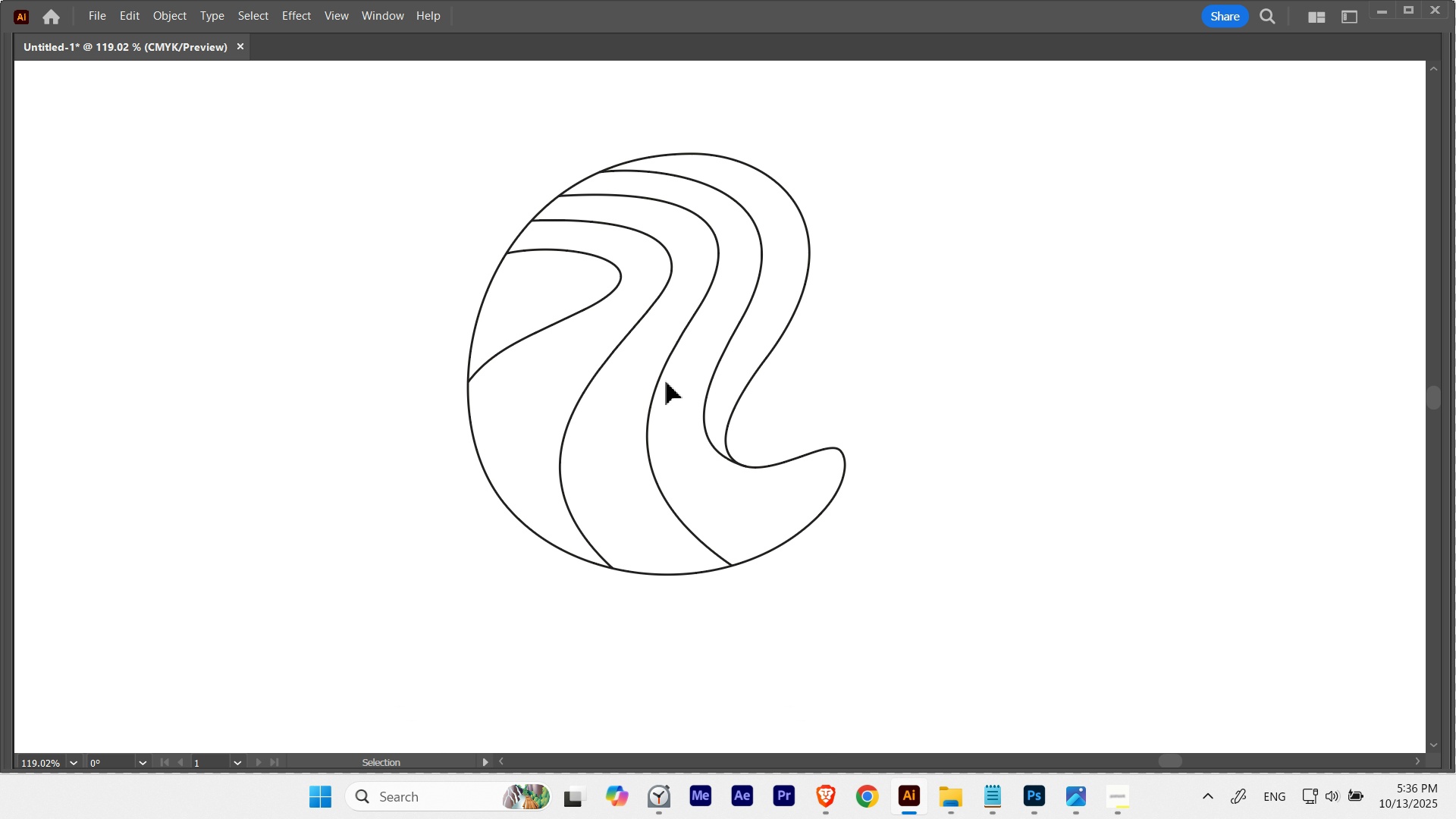 
key(V)
 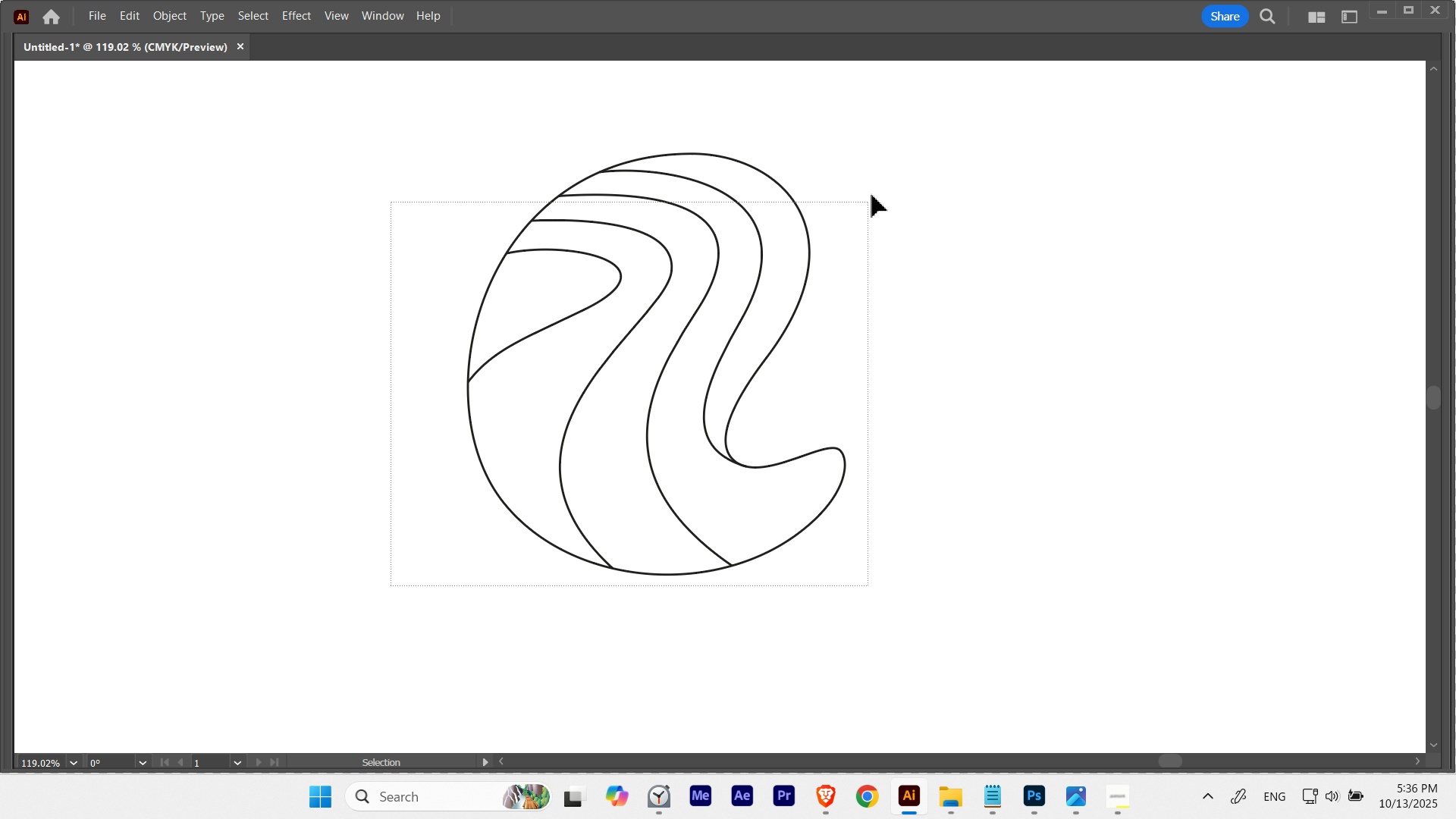 
hold_key(key=Space, duration=0.96)
 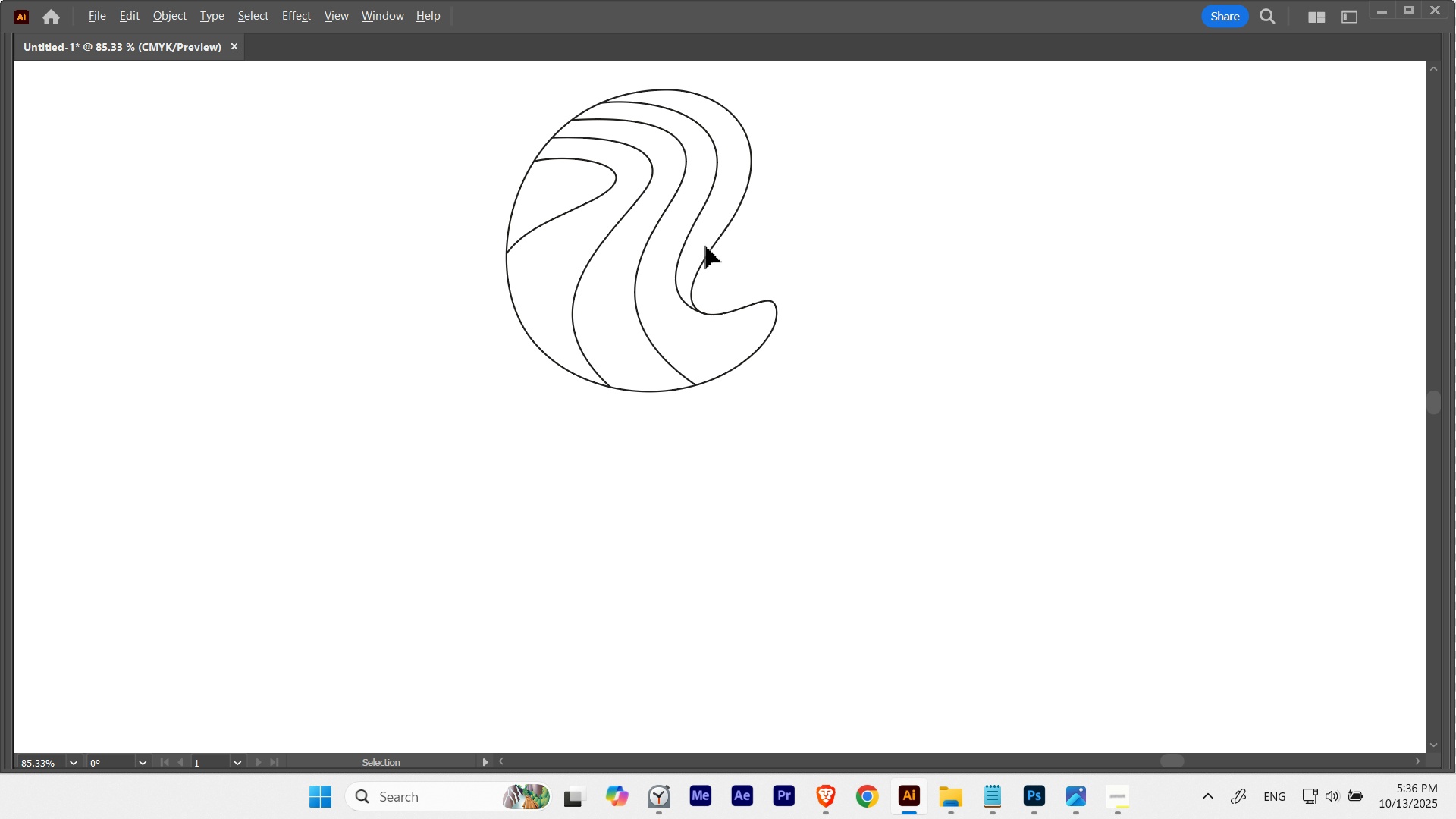 
hold_key(key=ControlLeft, duration=0.33)
 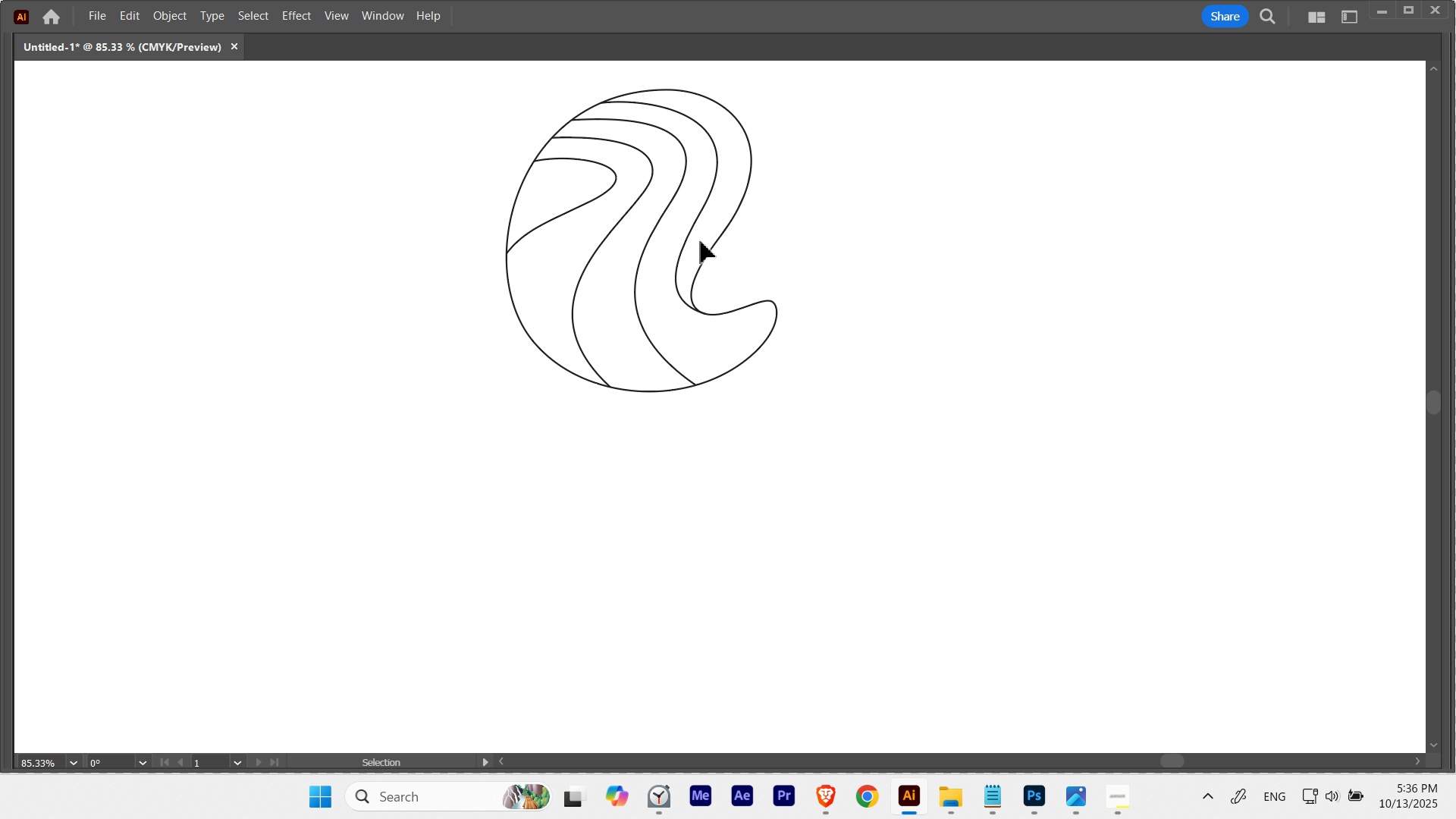 
hold_key(key=AltLeft, duration=1.67)
 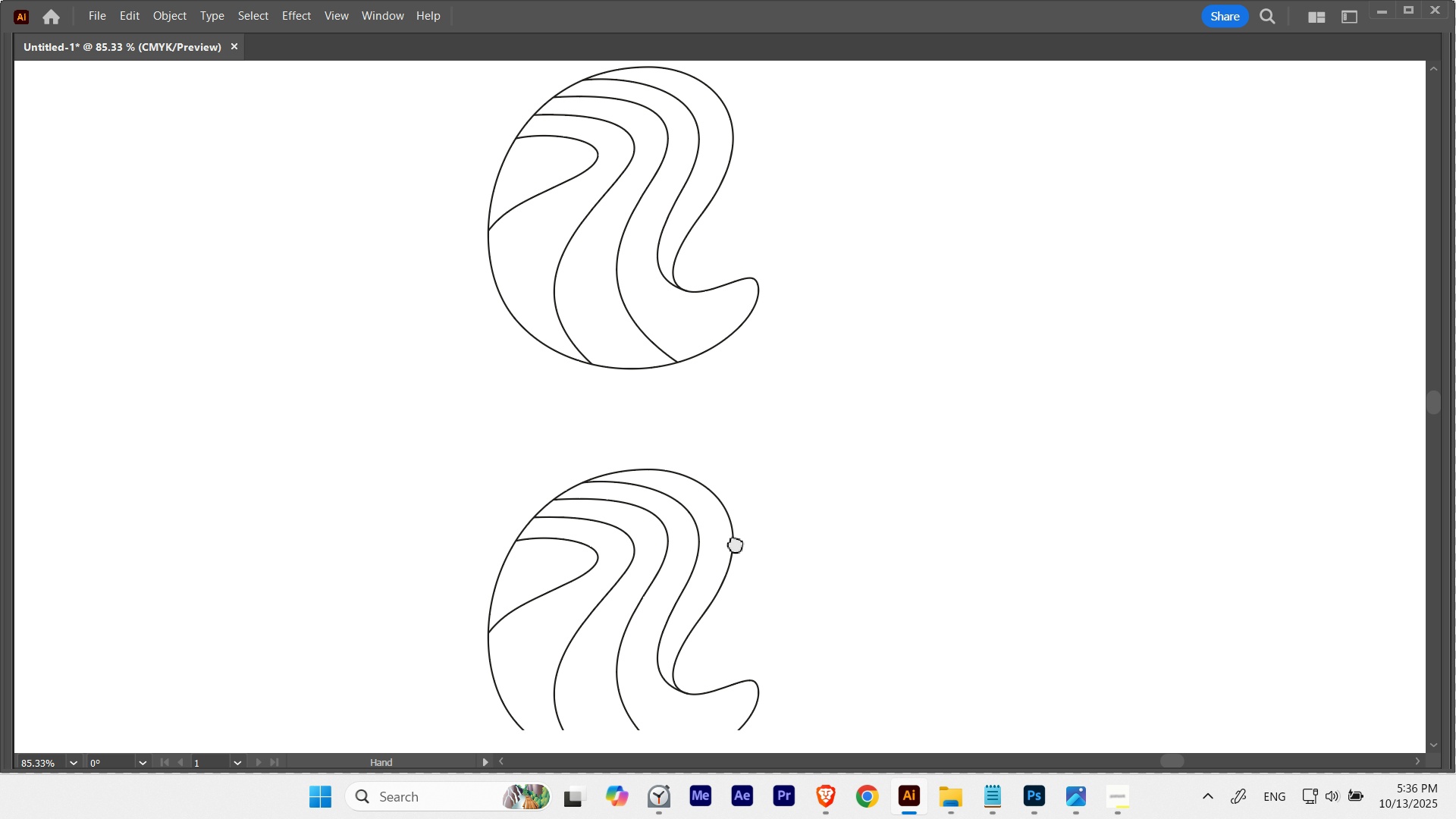 
hold_key(key=ShiftLeft, duration=0.82)
 